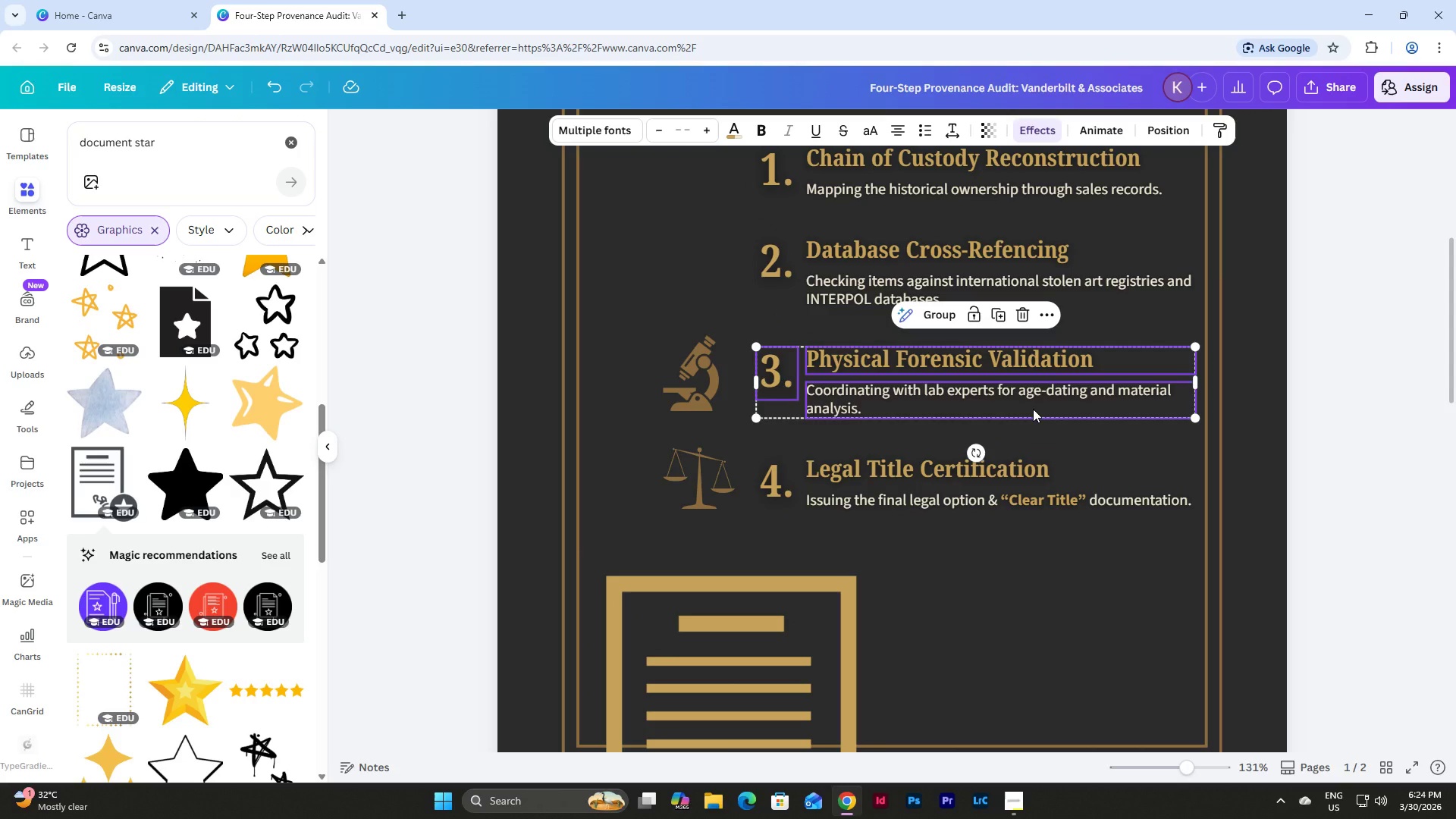 
key(Escape)
 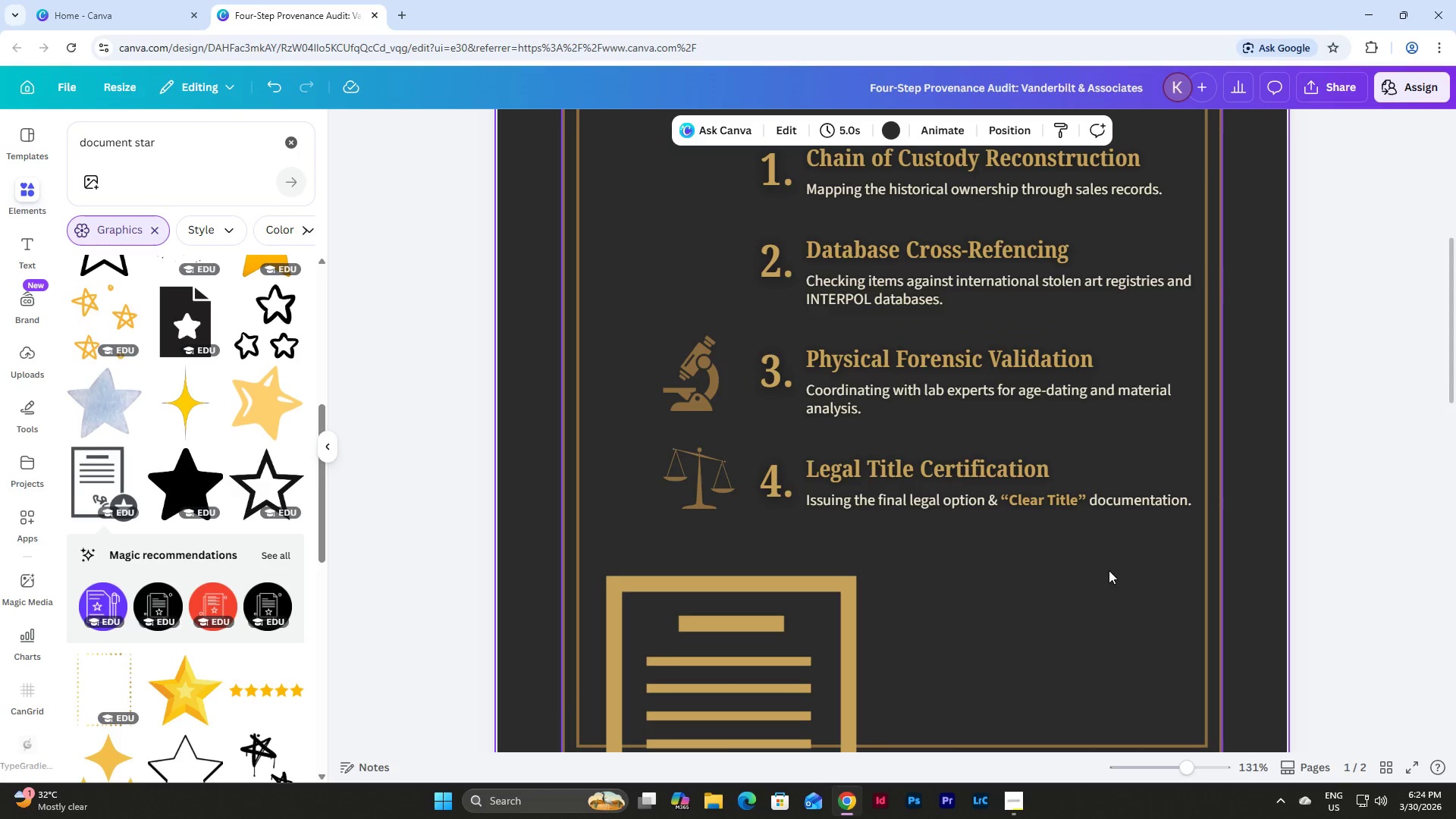 
left_click_drag(start_coordinate=[1116, 573], to_coordinate=[764, 442])
 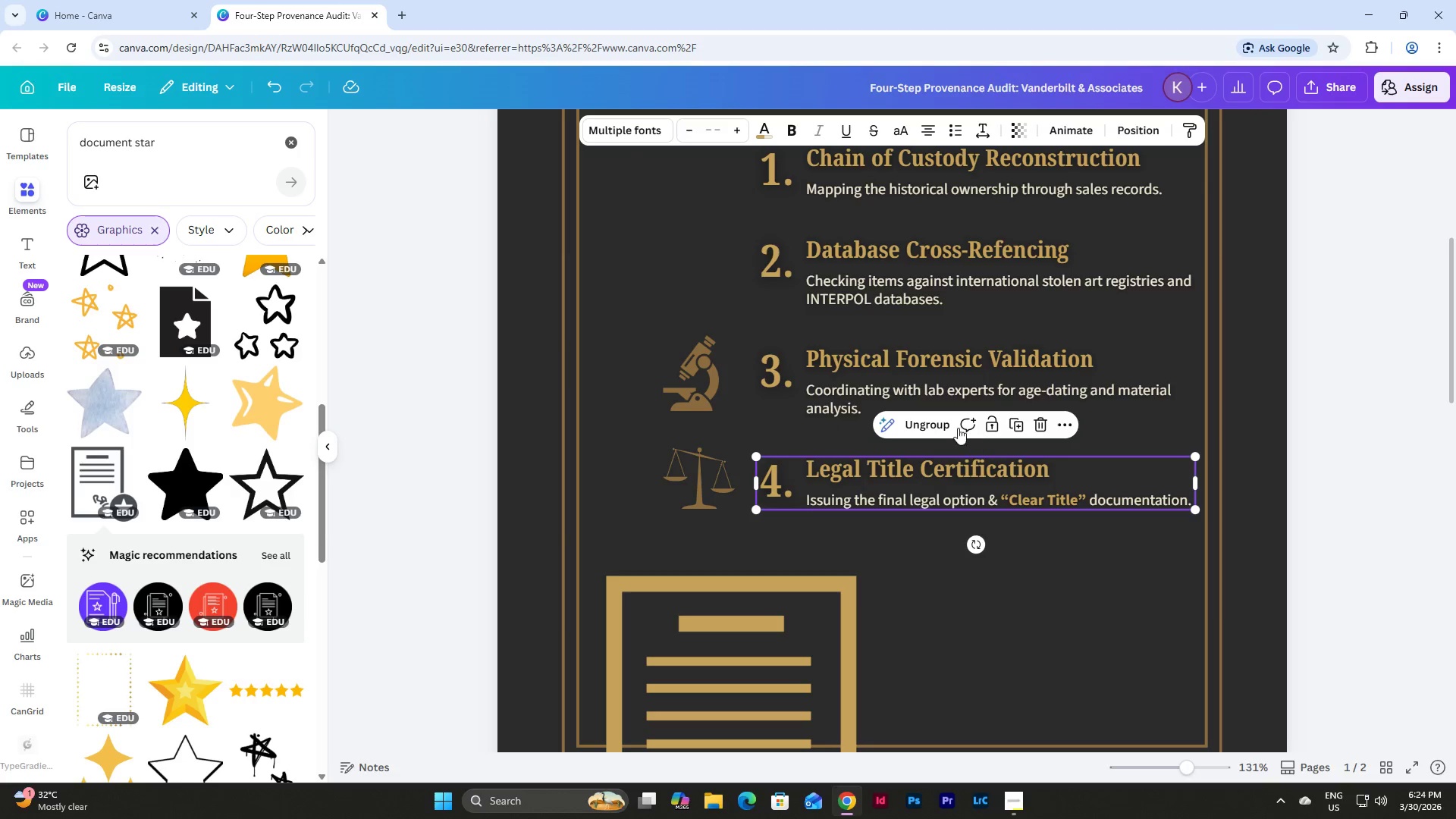 
left_click([940, 419])
 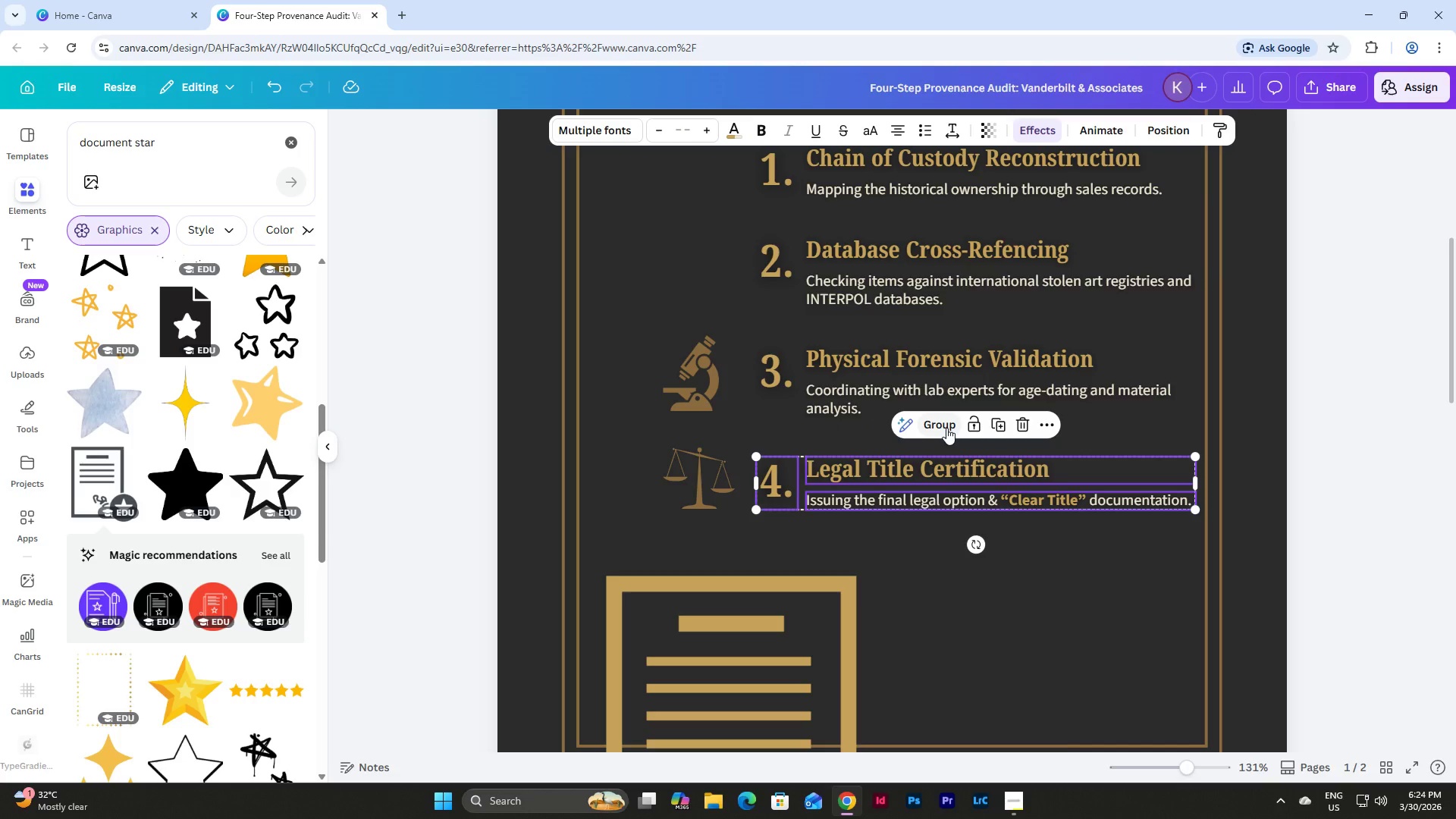 
left_click([946, 428])
 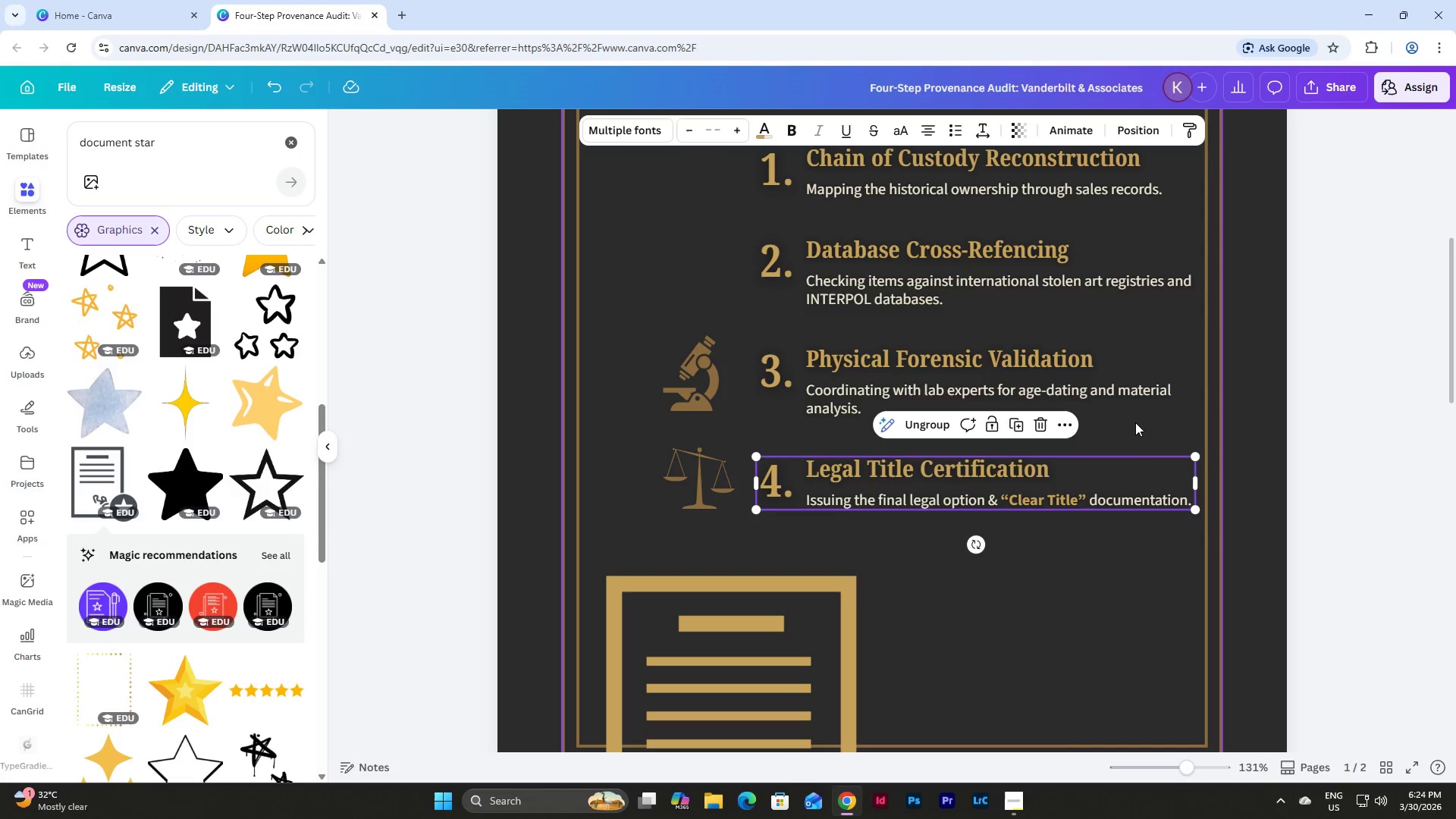 
left_click([1140, 438])
 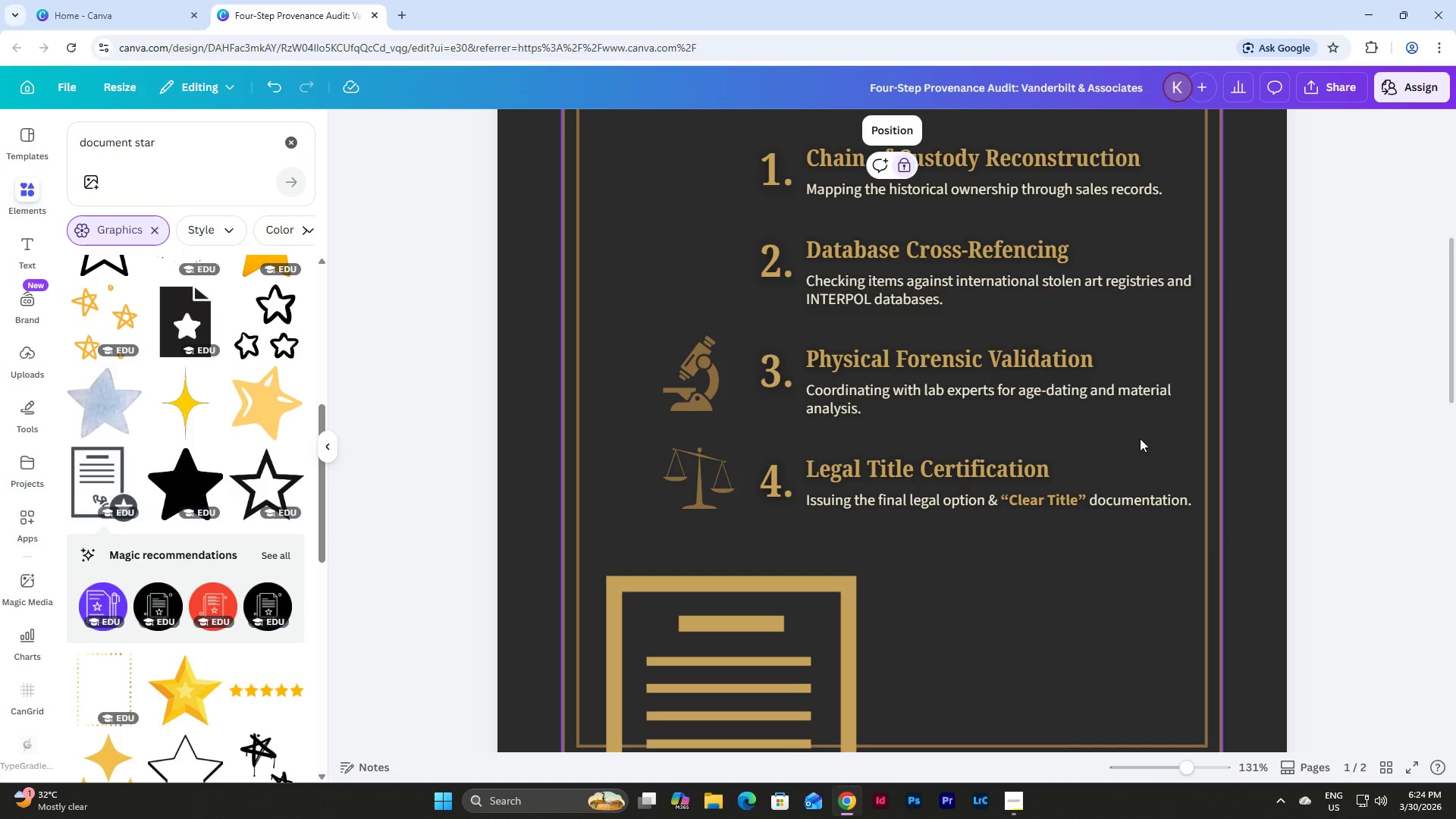 
left_click_drag(start_coordinate=[1140, 438], to_coordinate=[761, 331])
 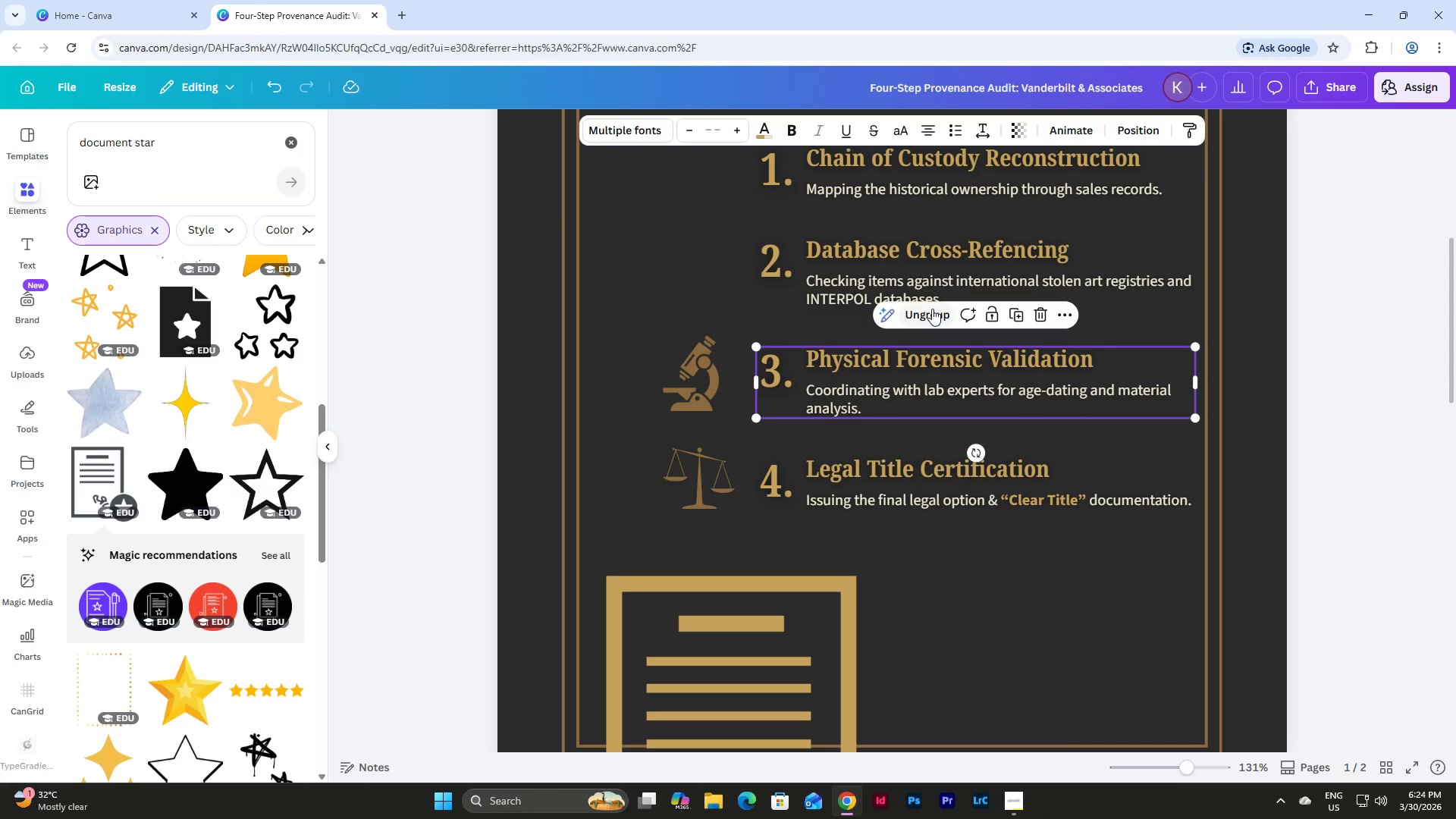 
scroll: coordinate [962, 394], scroll_direction: up, amount: 3.0
 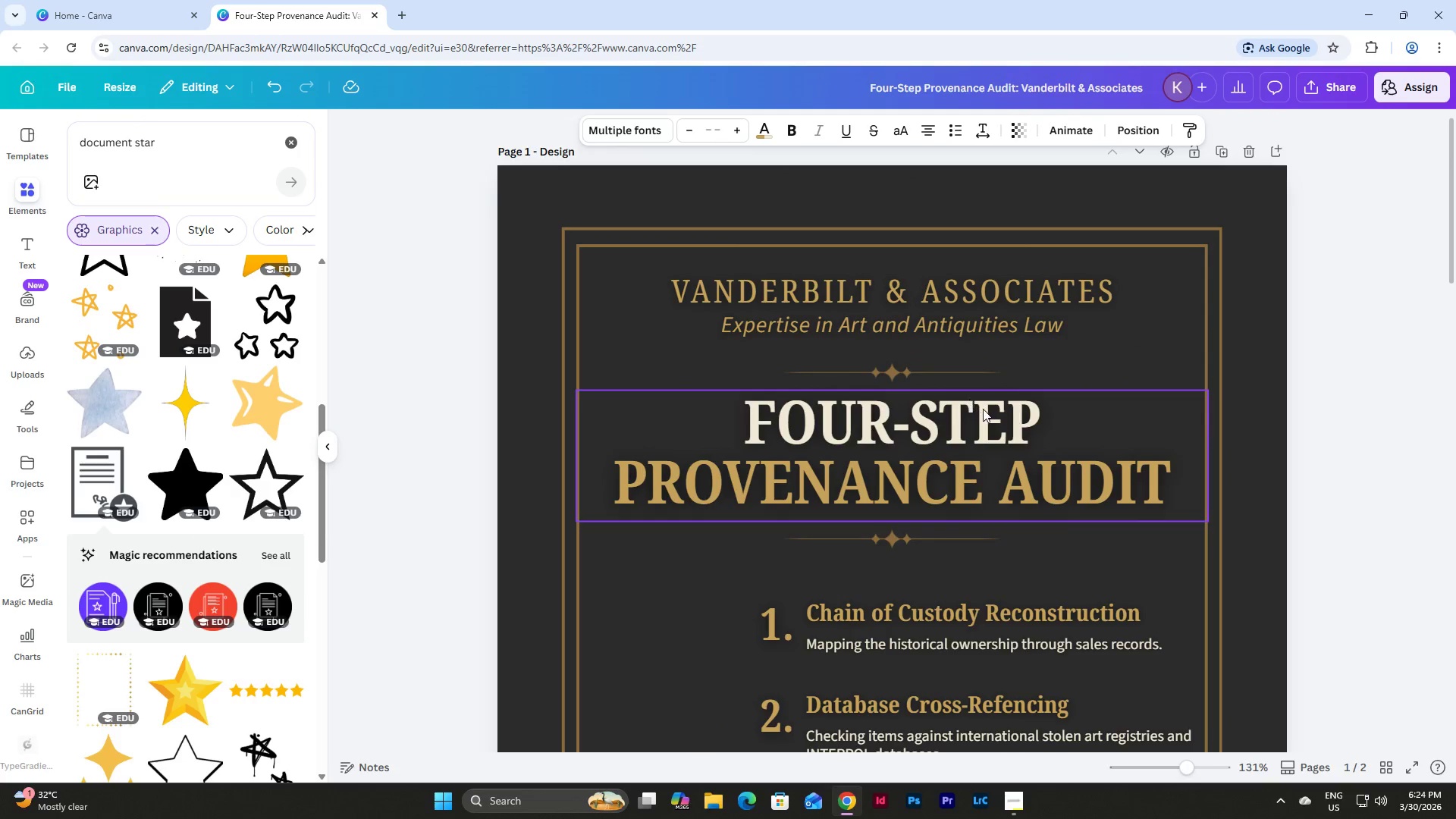 
scroll: coordinate [1021, 448], scroll_direction: down, amount: 3.0
 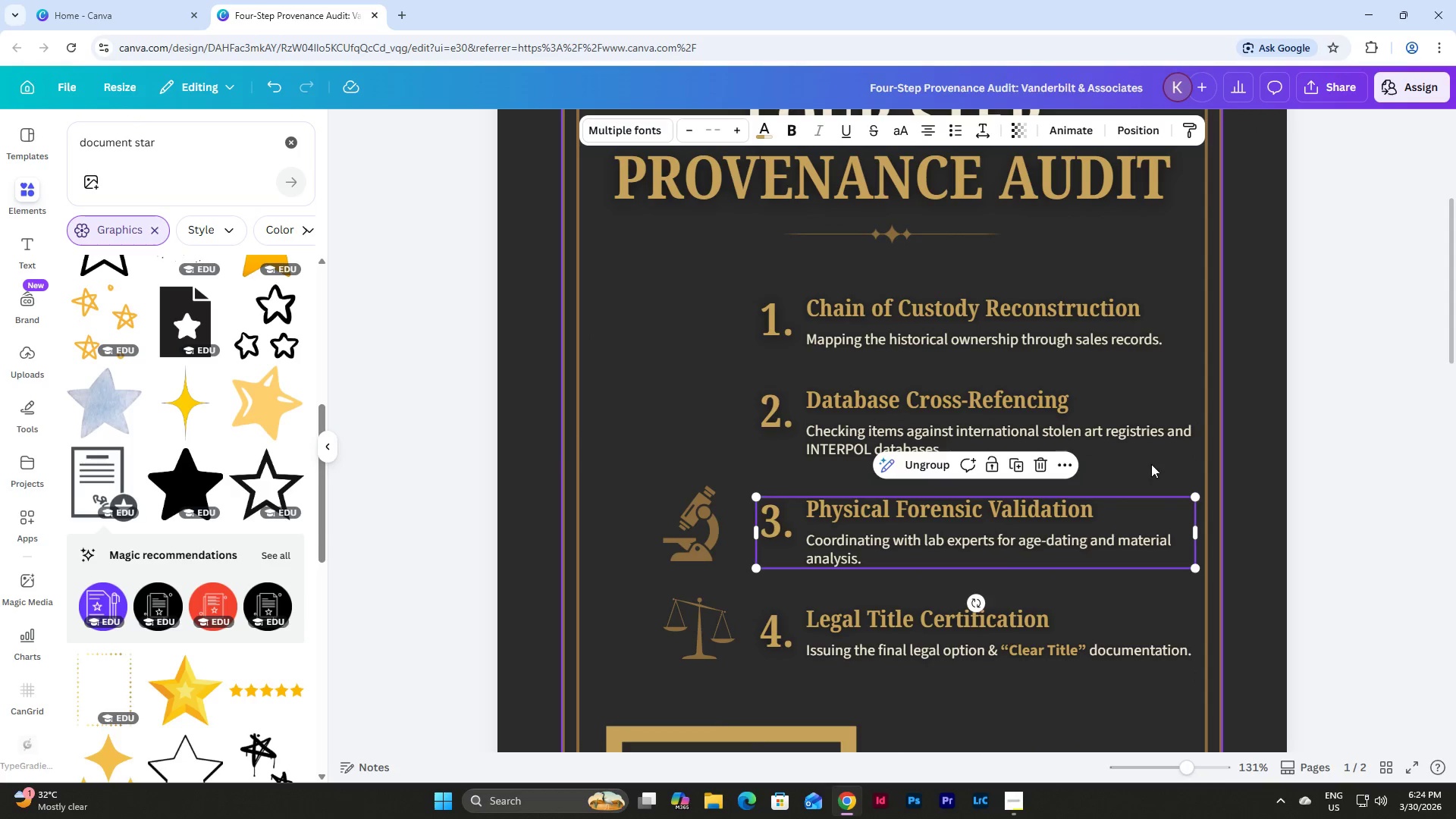 
left_click_drag(start_coordinate=[1159, 464], to_coordinate=[748, 374])
 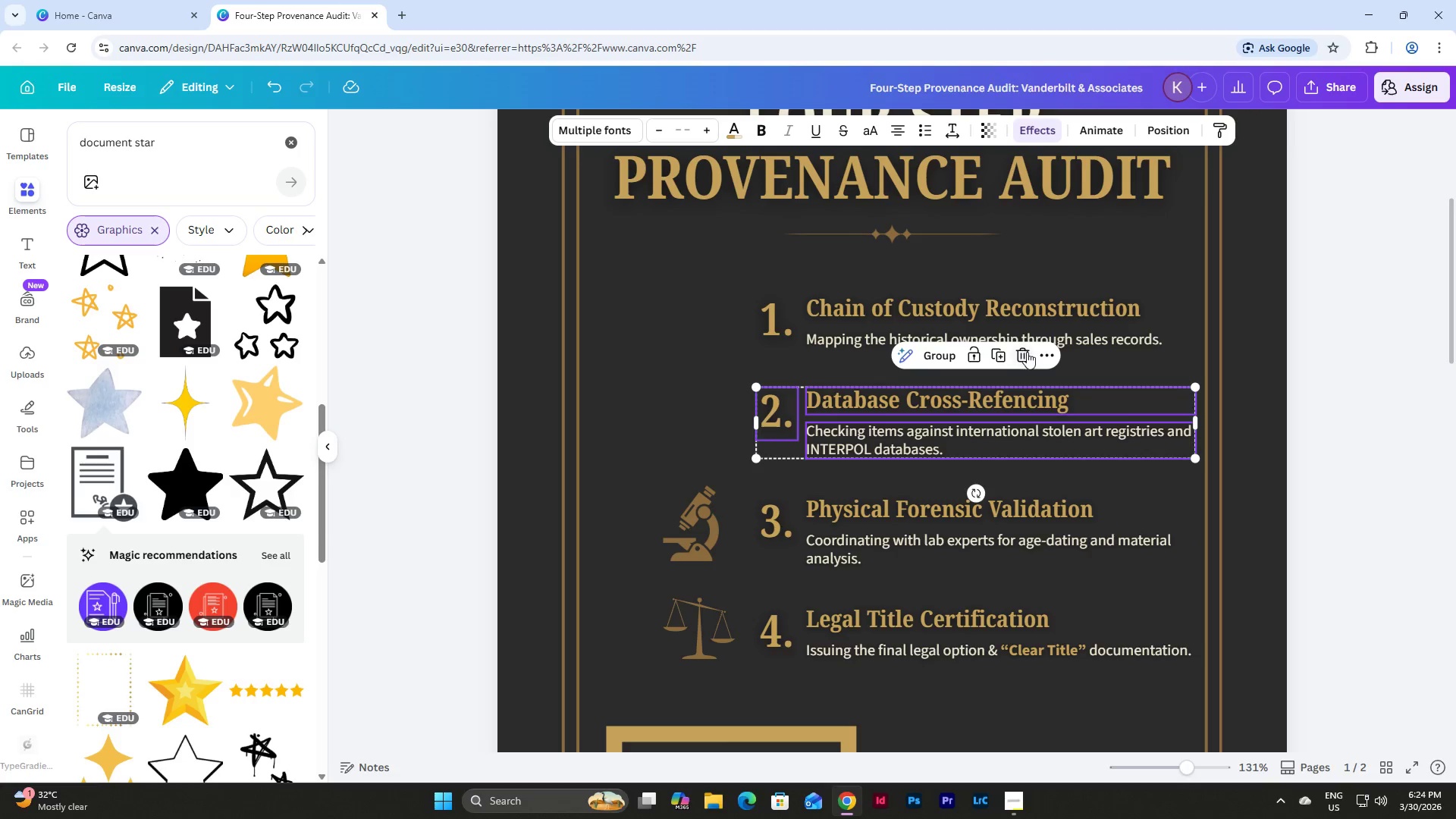 
left_click([1031, 353])
 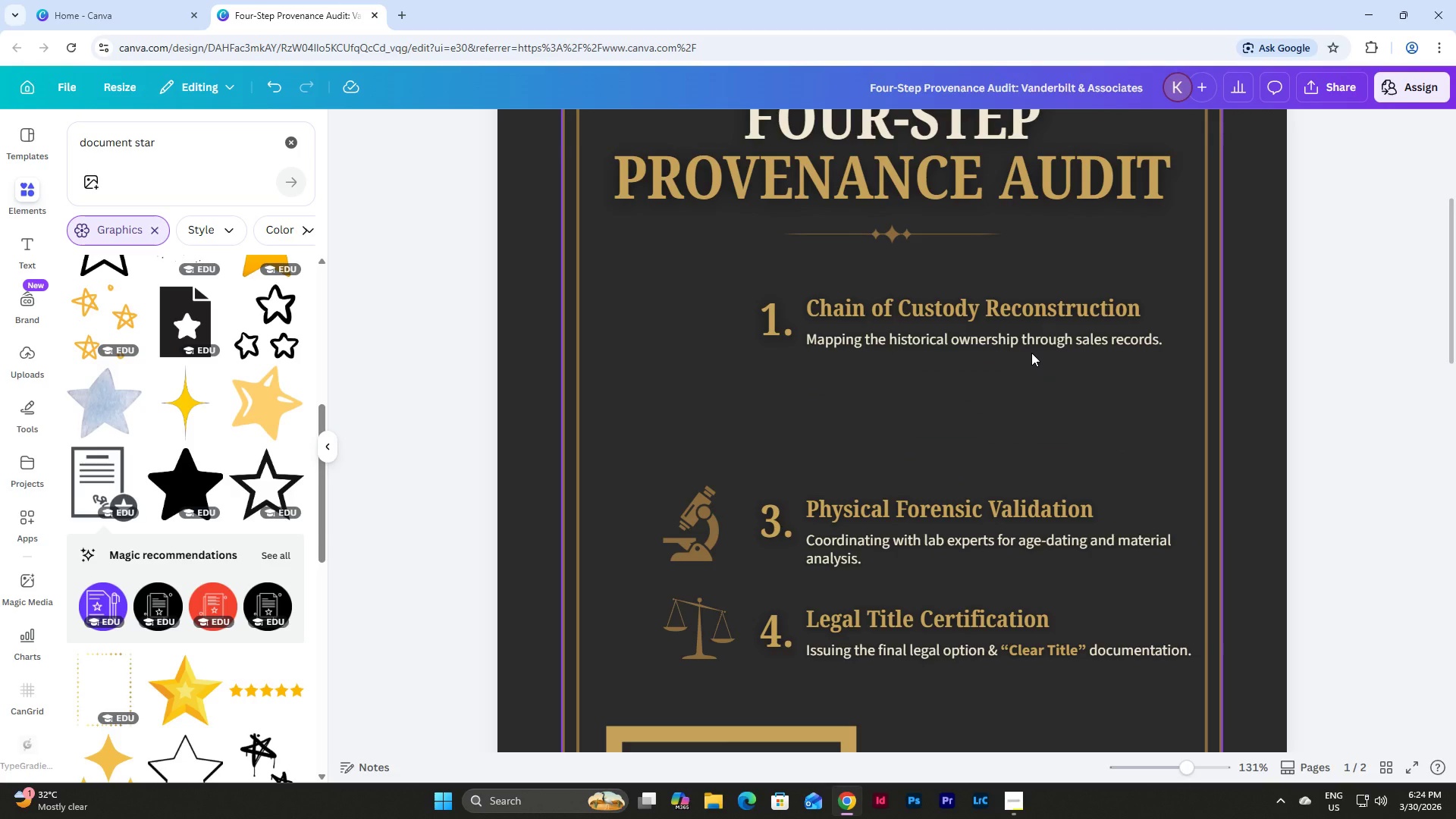 
key(Control+Z)
 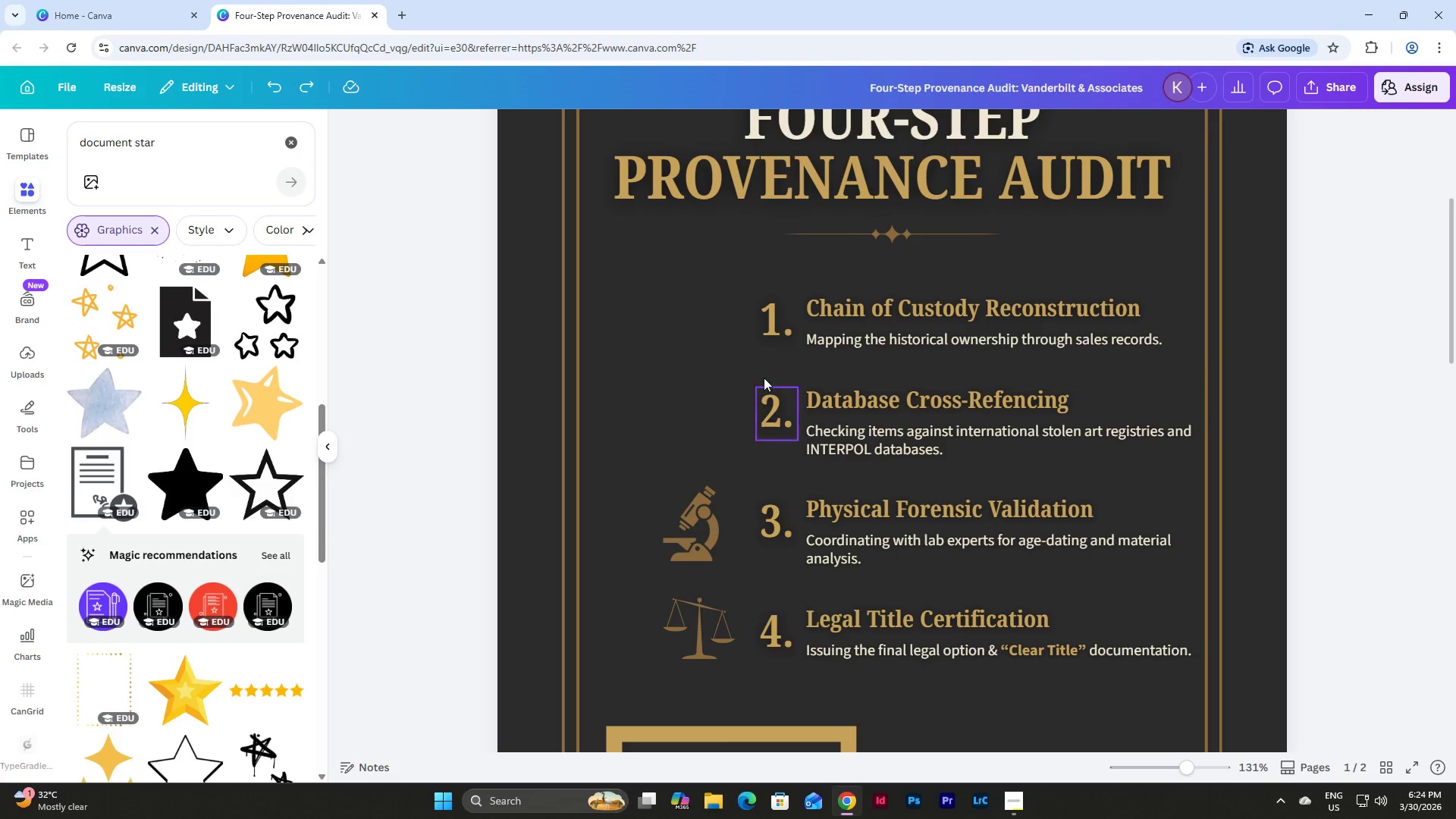 
scroll: coordinate [956, 399], scroll_direction: down, amount: 5.0
 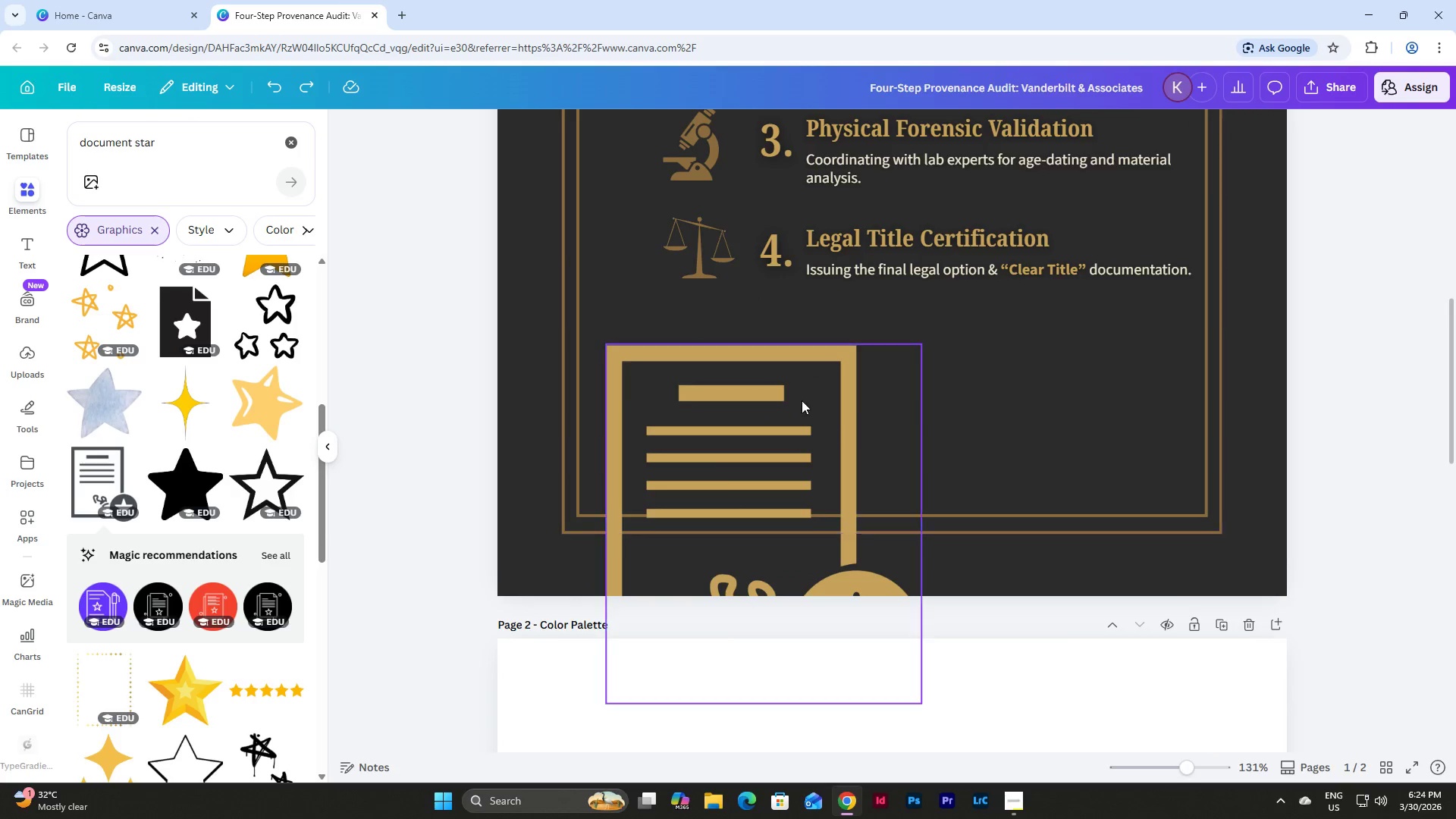 
left_click([782, 400])
 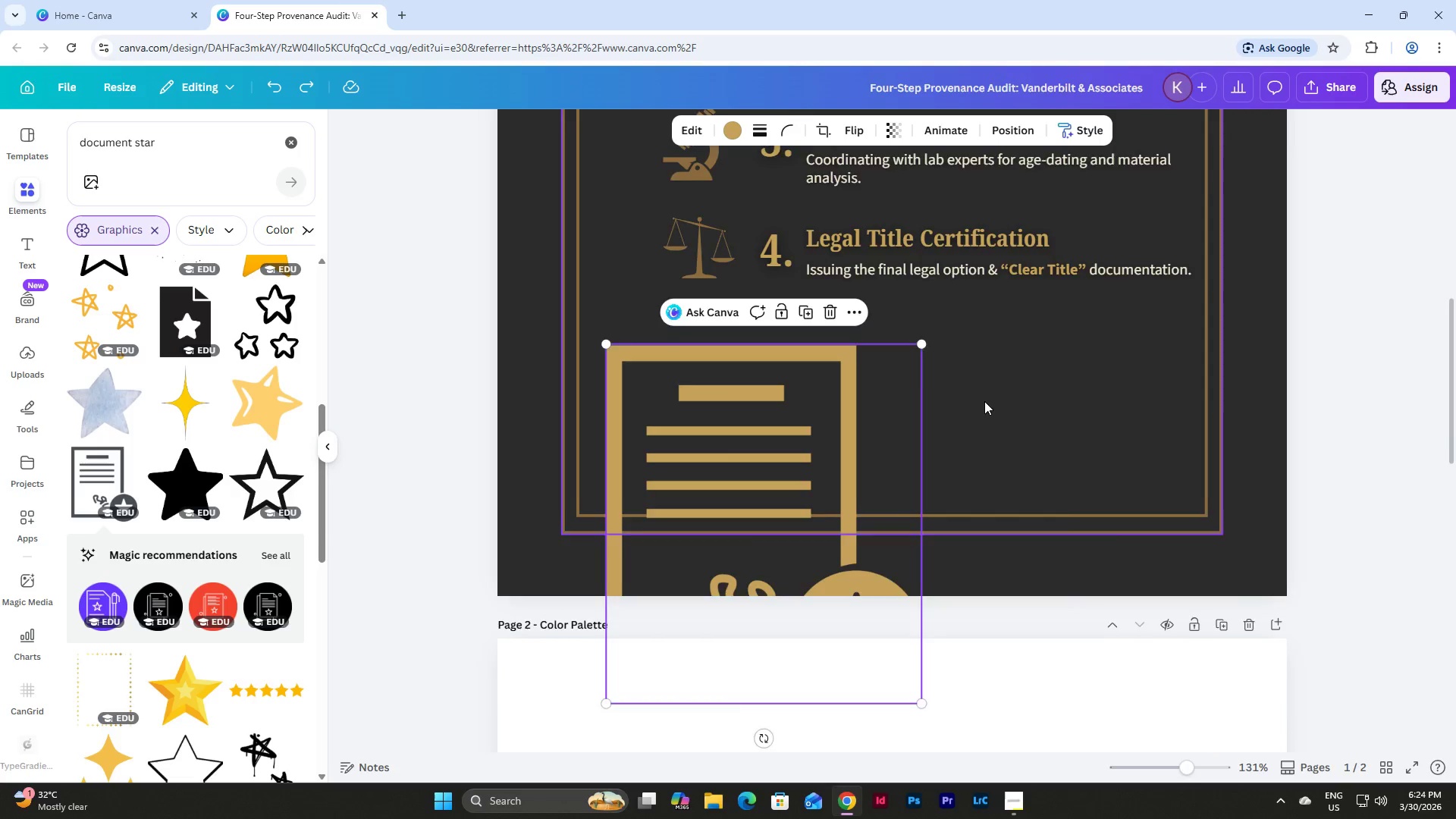 
scroll: coordinate [984, 401], scroll_direction: up, amount: 6.0
 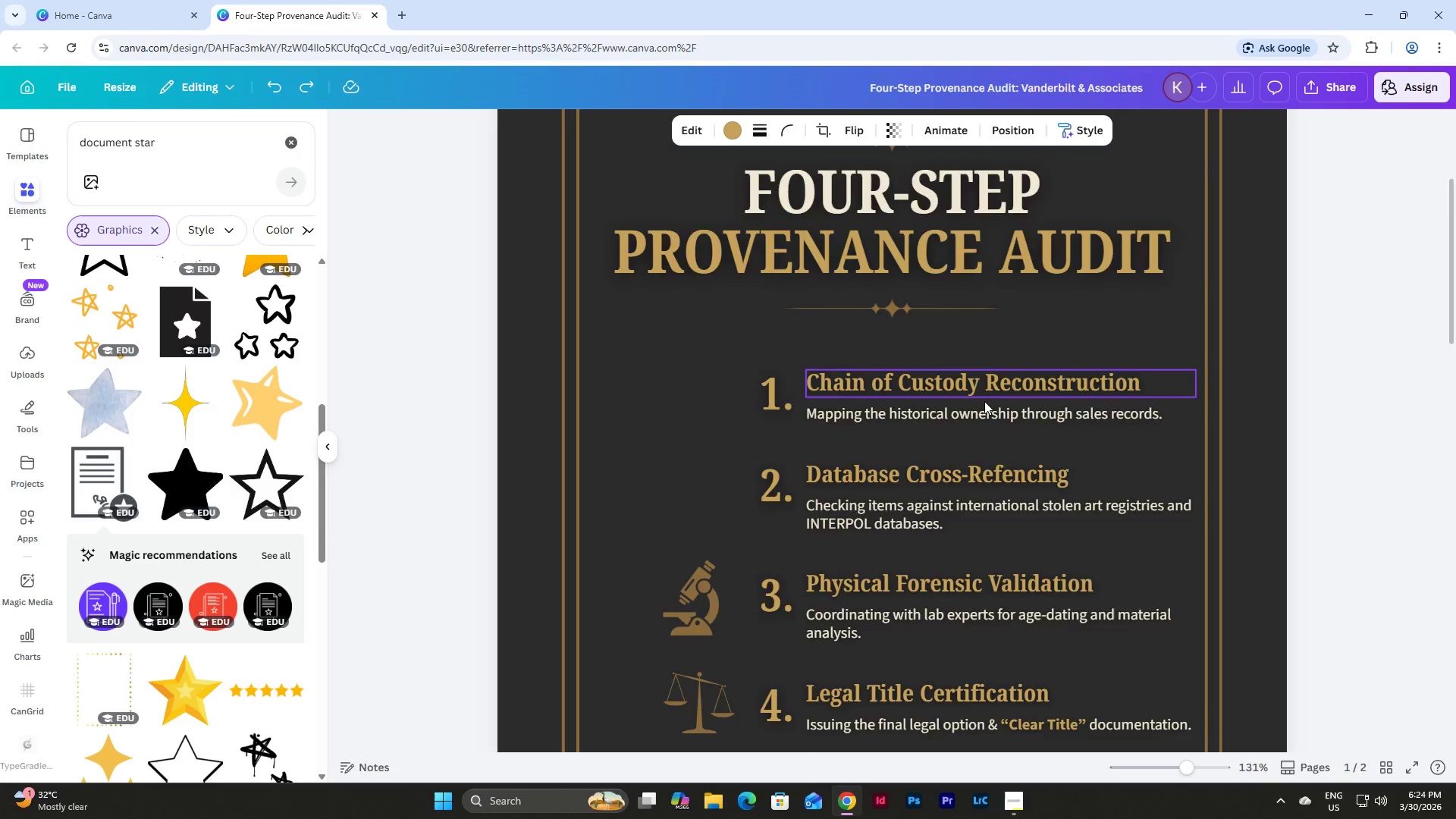 
scroll: coordinate [984, 401], scroll_direction: down, amount: 3.0
 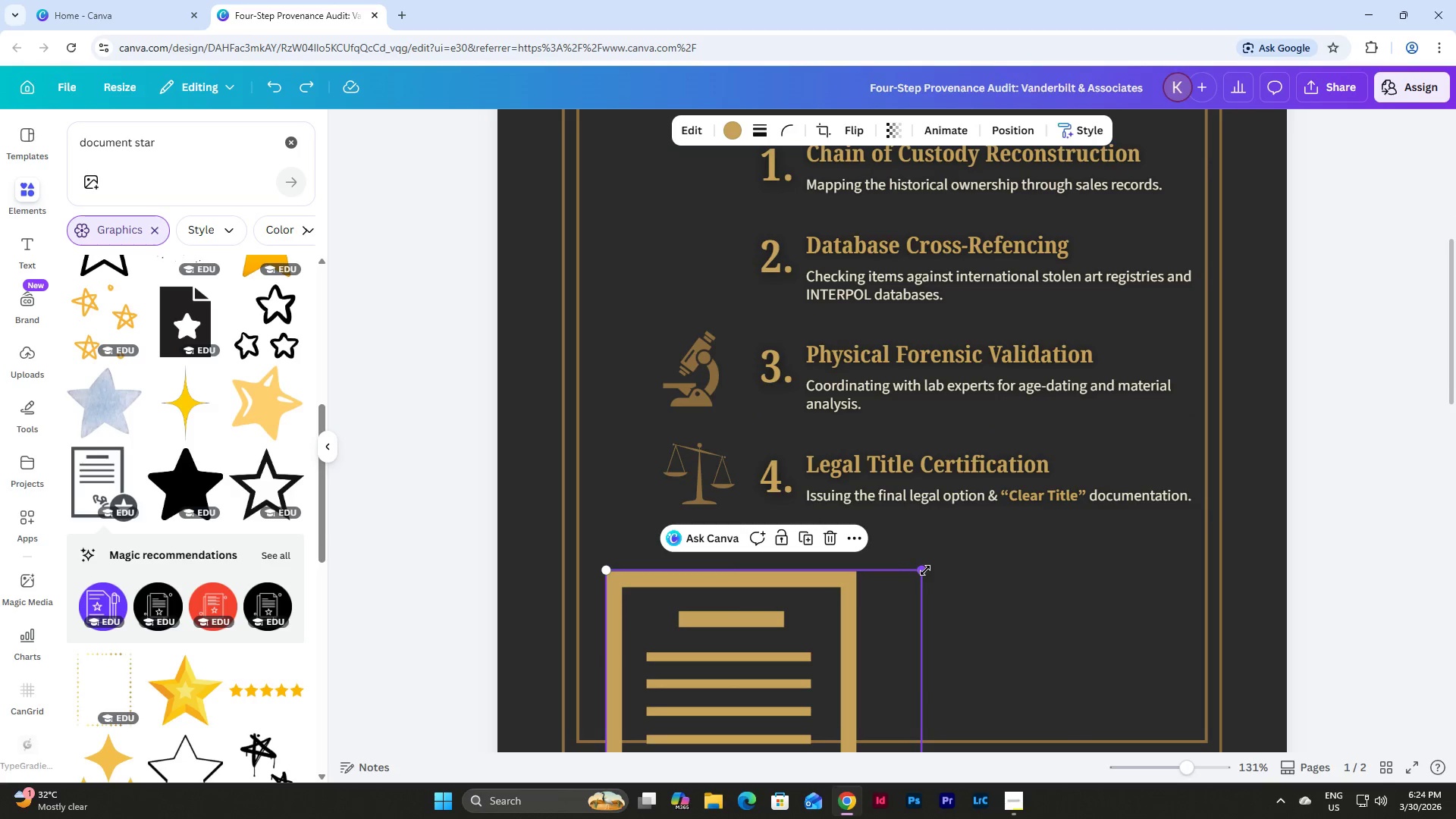 
left_click_drag(start_coordinate=[923, 570], to_coordinate=[828, 610])
 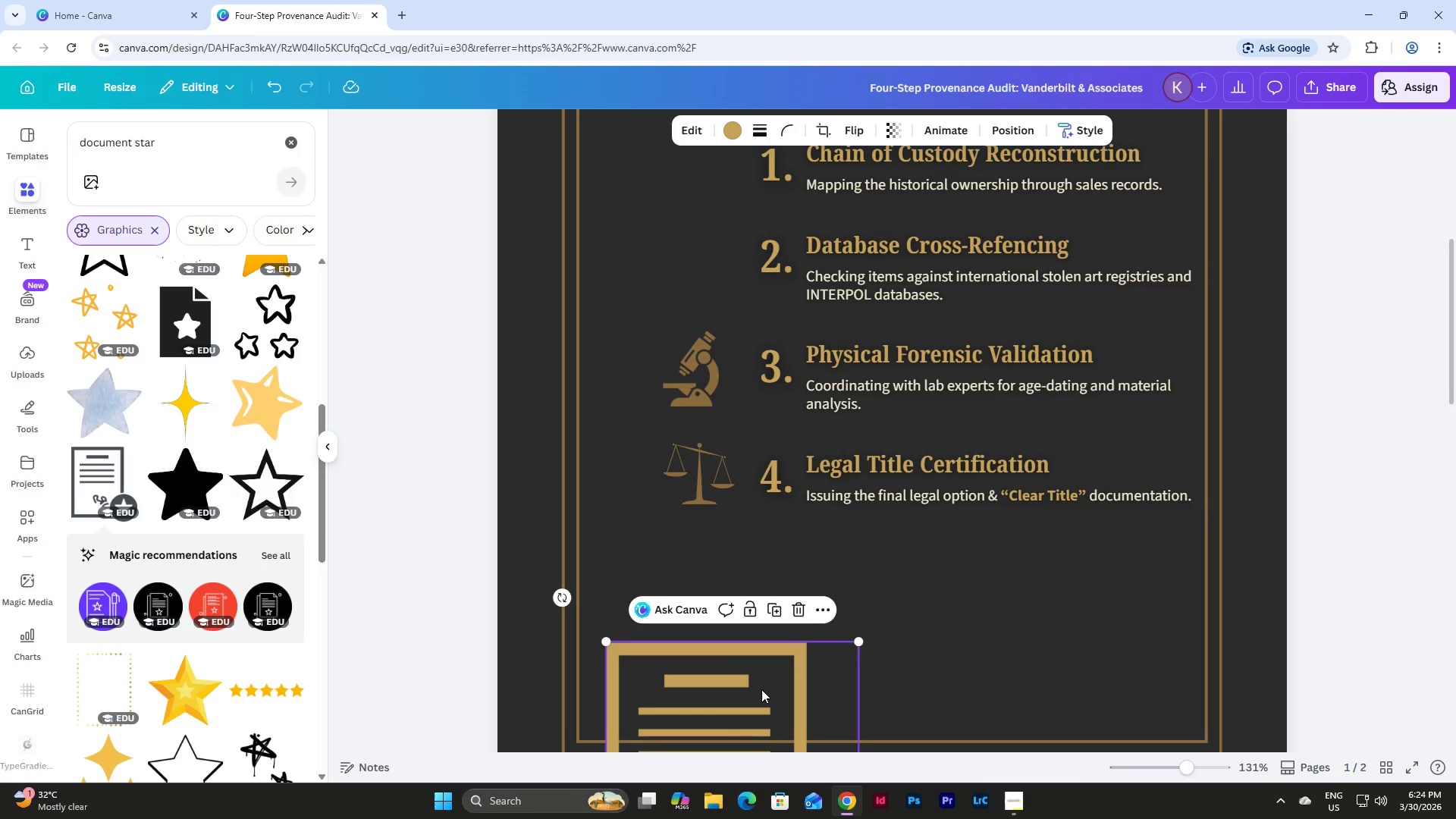 
left_click_drag(start_coordinate=[761, 689], to_coordinate=[890, 451])
 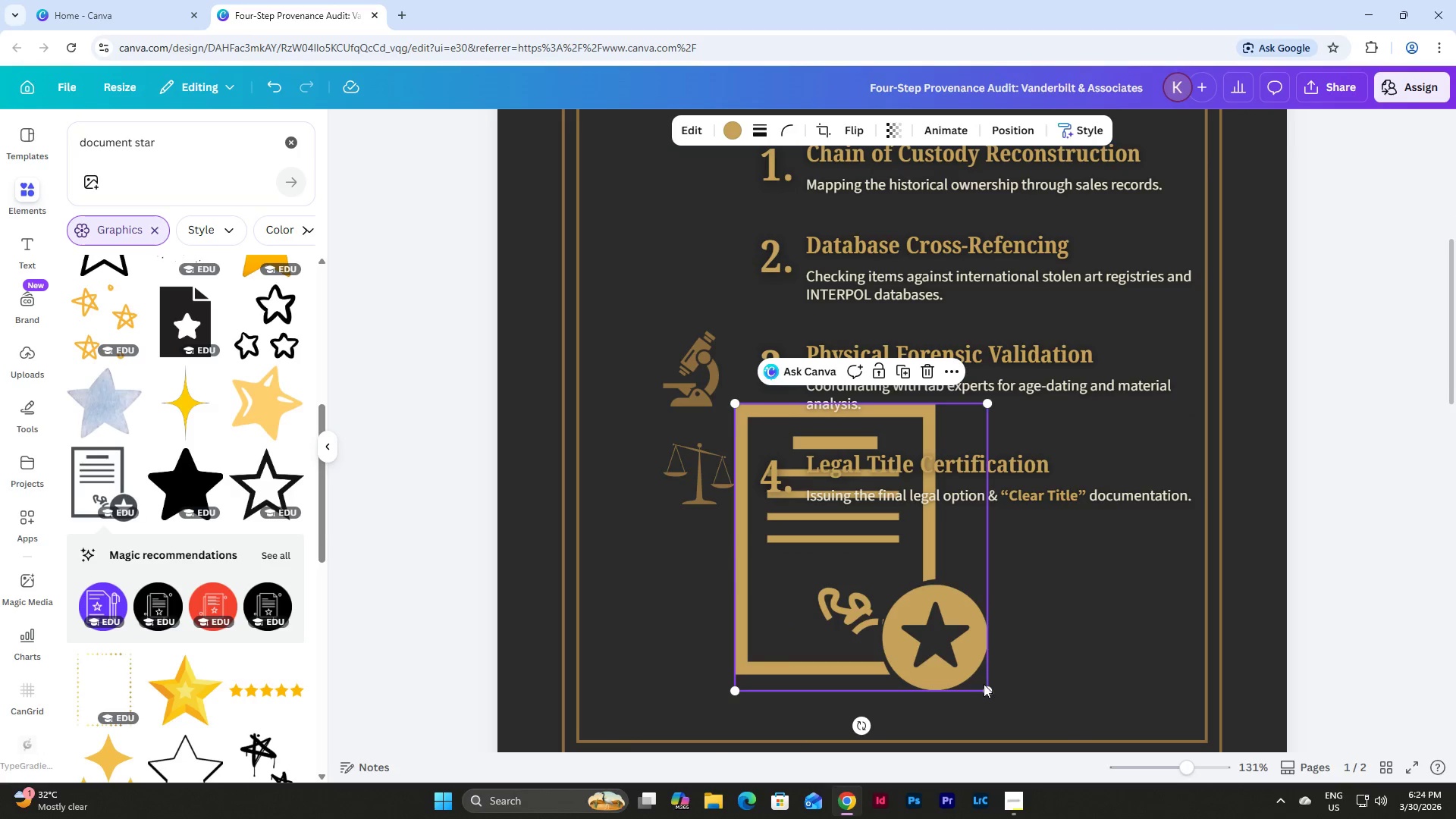 
left_click_drag(start_coordinate=[988, 687], to_coordinate=[773, 477])
 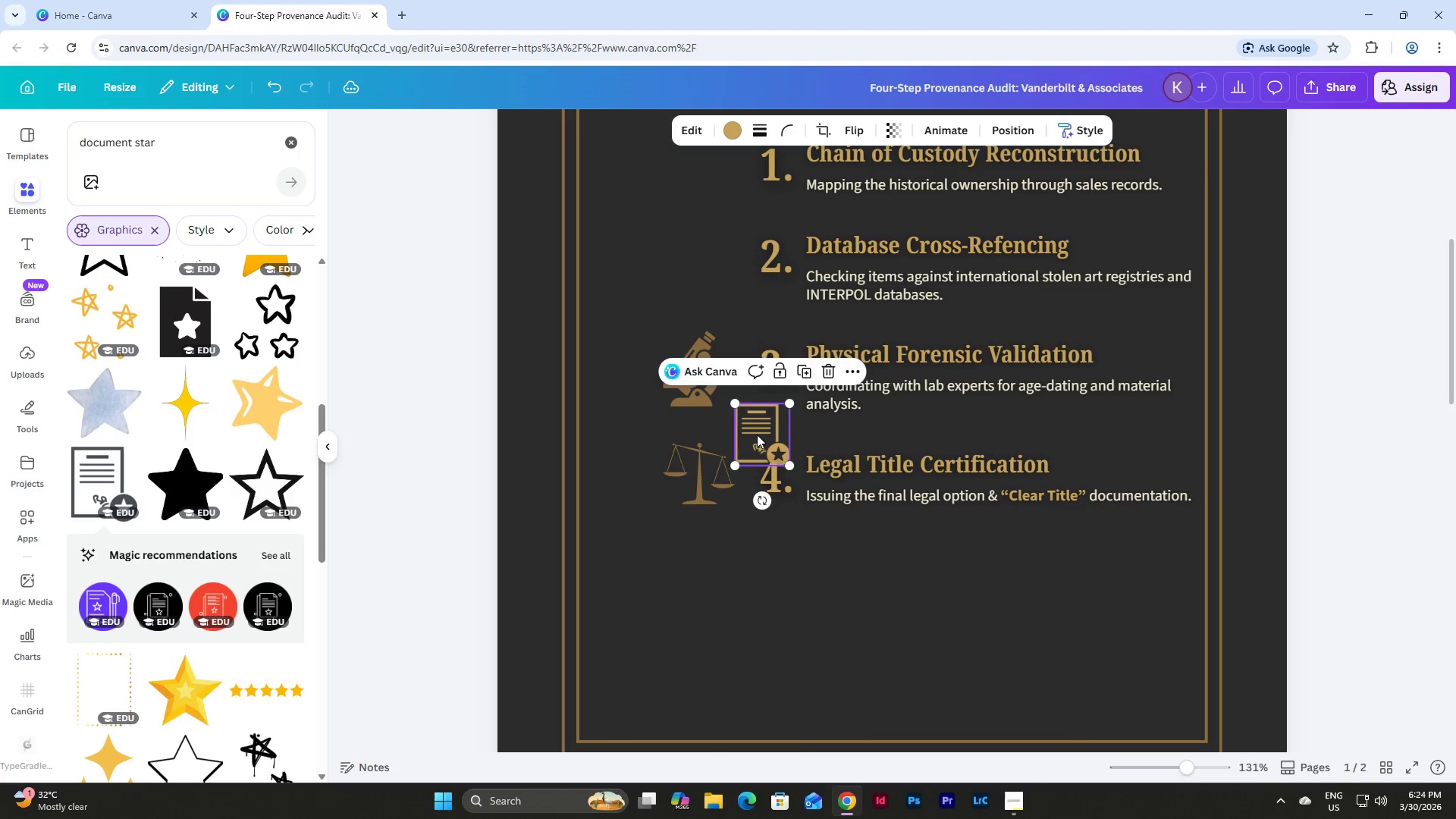 
left_click_drag(start_coordinate=[756, 433], to_coordinate=[656, 479])
 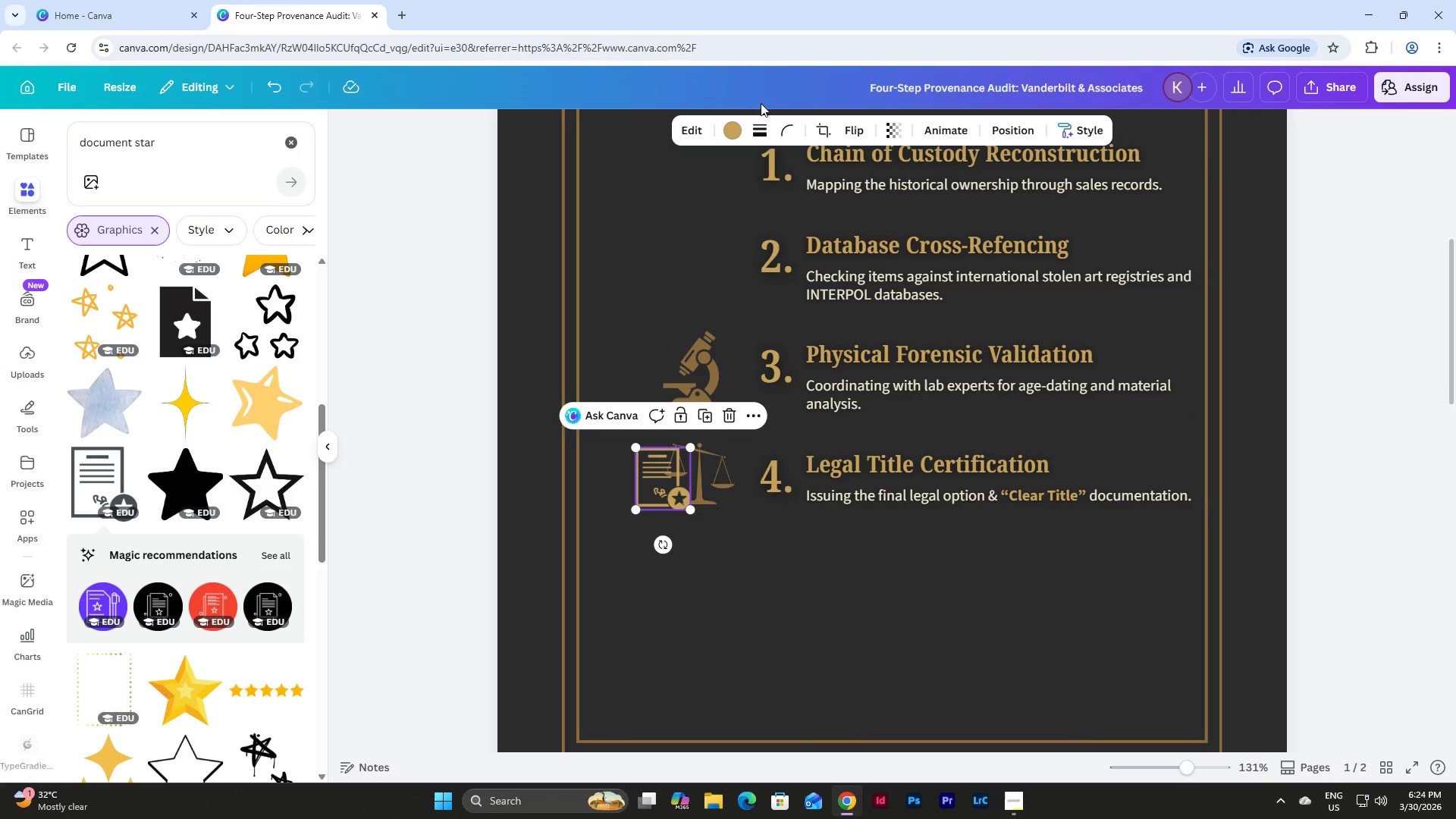 
left_click([725, 131])
 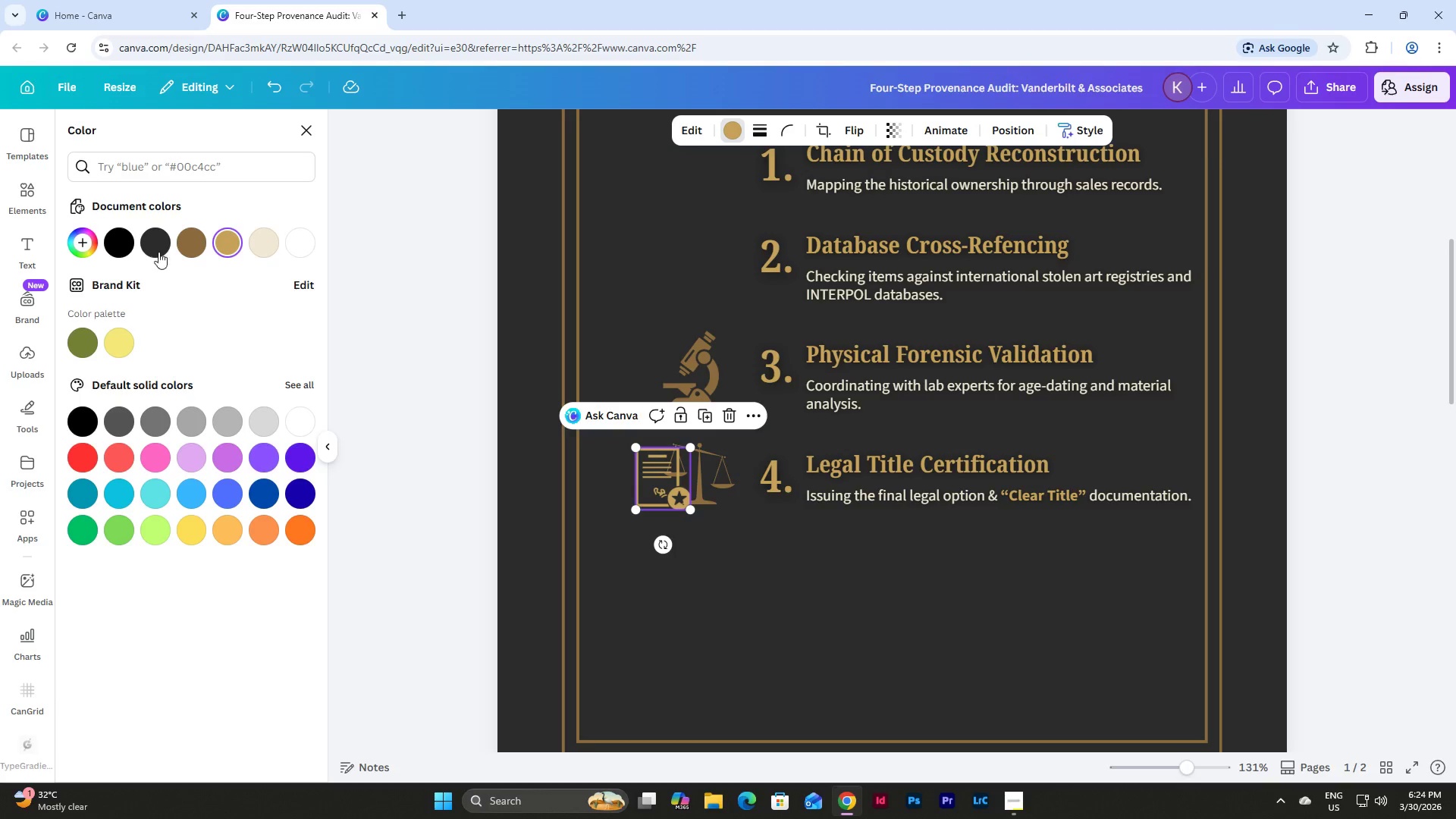 
left_click([184, 246])
 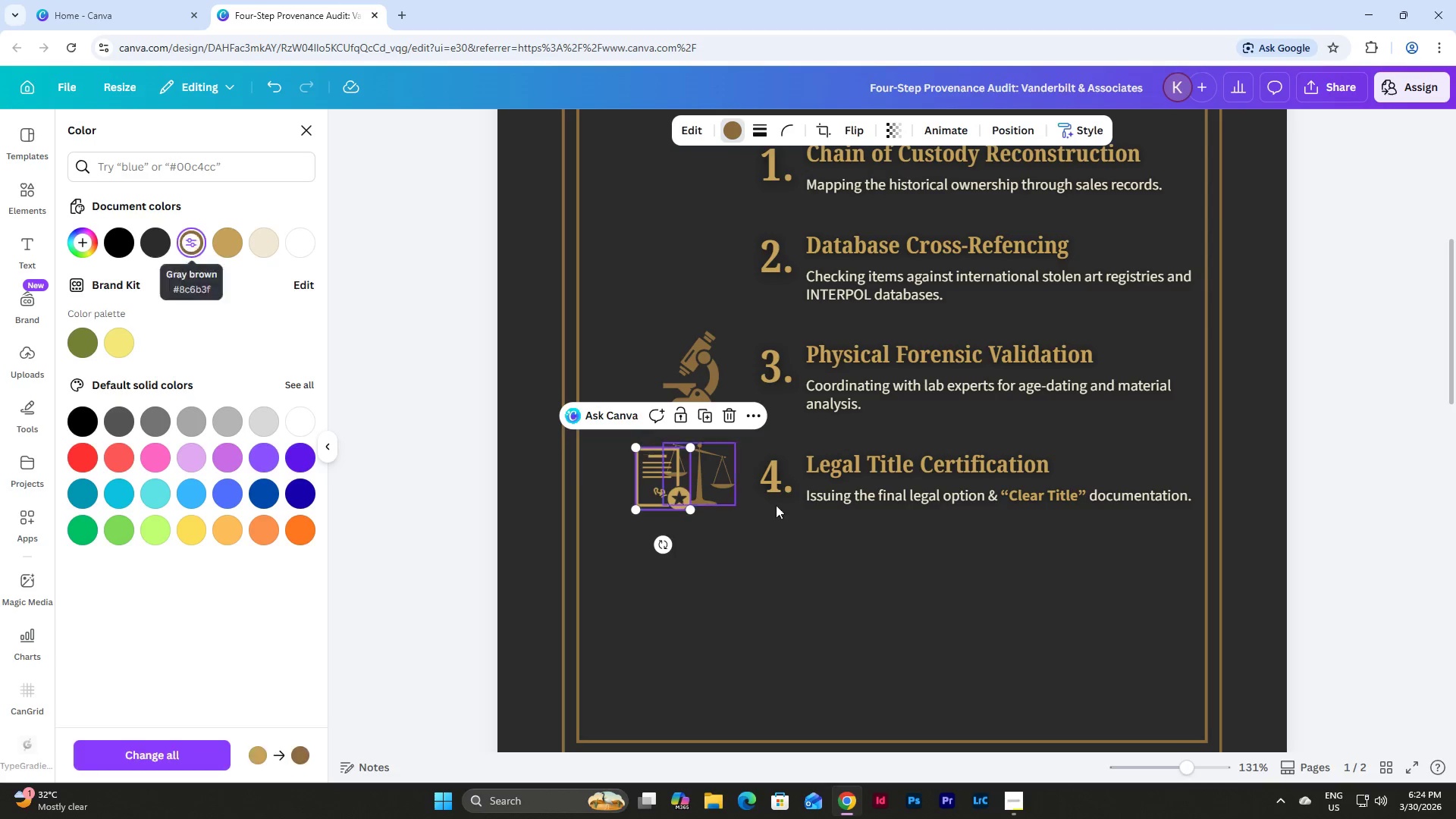 
left_click([816, 511])
 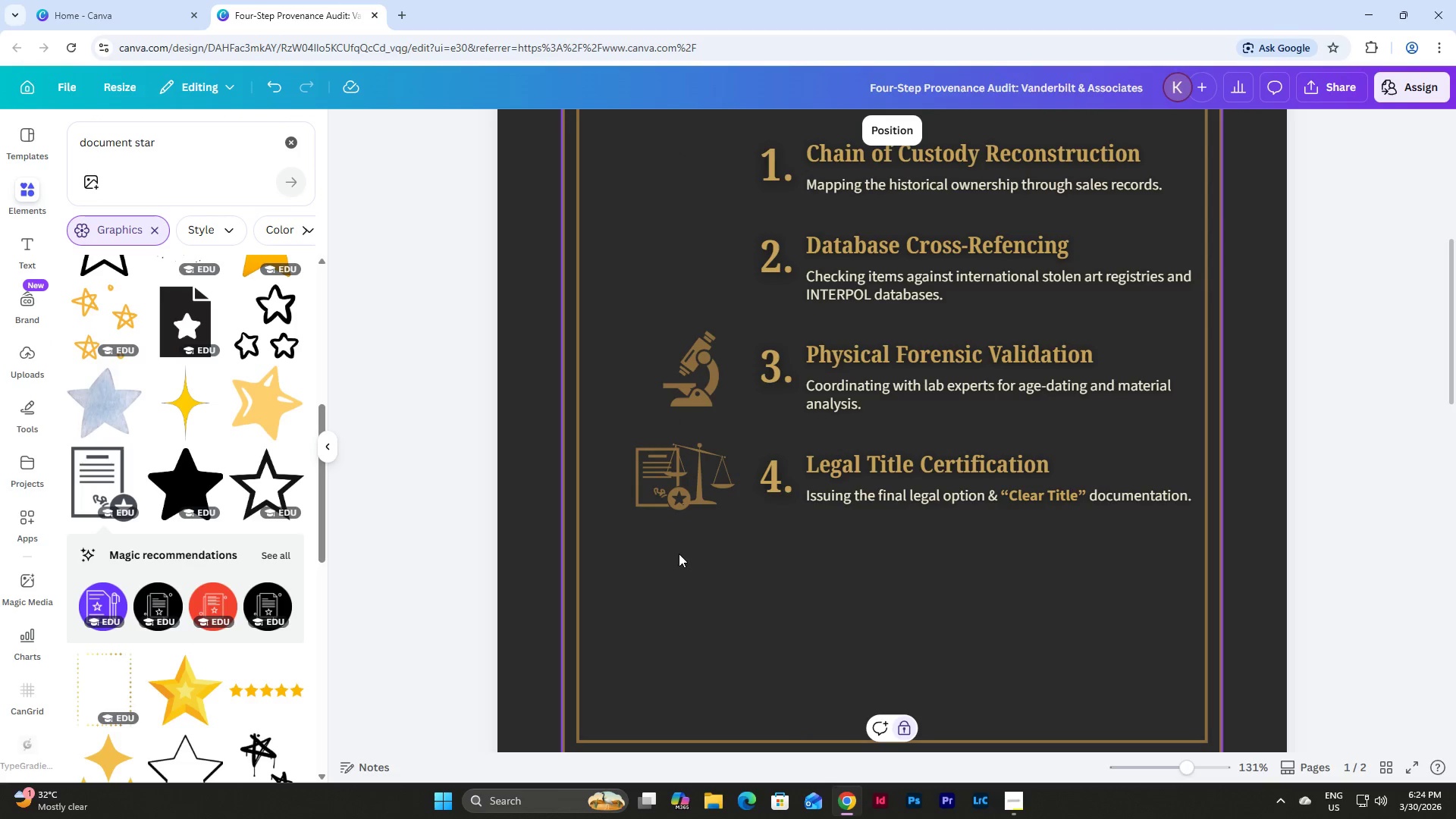 
left_click_drag(start_coordinate=[708, 462], to_coordinate=[720, 513])
 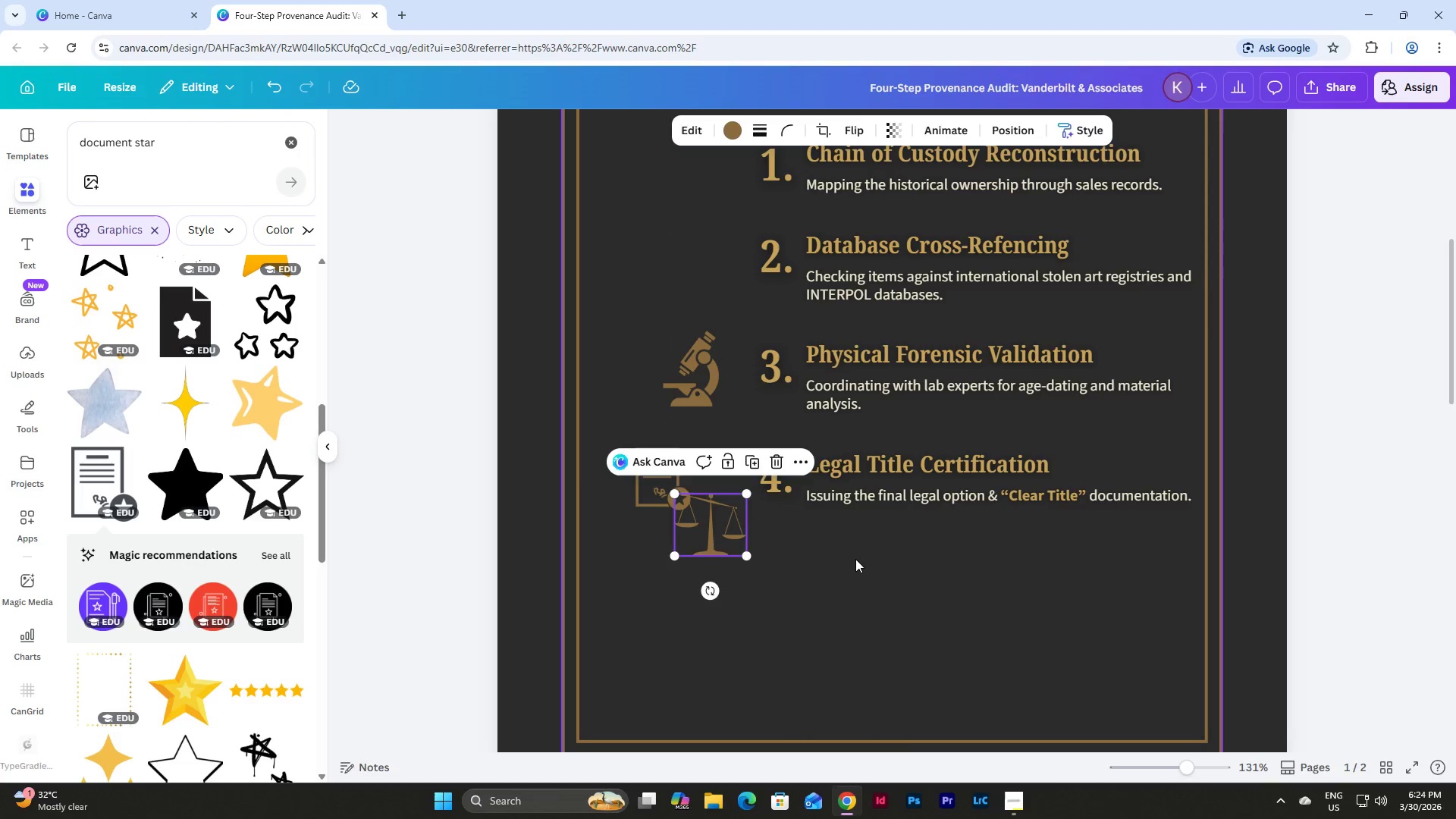 
left_click([855, 559])
 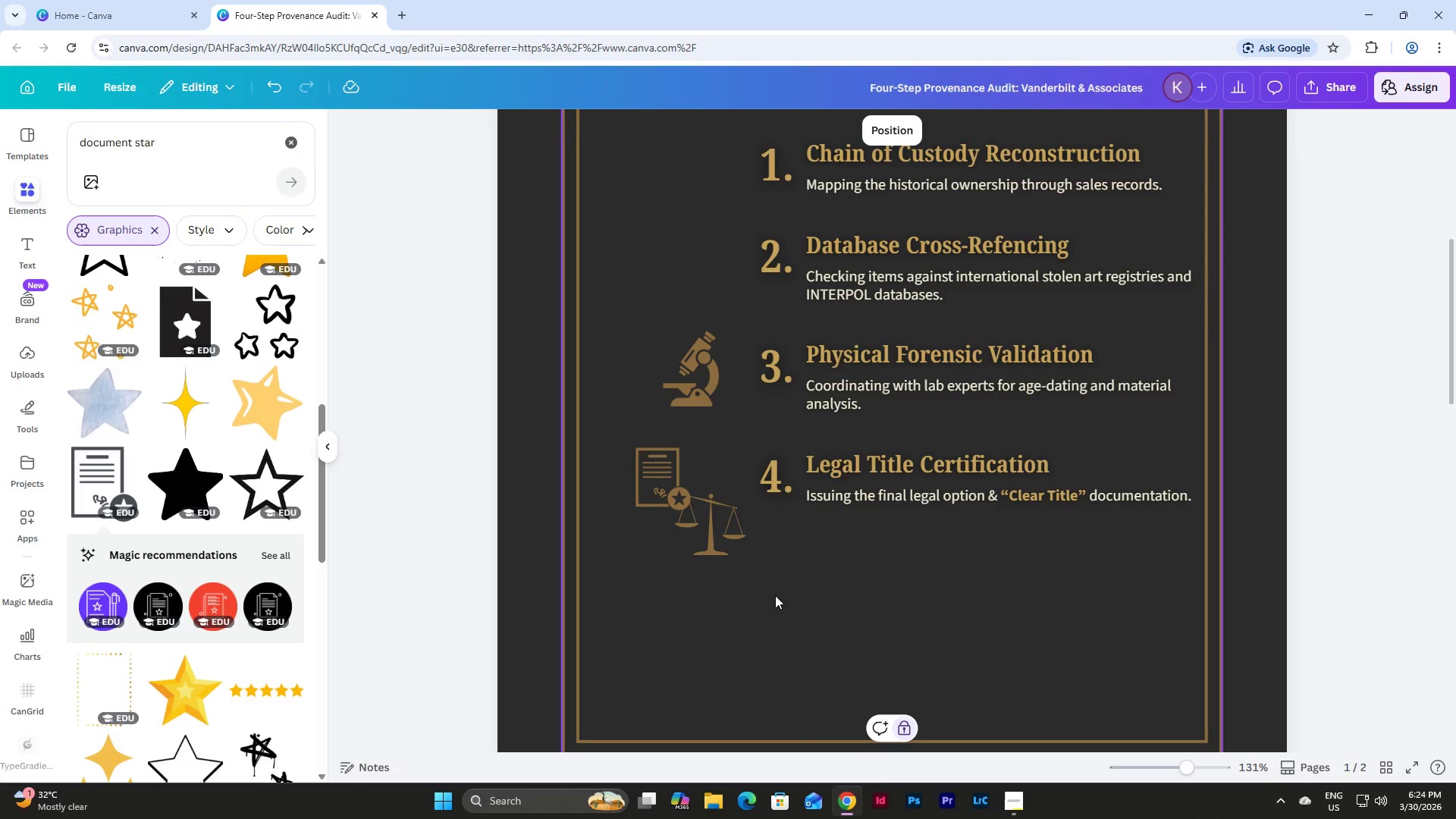 
left_click_drag(start_coordinate=[774, 595], to_coordinate=[695, 538])
 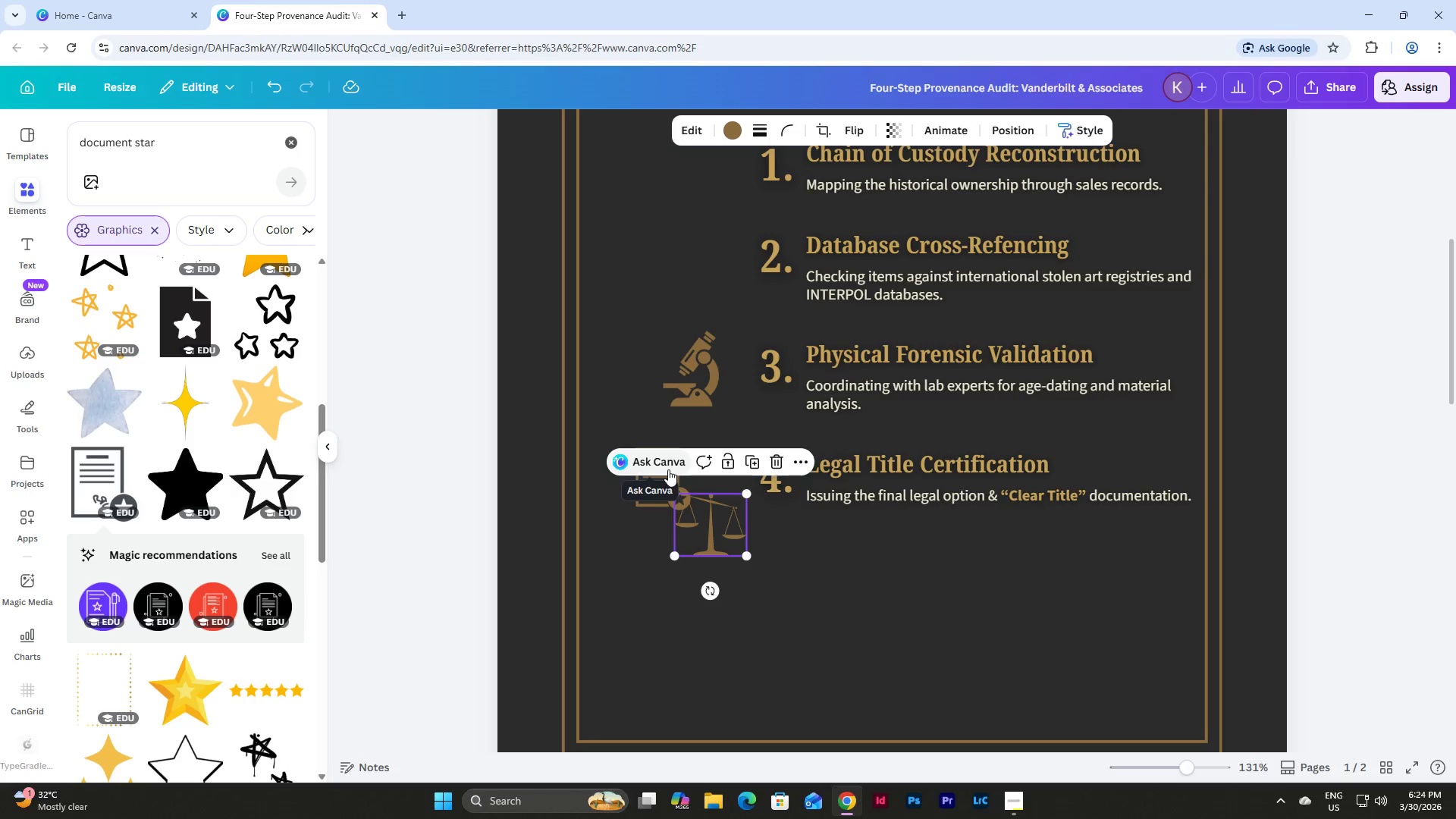 
hold_key(key=ShiftLeft, duration=1.01)
left_click([649, 497])
 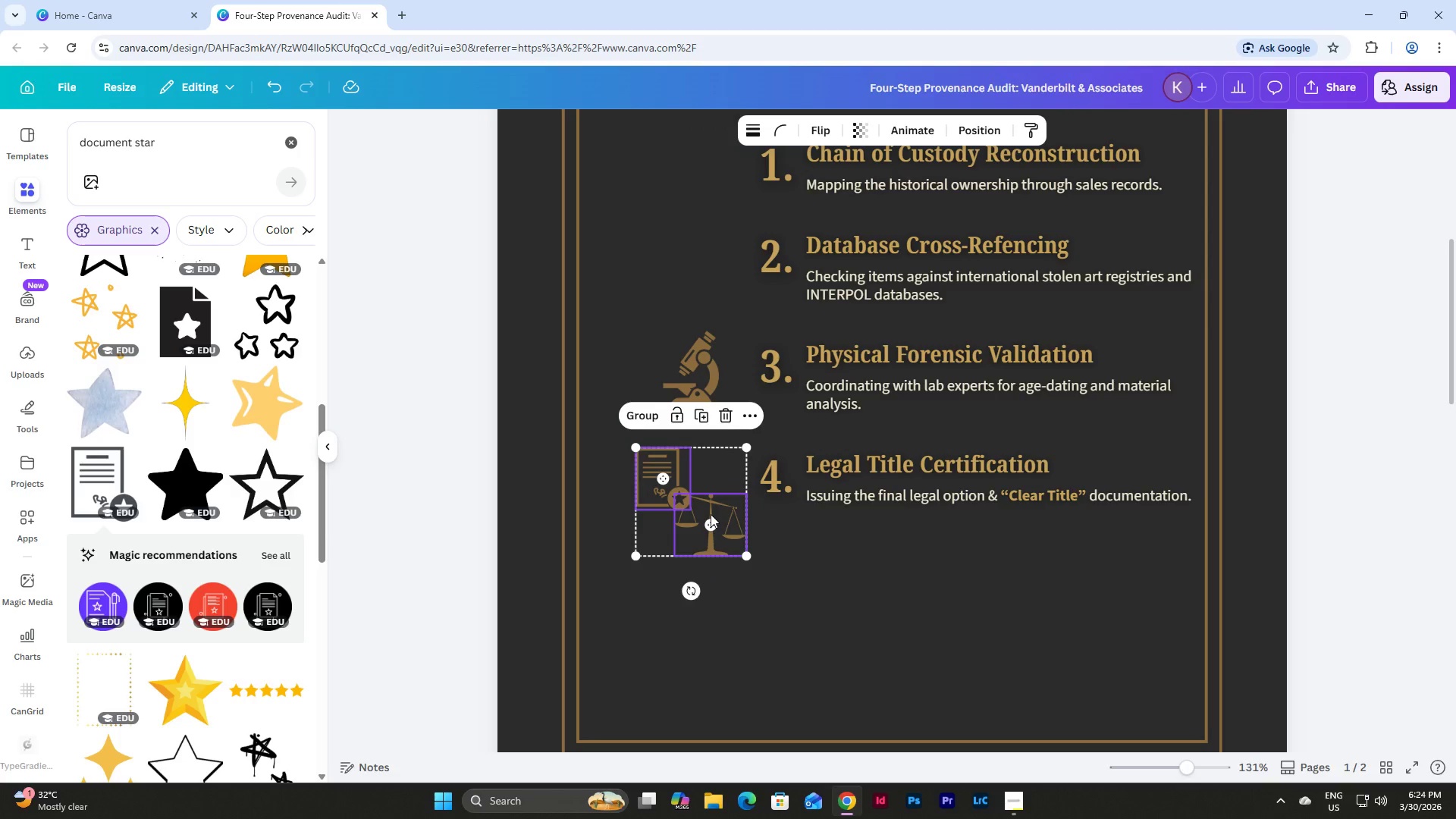 
left_click_drag(start_coordinate=[711, 514], to_coordinate=[711, 489])
 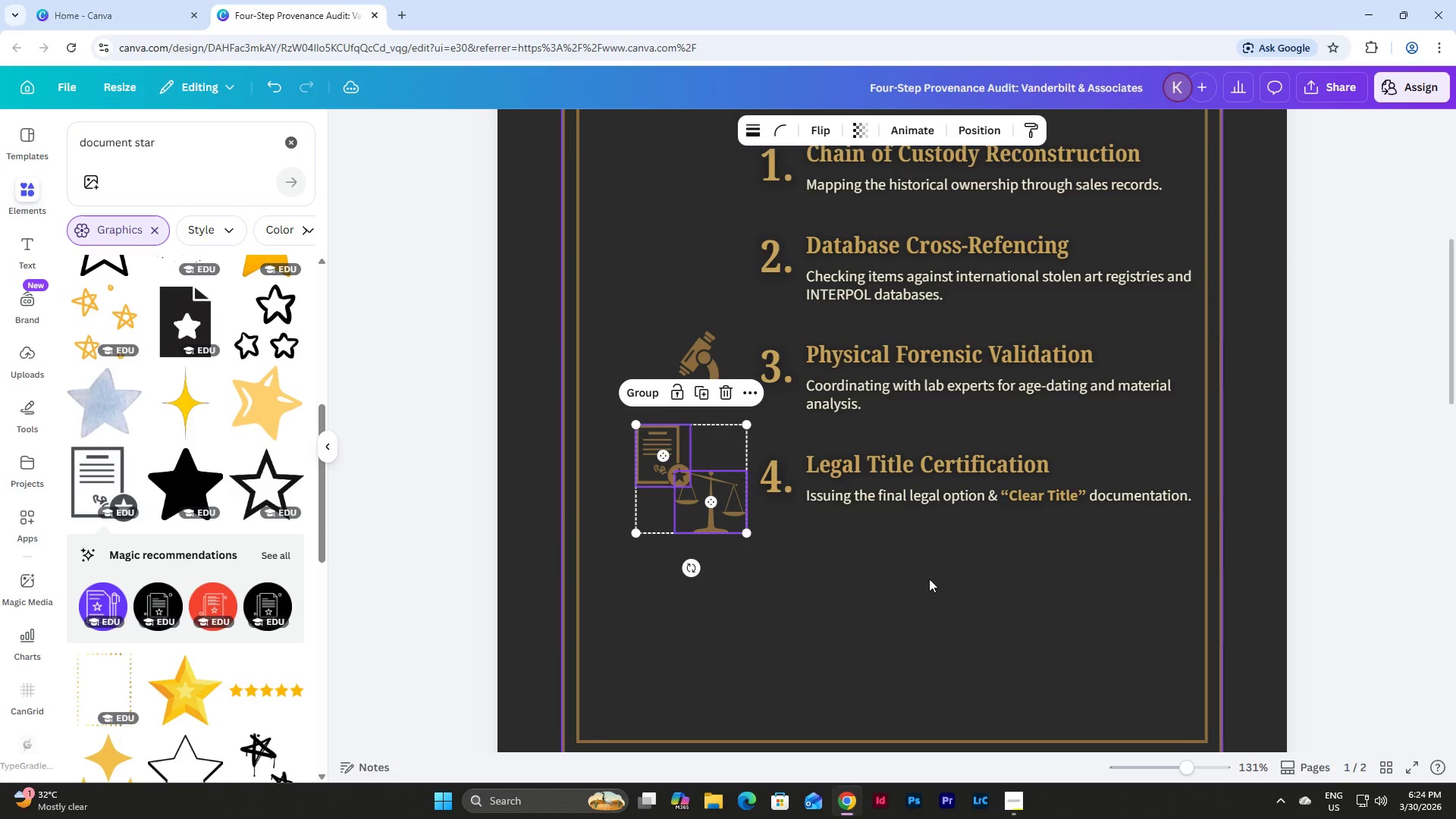 
left_click([934, 580])
 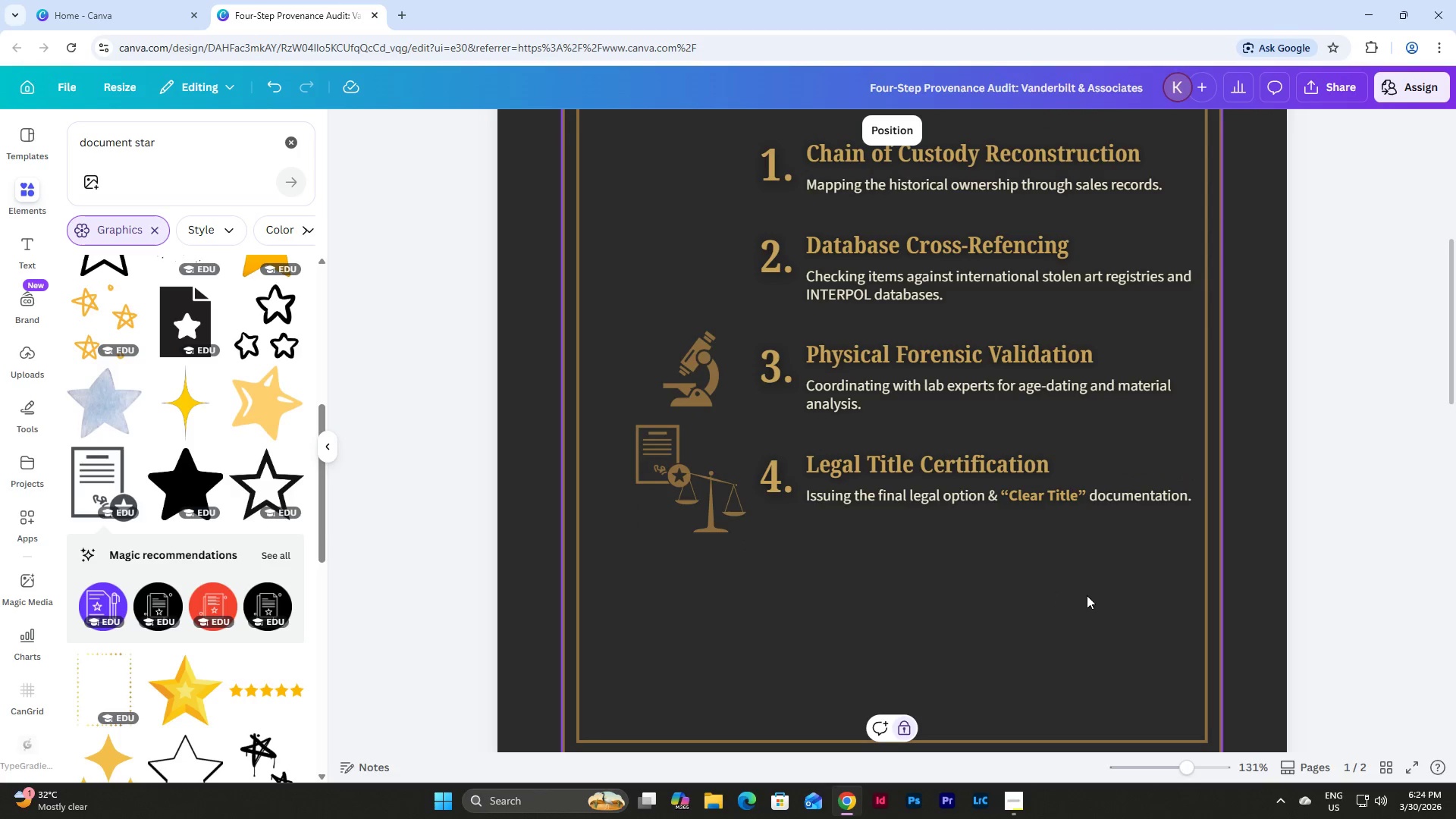 
left_click_drag(start_coordinate=[1103, 595], to_coordinate=[644, 447])
 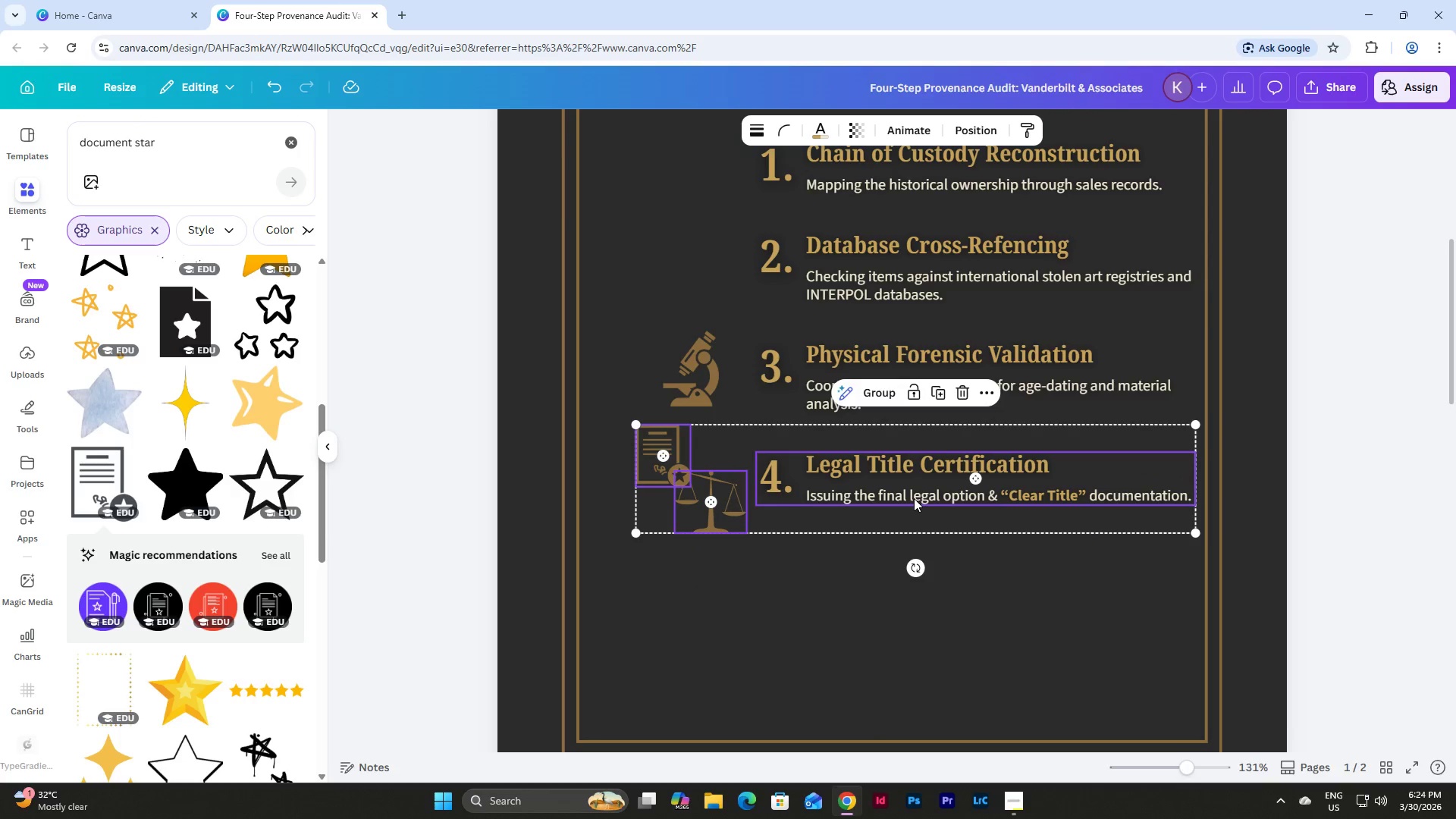 
left_click_drag(start_coordinate=[914, 498], to_coordinate=[912, 555])
 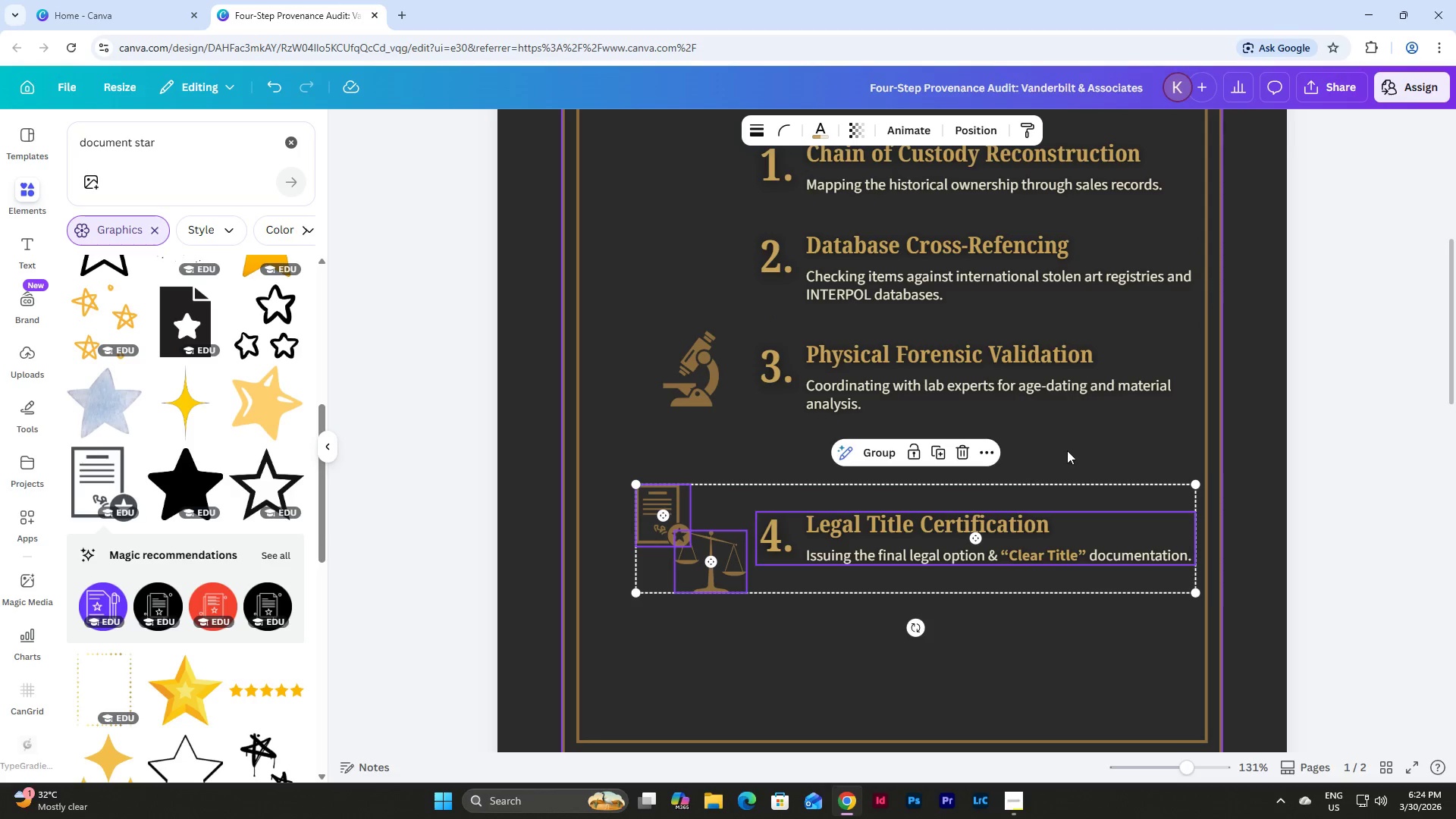 
left_click([1074, 446])
 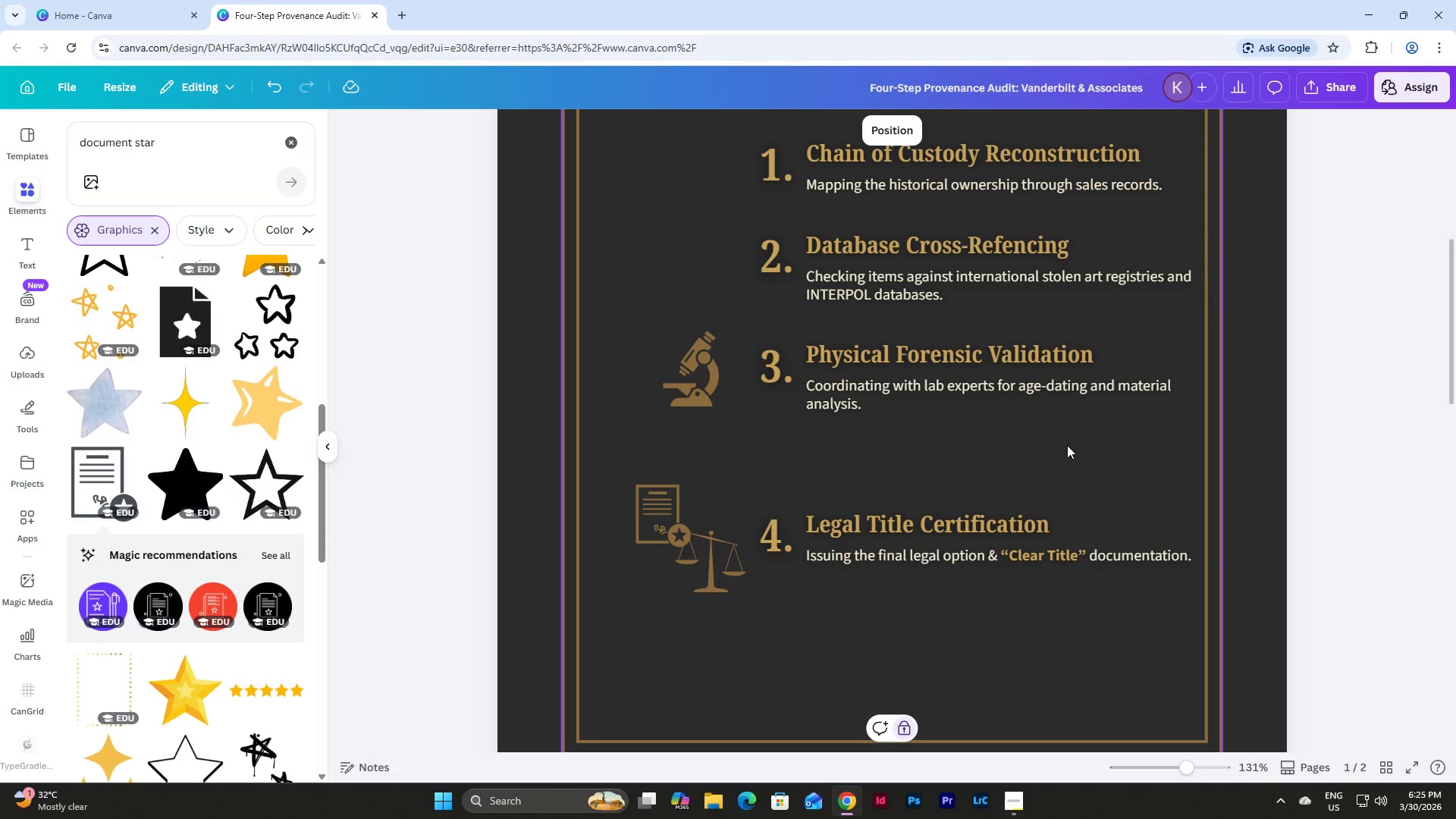 
wait(8.44)
 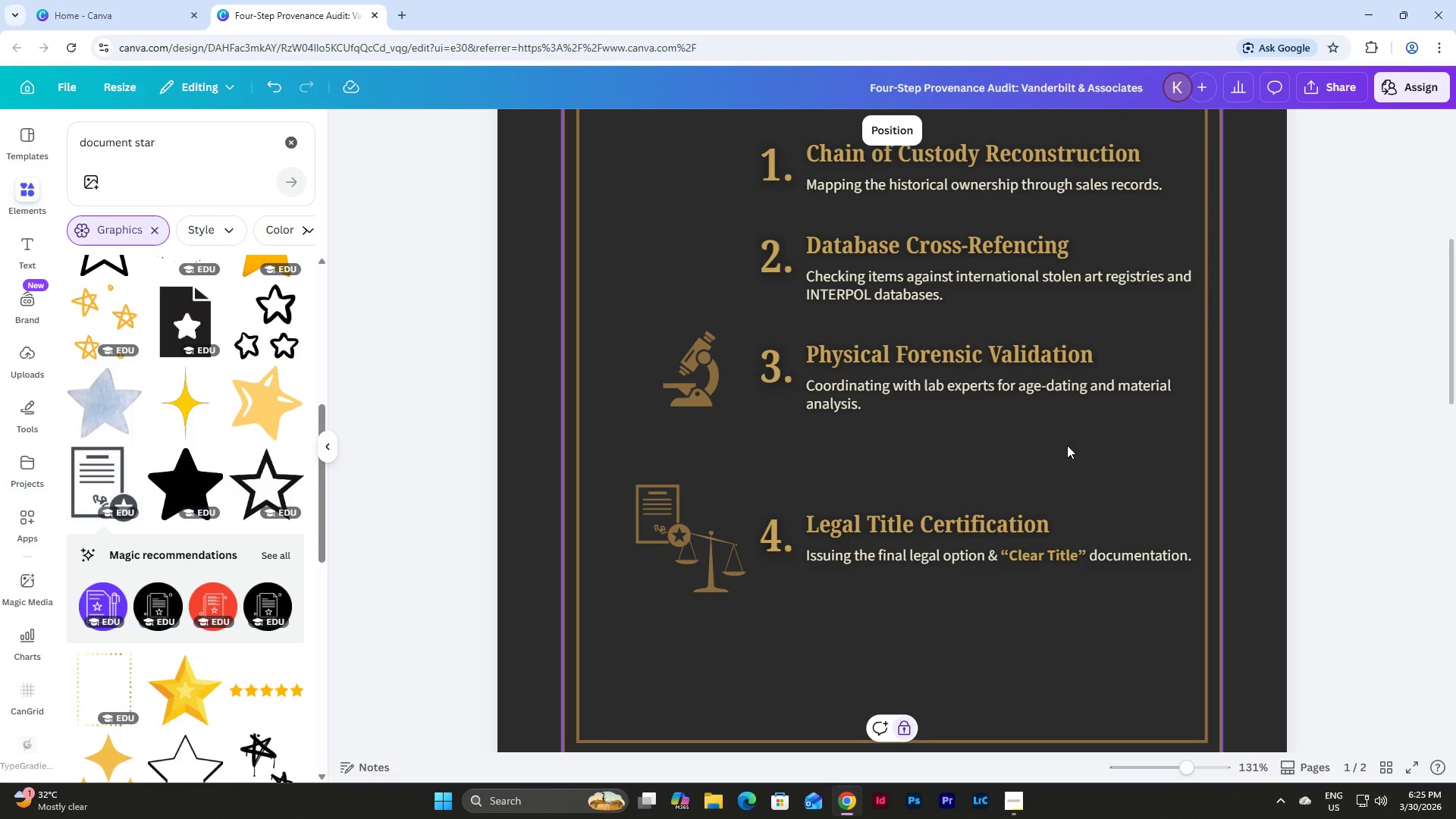 
left_click_drag(start_coordinate=[721, 617], to_coordinate=[639, 498])
 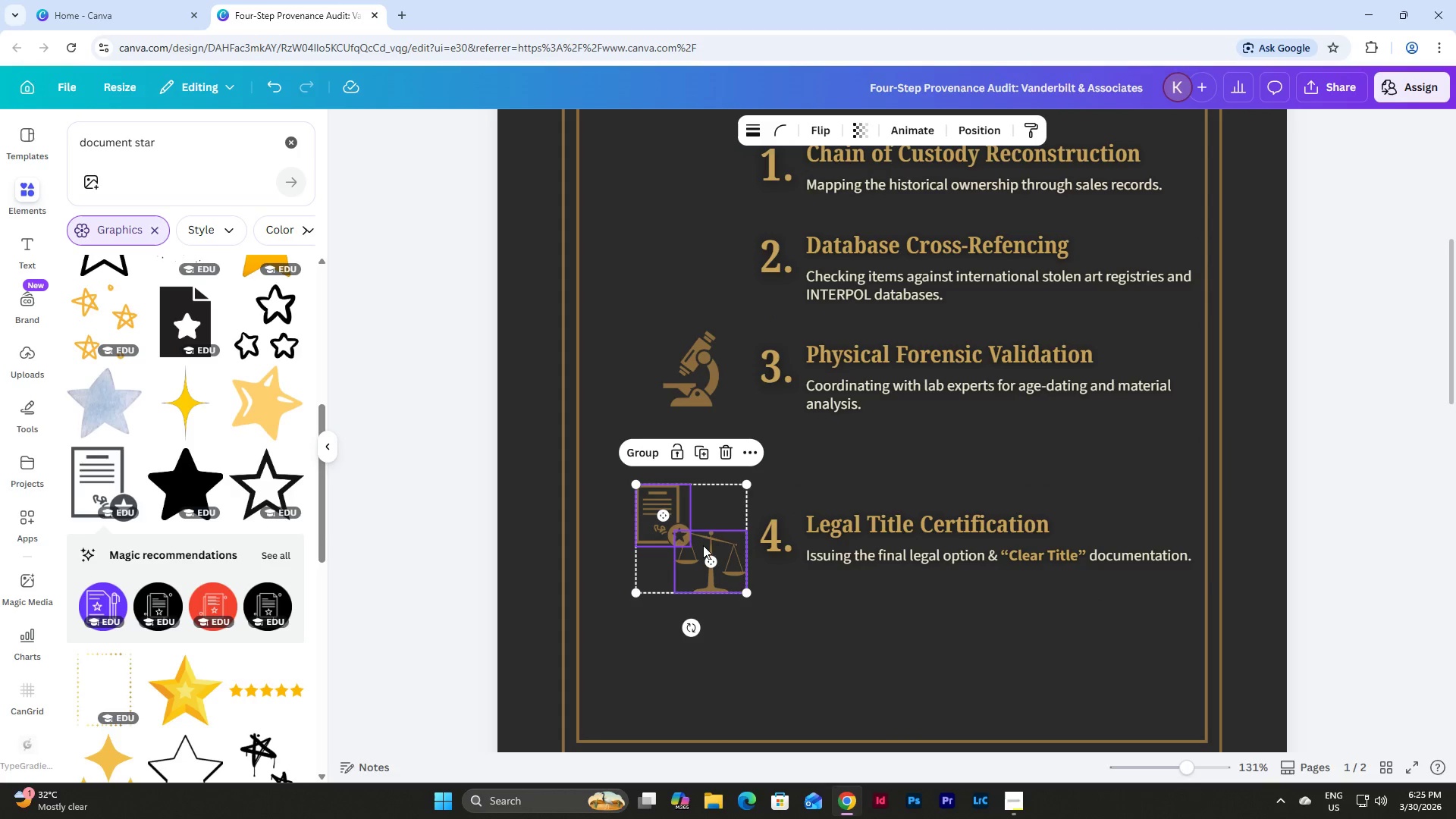 
left_click_drag(start_coordinate=[703, 545], to_coordinate=[689, 546])
 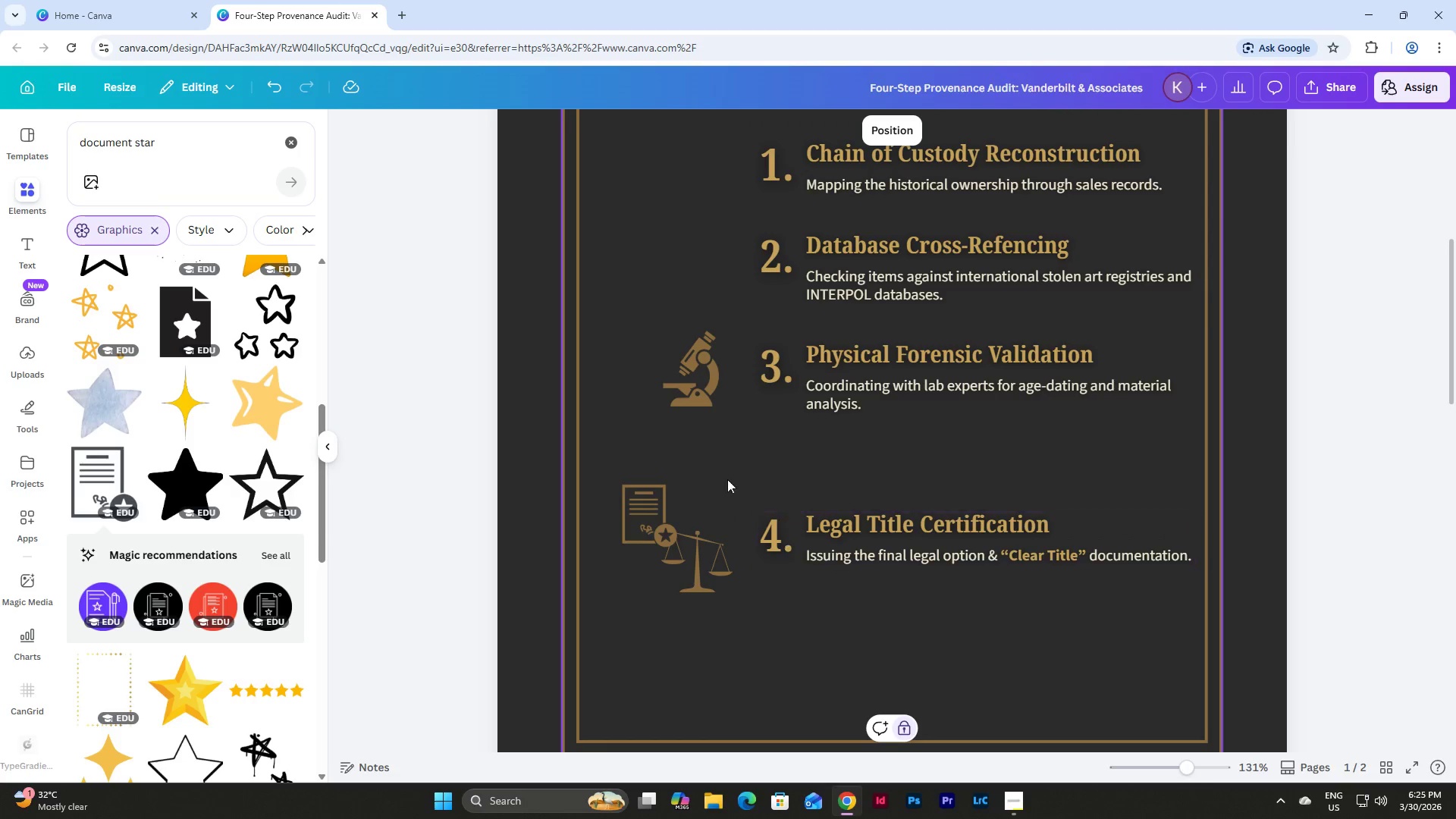 
left_click([699, 350])
 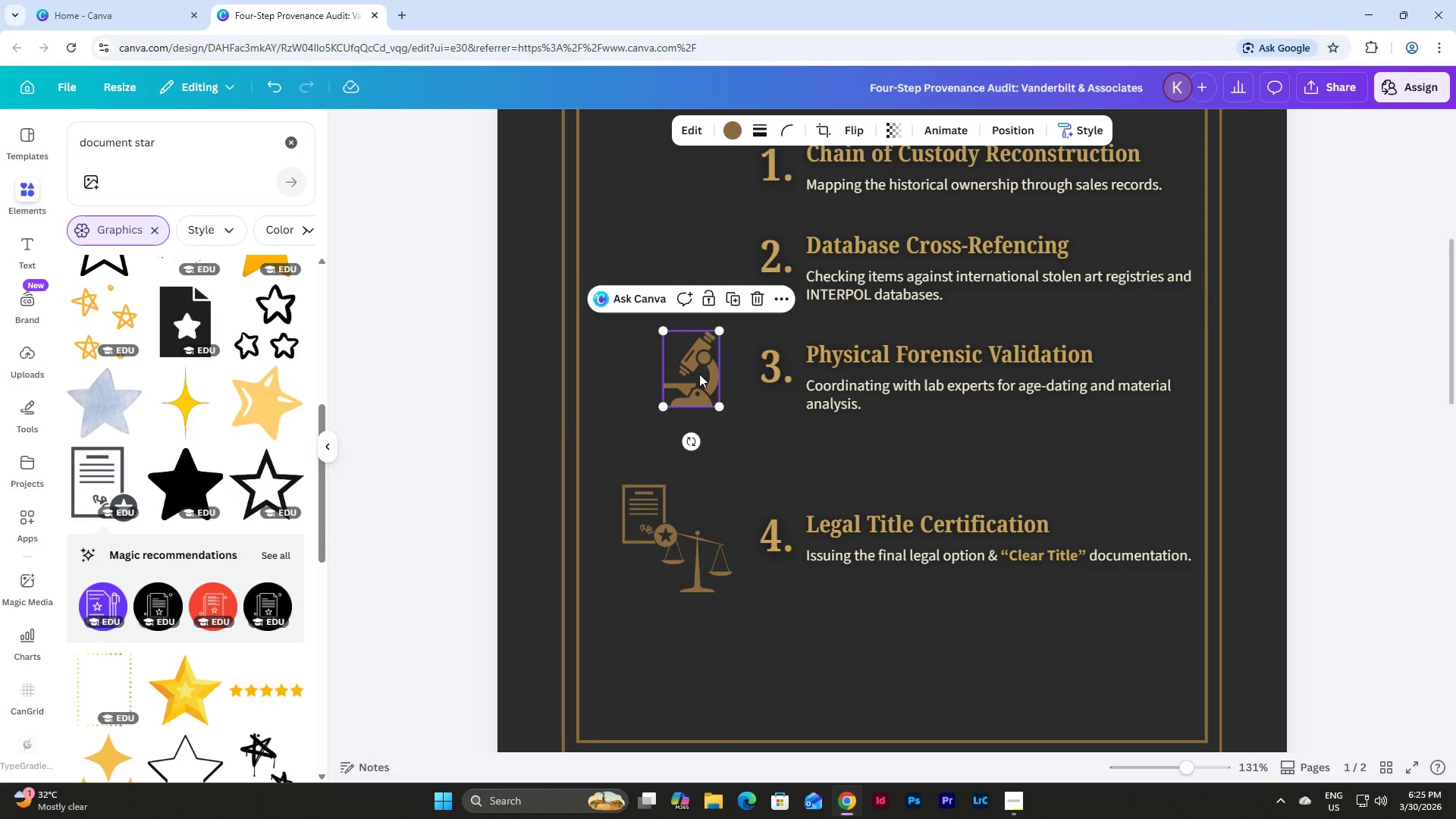 
left_click_drag(start_coordinate=[700, 373], to_coordinate=[654, 381])
 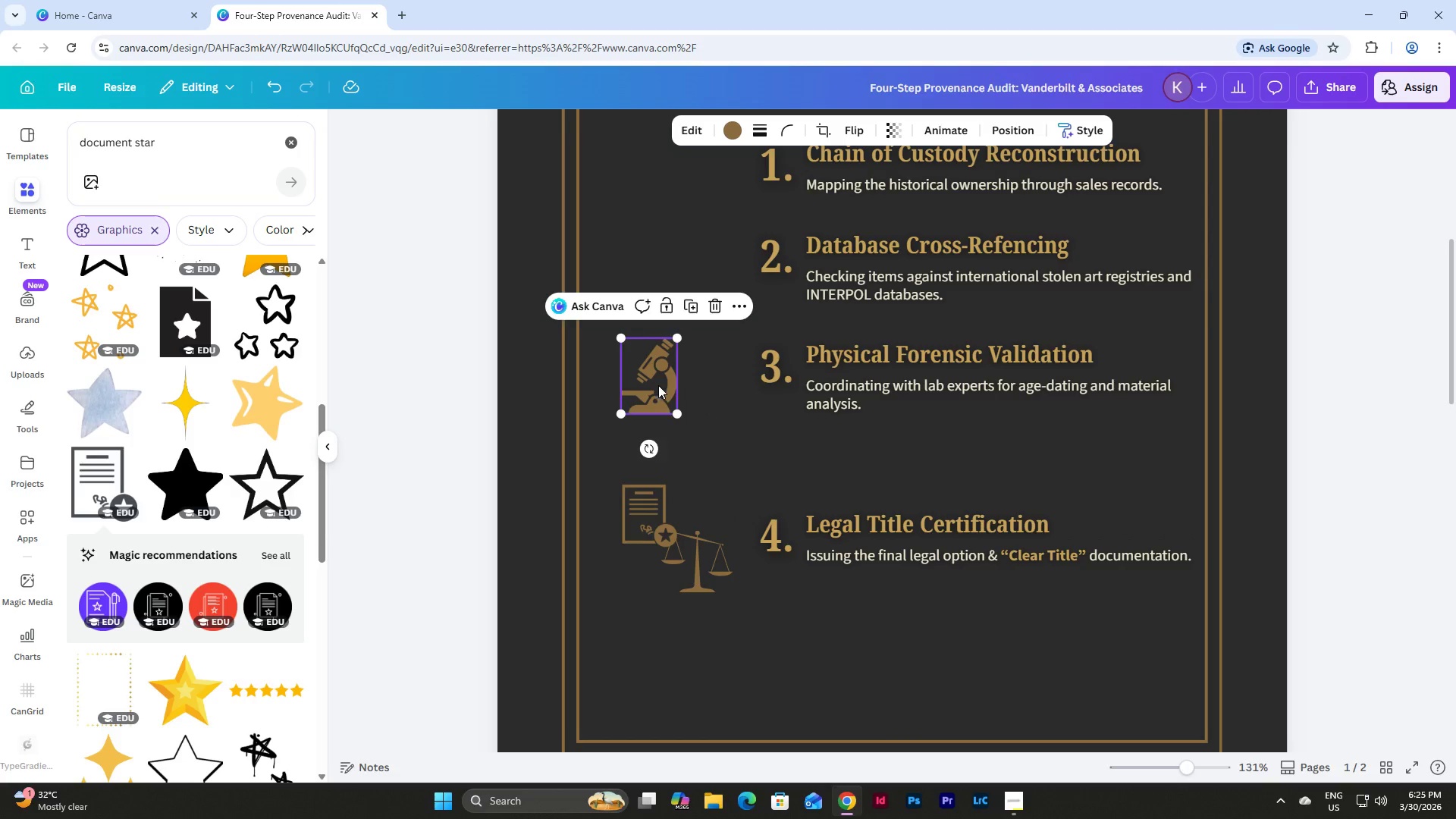 
left_click_drag(start_coordinate=[658, 382], to_coordinate=[620, 512])
 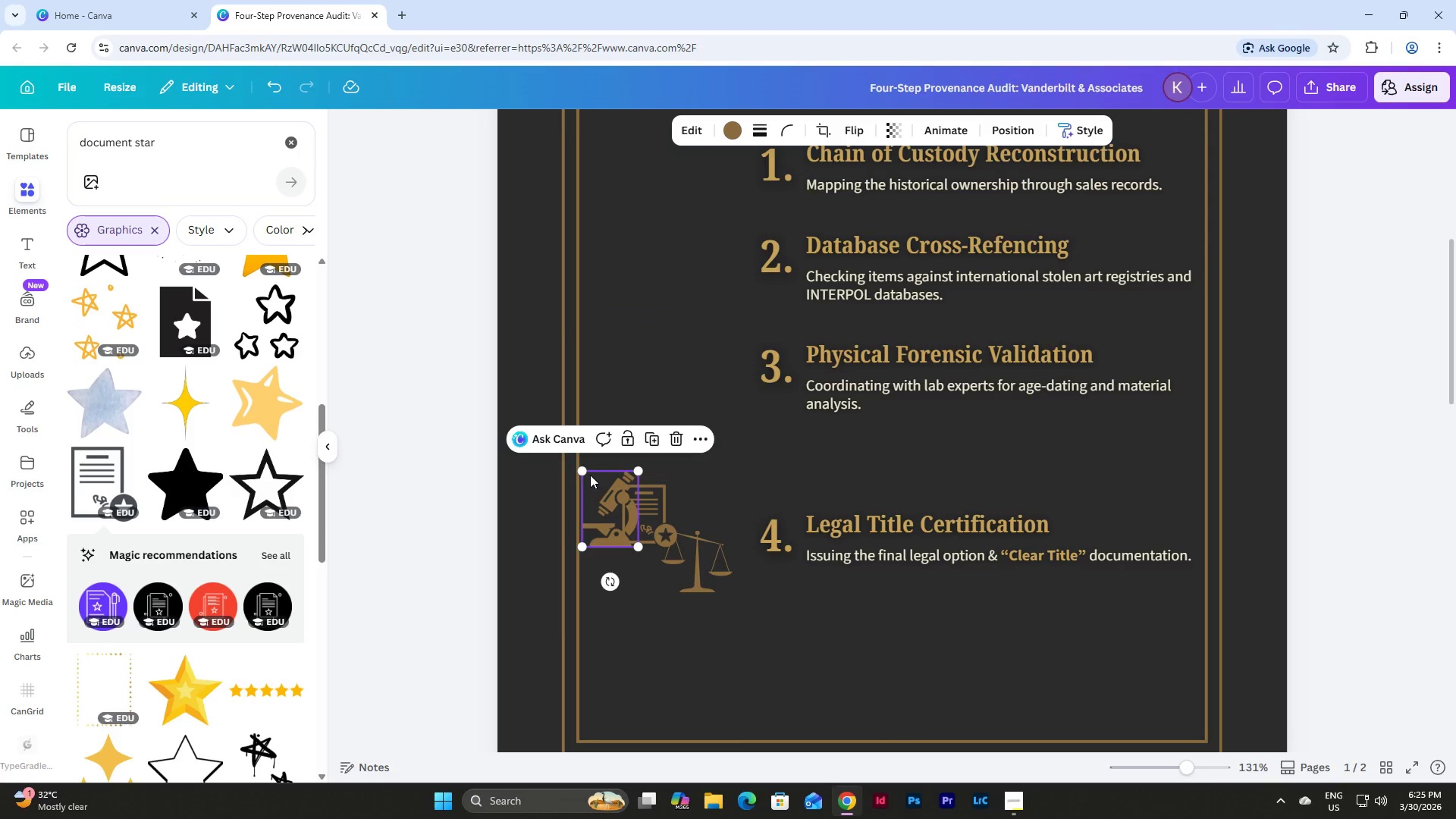 
left_click_drag(start_coordinate=[587, 472], to_coordinate=[596, 484])
 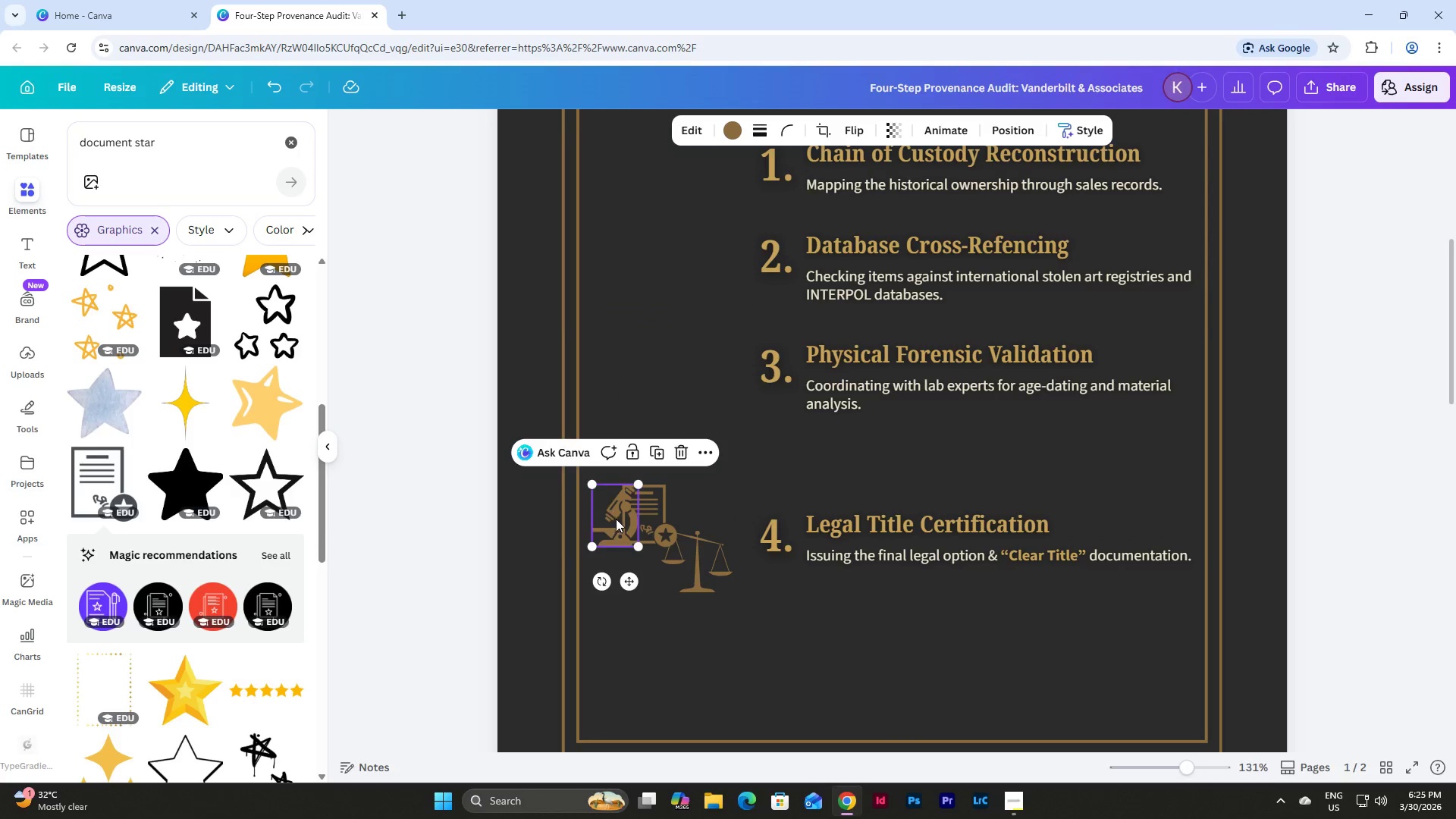 
left_click_drag(start_coordinate=[616, 518], to_coordinate=[646, 389])
 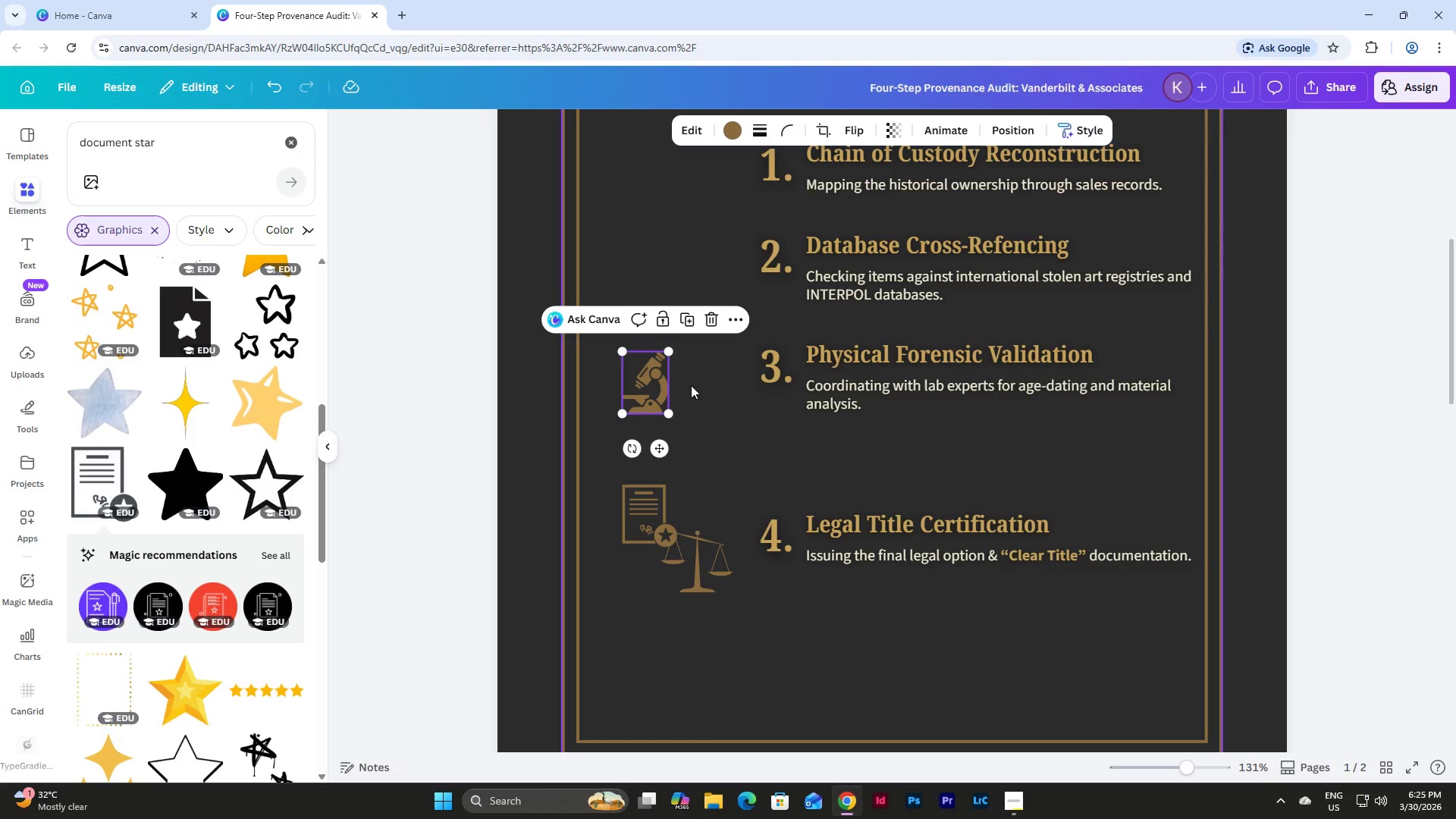 
left_click([691, 385])
 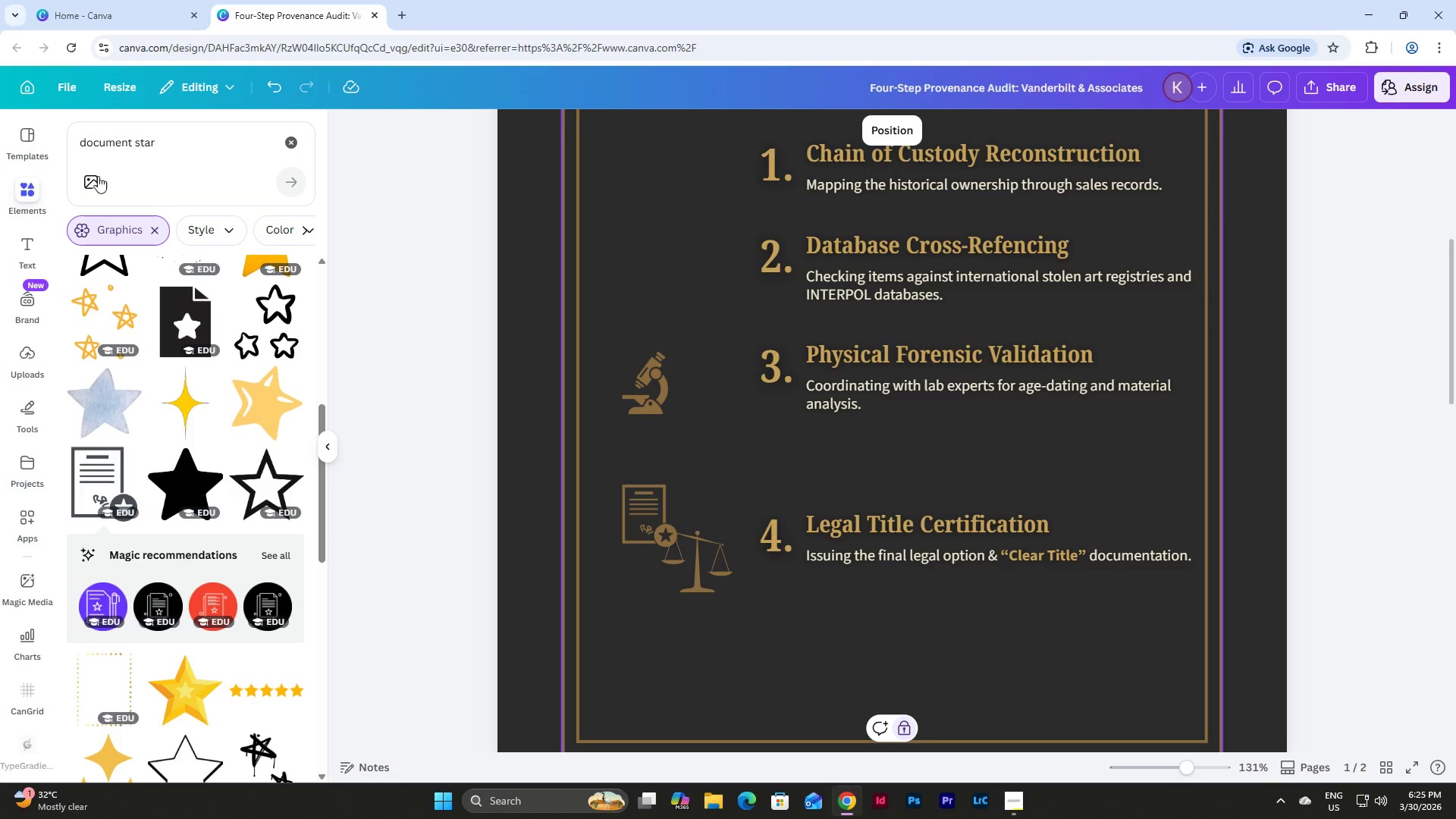 
left_click([206, 165])
 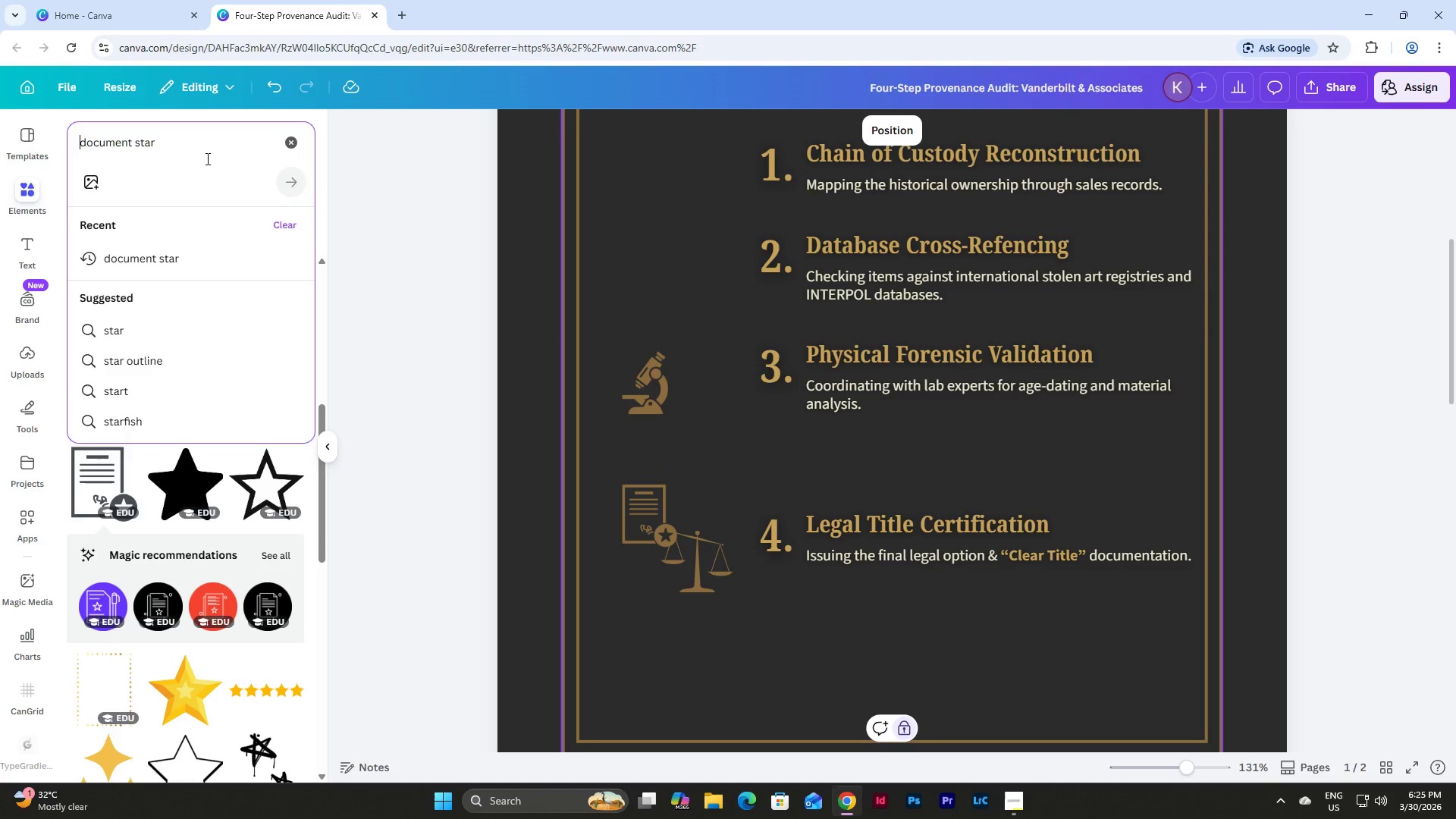 
left_click_drag(start_coordinate=[205, 157], to_coordinate=[98, 140])
 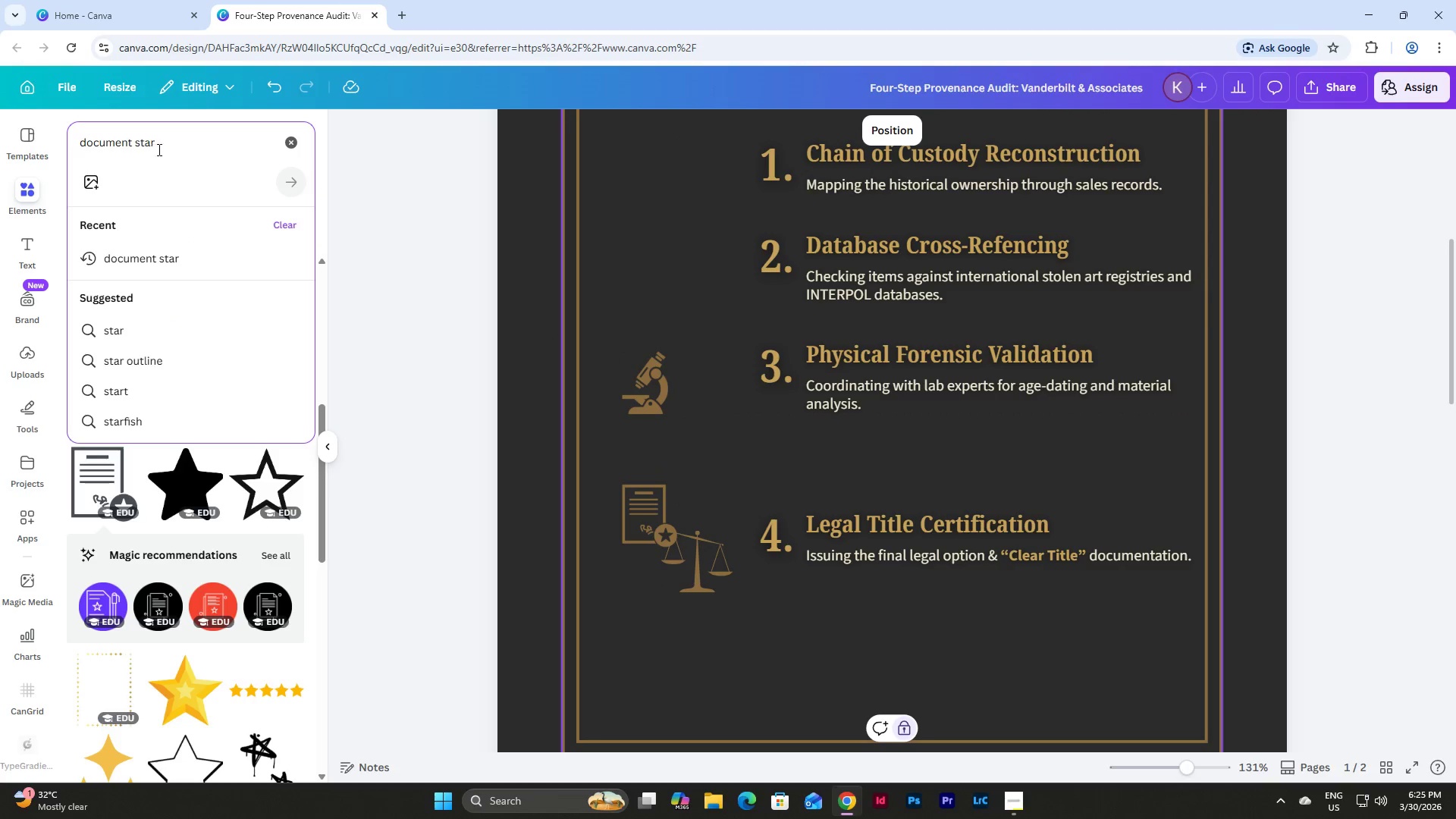 
left_click_drag(start_coordinate=[180, 144], to_coordinate=[92, 136])
 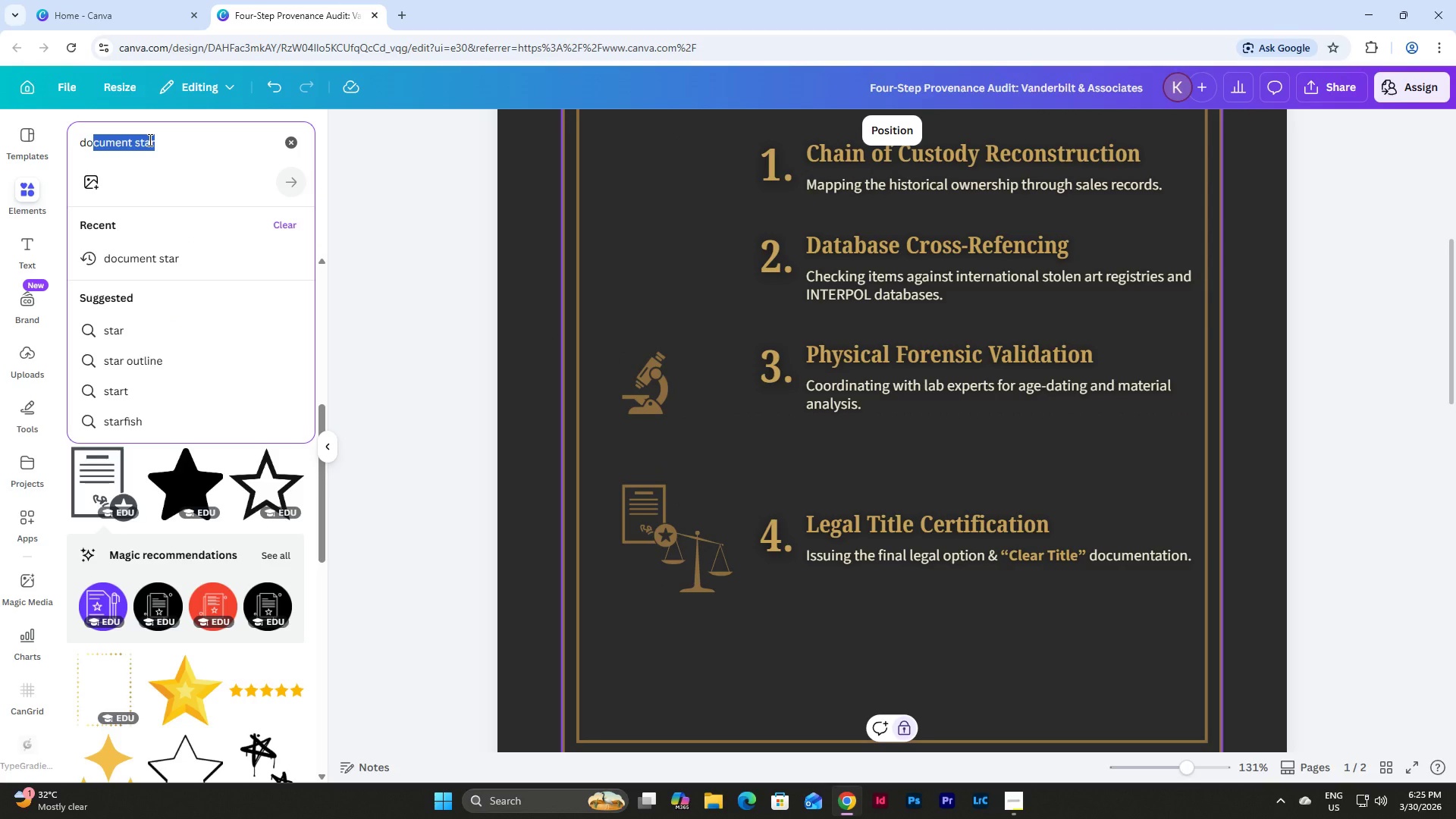 
key(Backspace)
 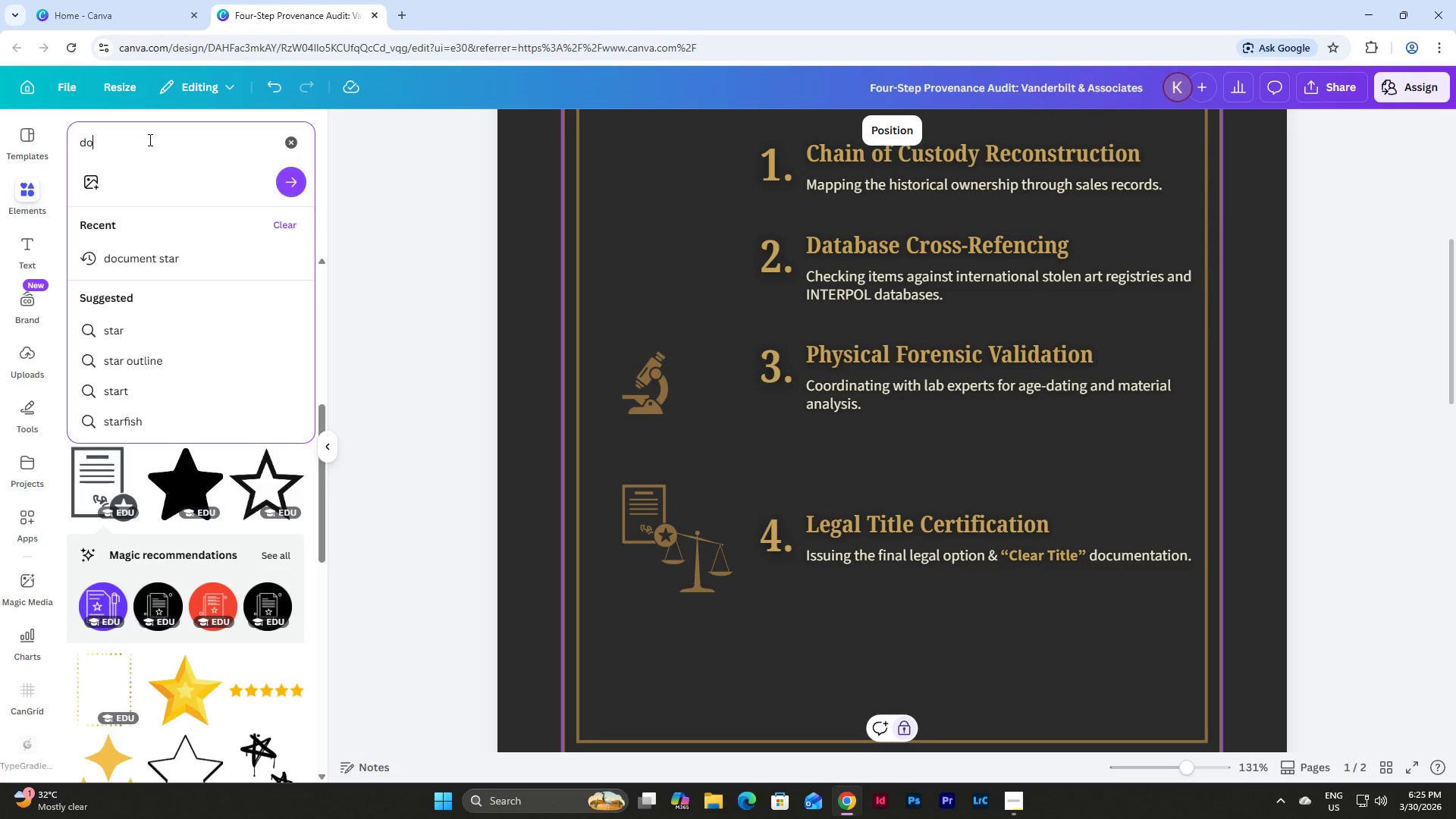 
key(Backspace)
 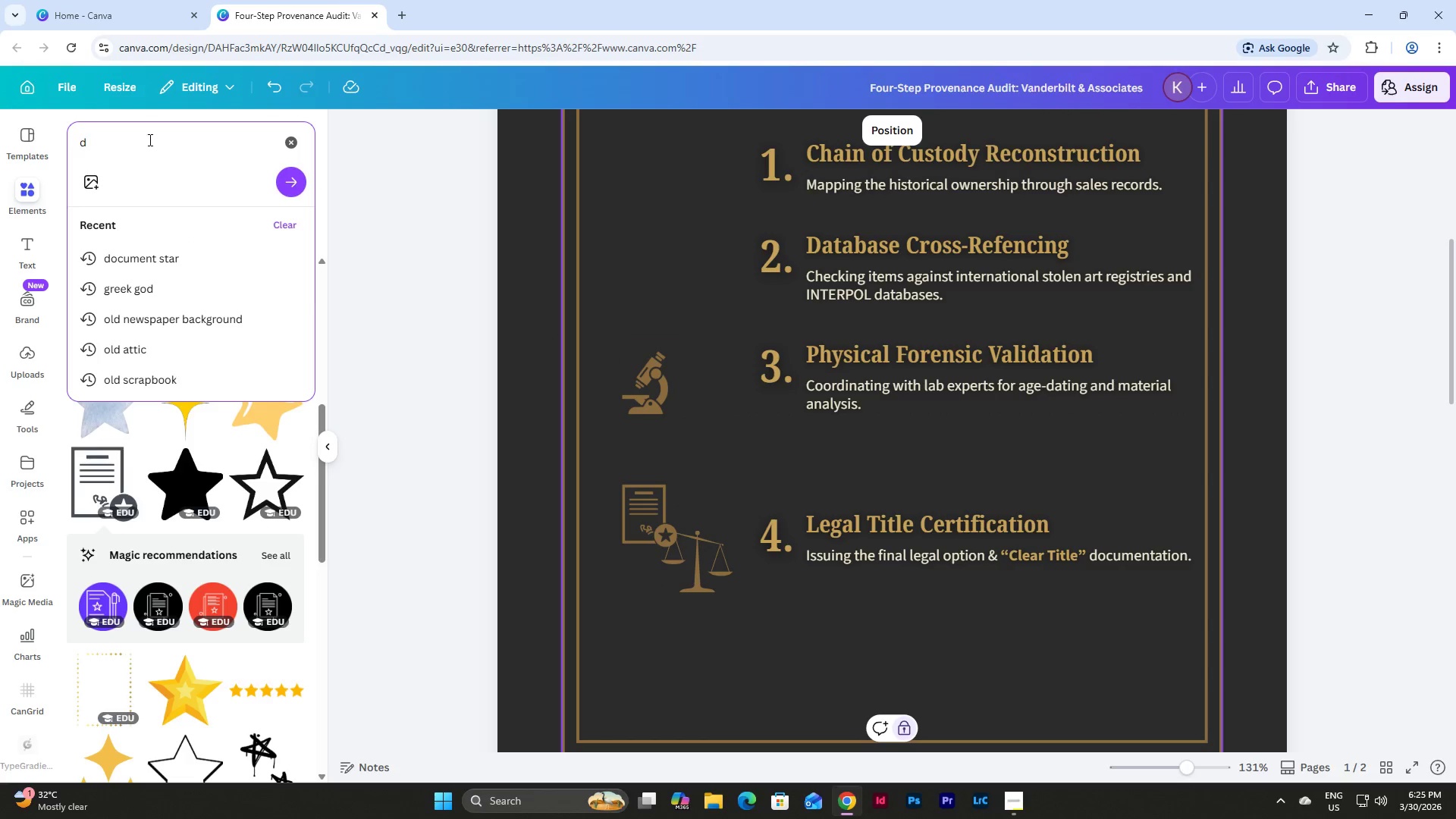 
left_click([128, 157])
 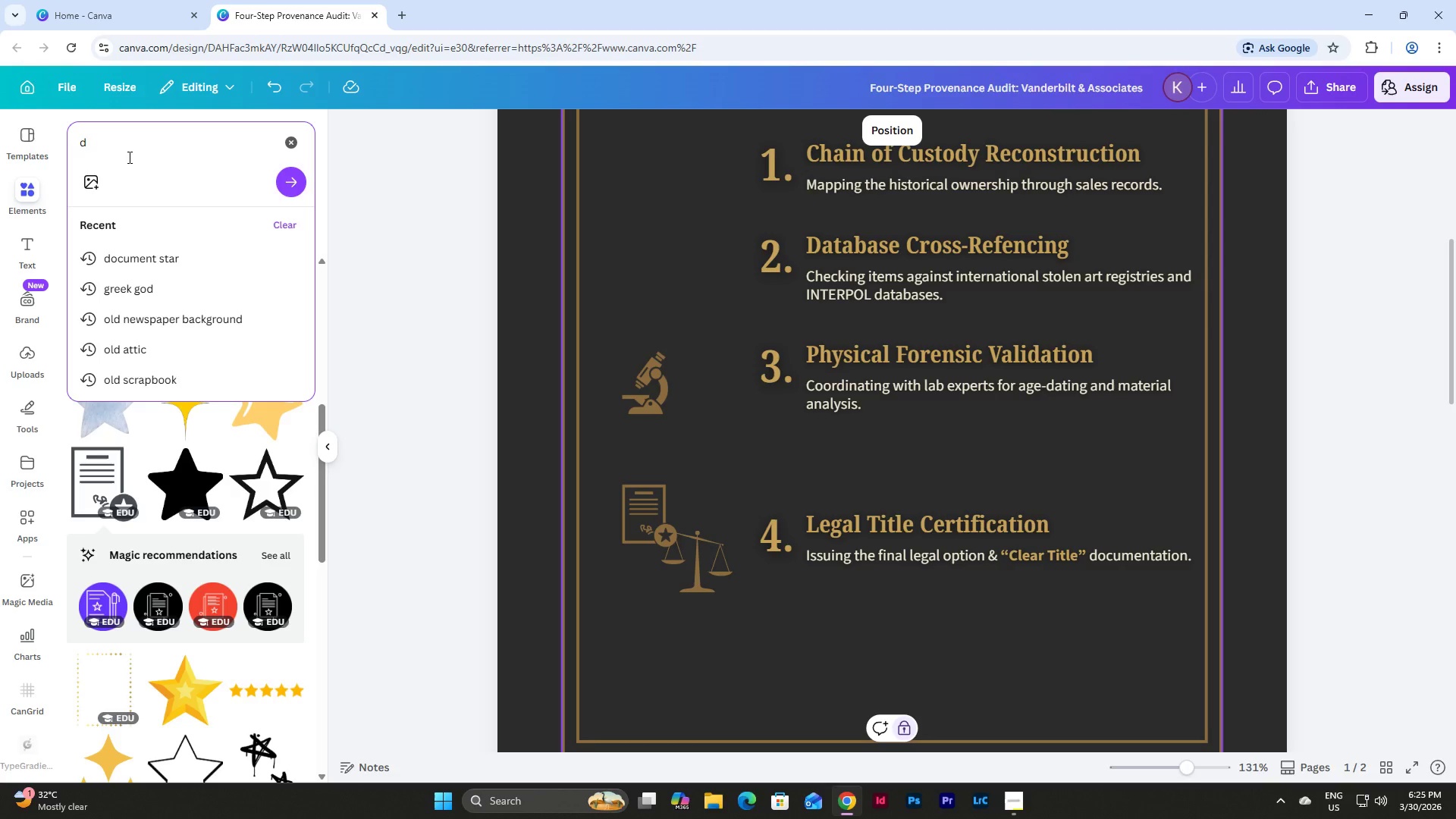 
key(Backspace)
key(Backspace)
type(vase)
 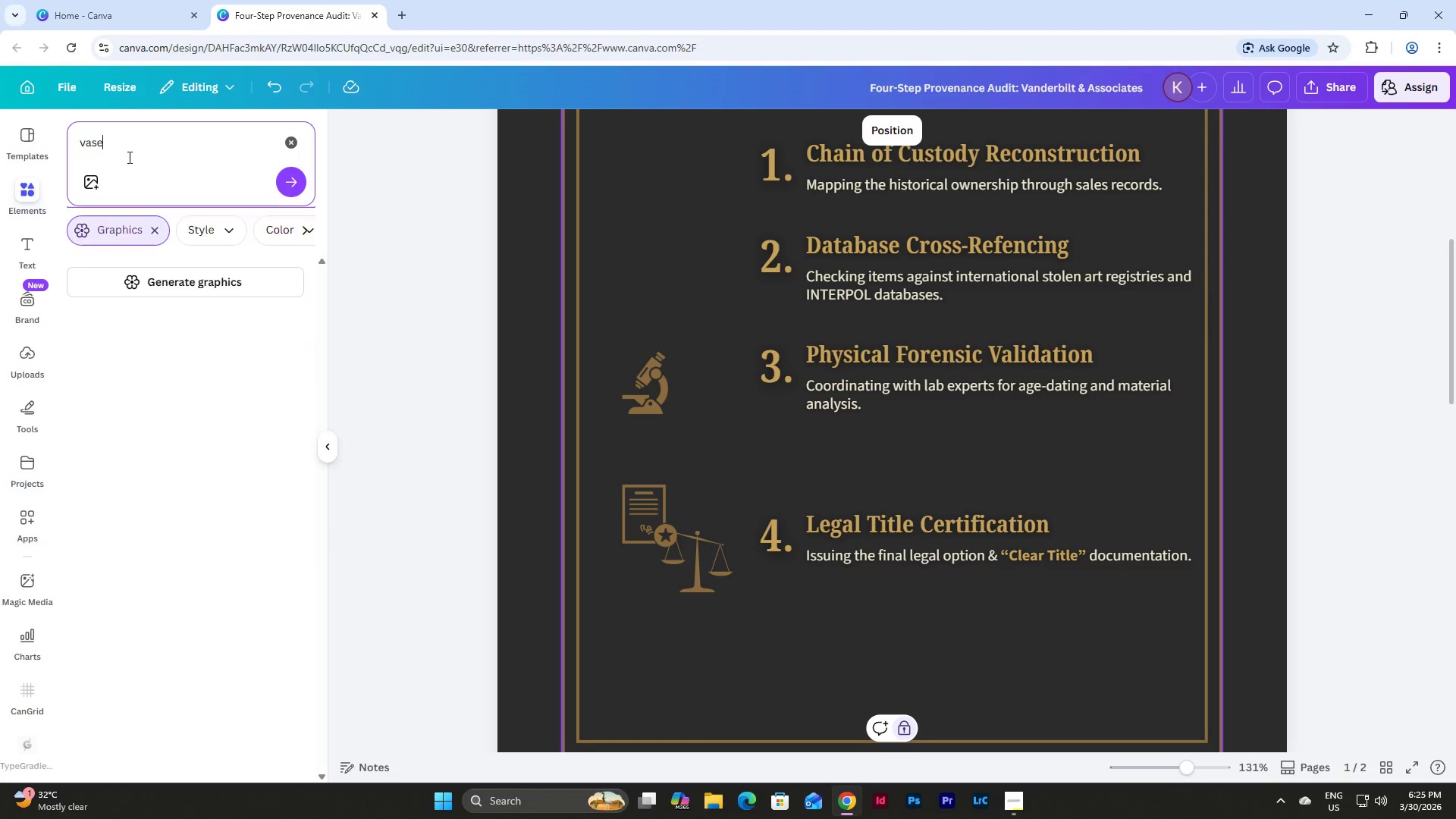 
key(Enter)
 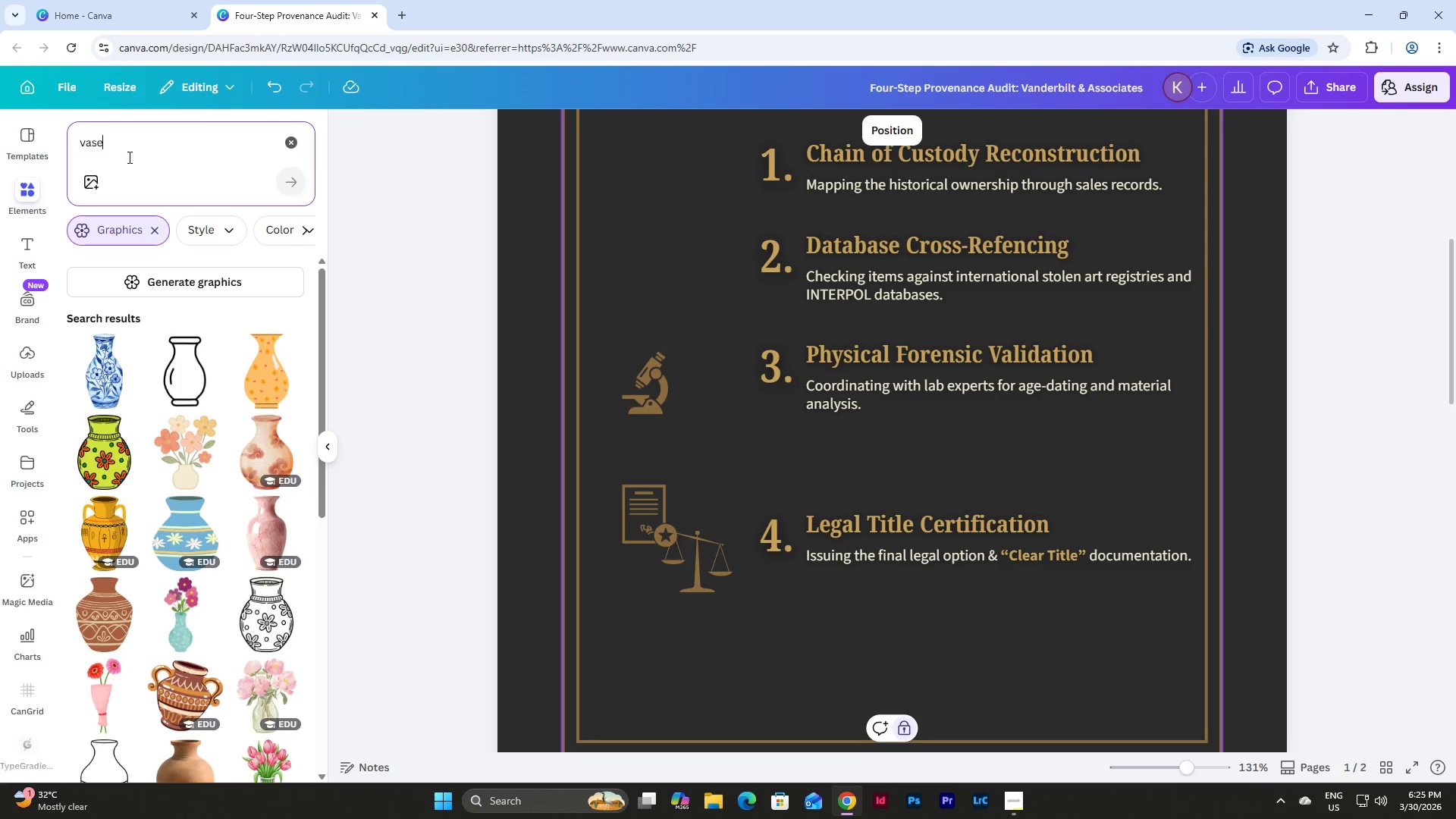 
scroll: coordinate [148, 535], scroll_direction: down, amount: 10.0
 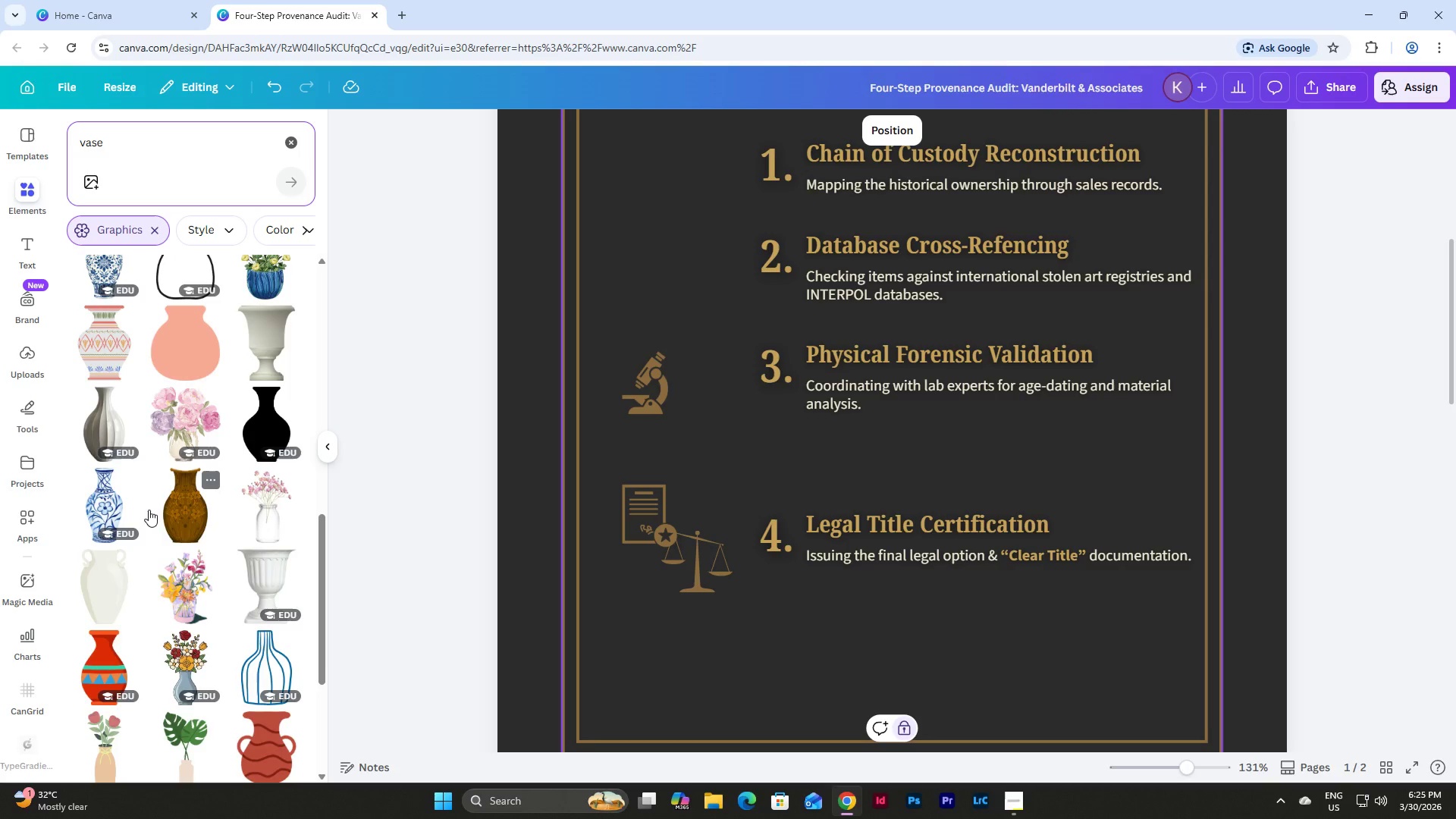 
scroll: coordinate [149, 510], scroll_direction: up, amount: 2.0
 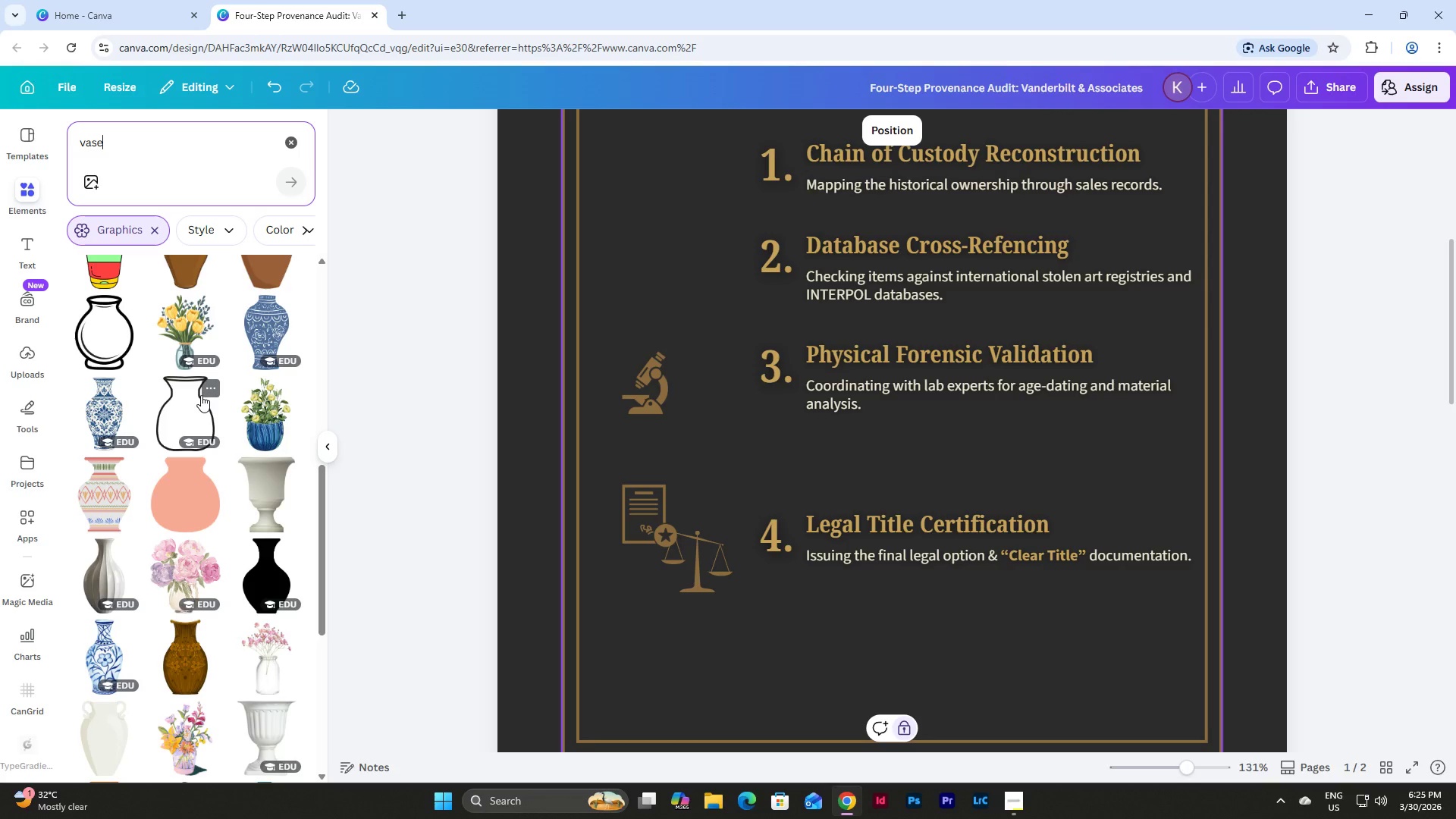 
scroll: coordinate [201, 395], scroll_direction: down, amount: 10.0
 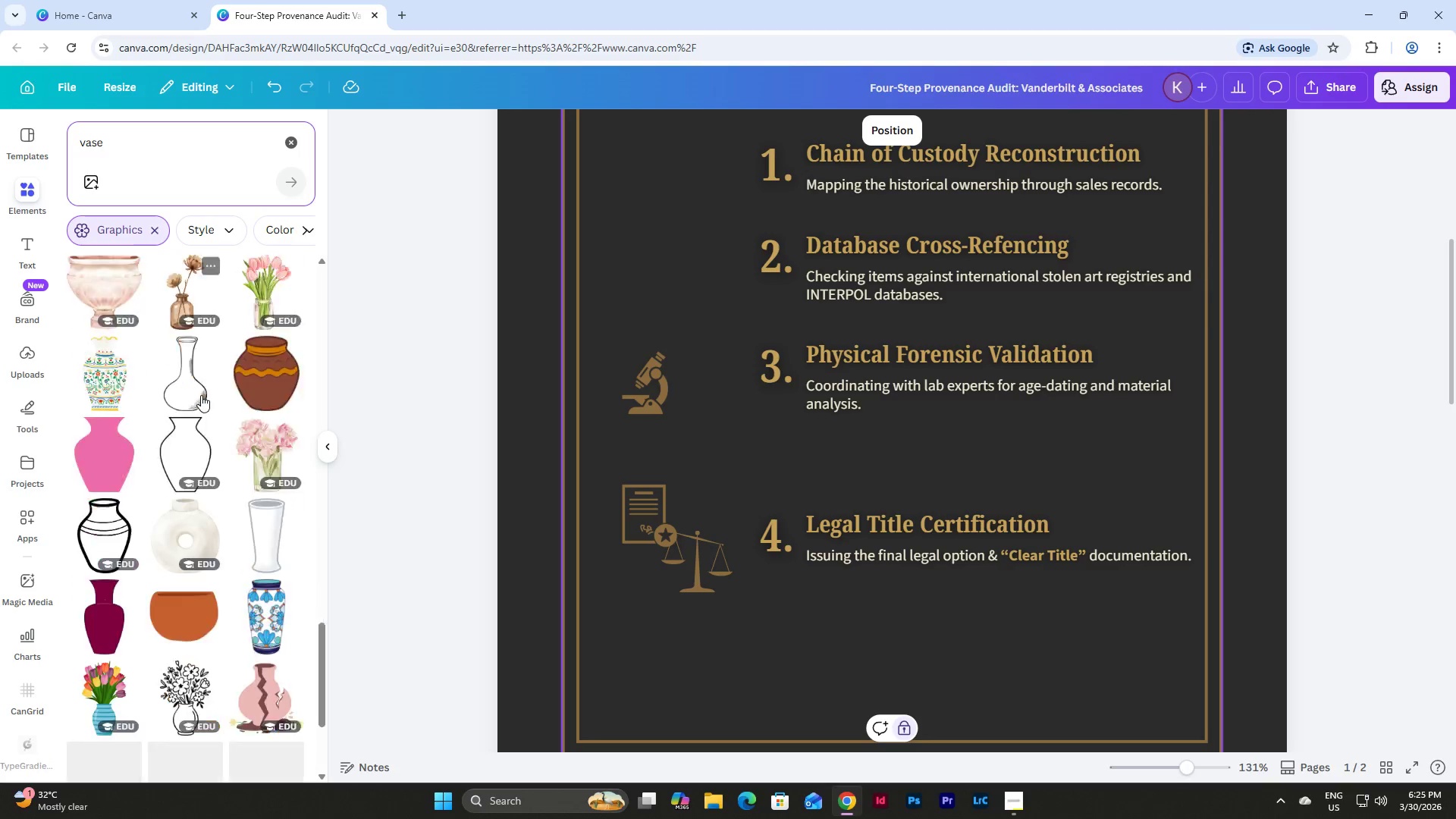 
scroll: coordinate [201, 395], scroll_direction: up, amount: 1.0
 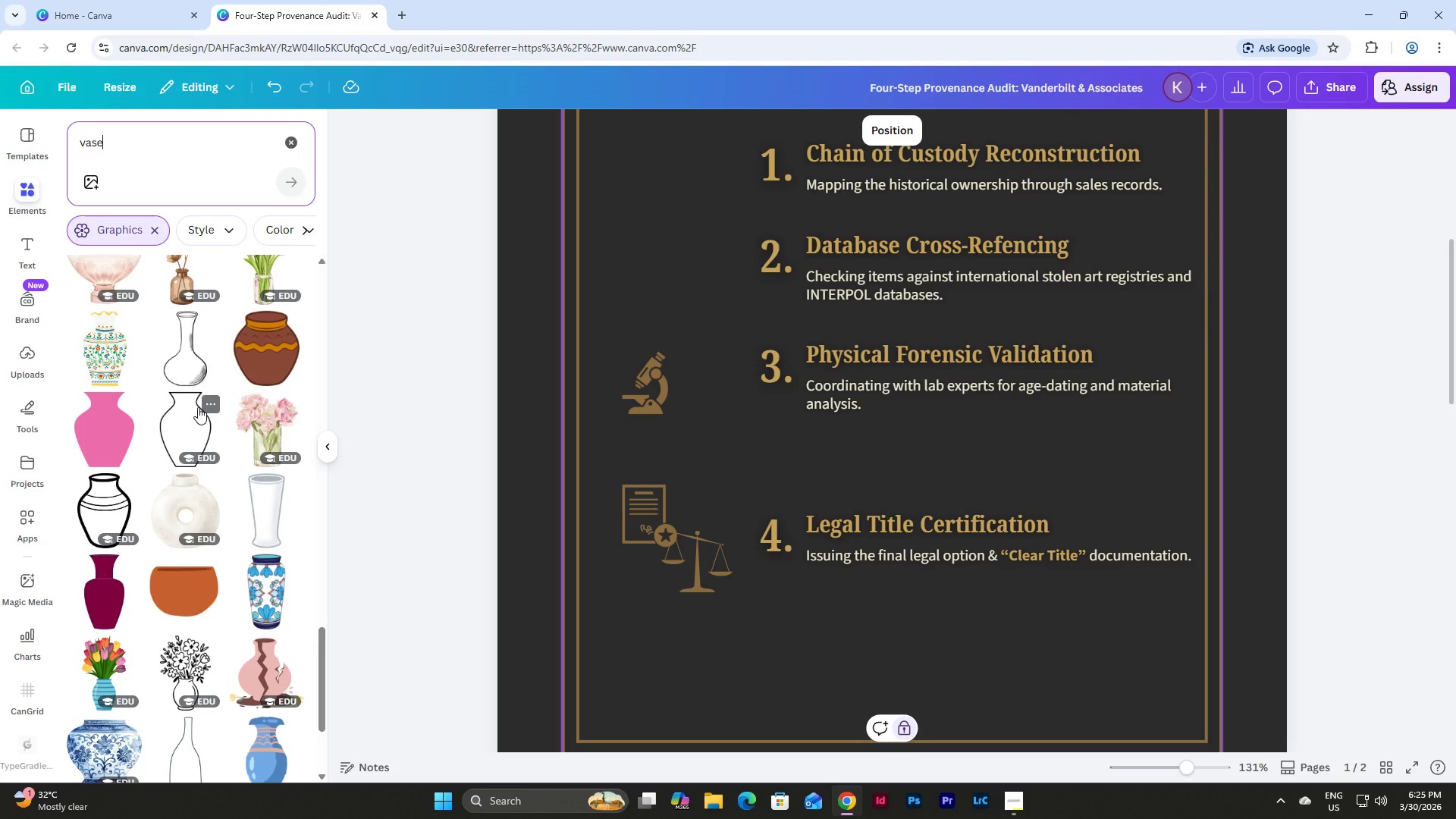 
scroll: coordinate [198, 407], scroll_direction: down, amount: 9.0
 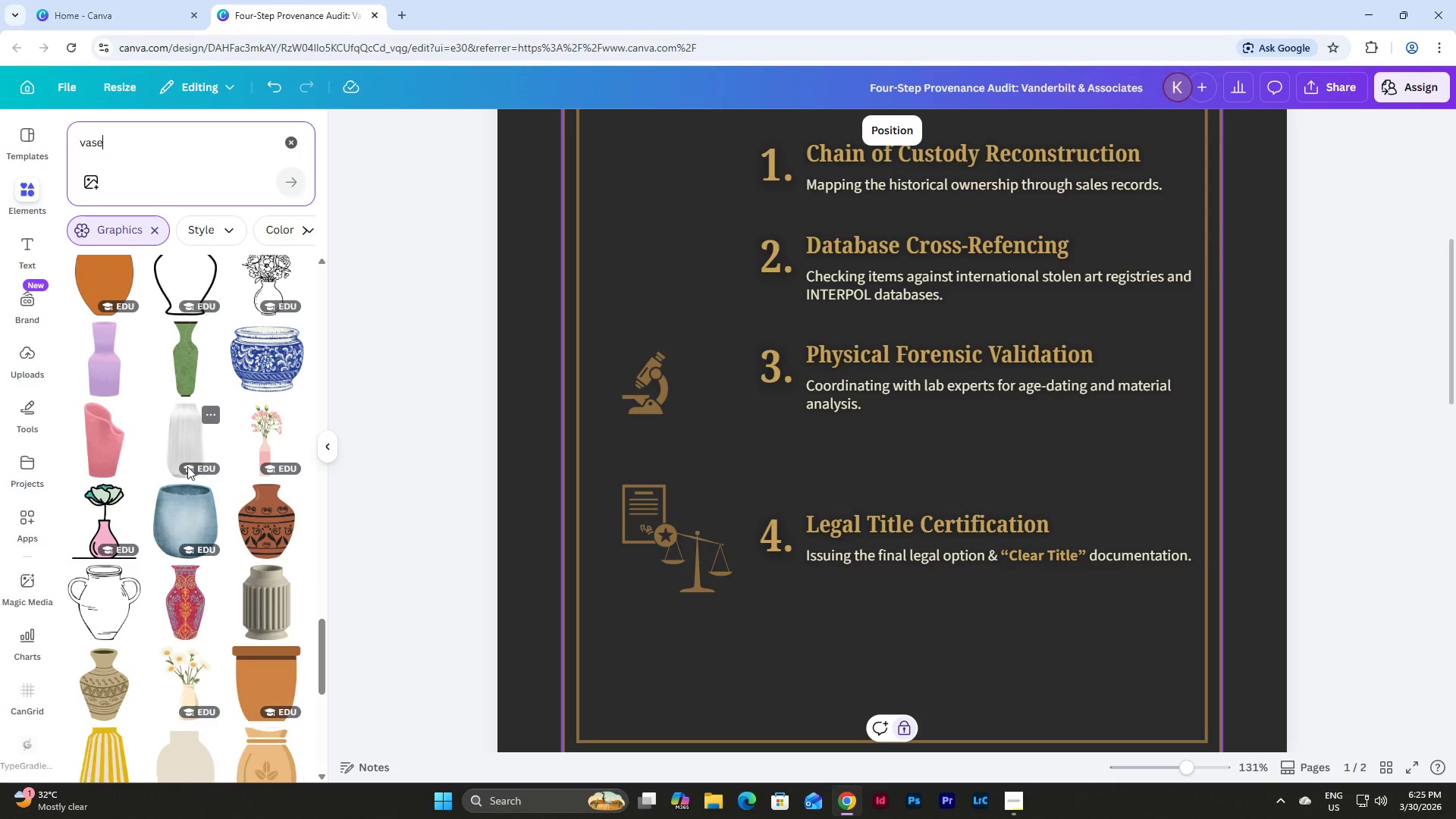 
scroll: coordinate [171, 457], scroll_direction: up, amount: 1.0
 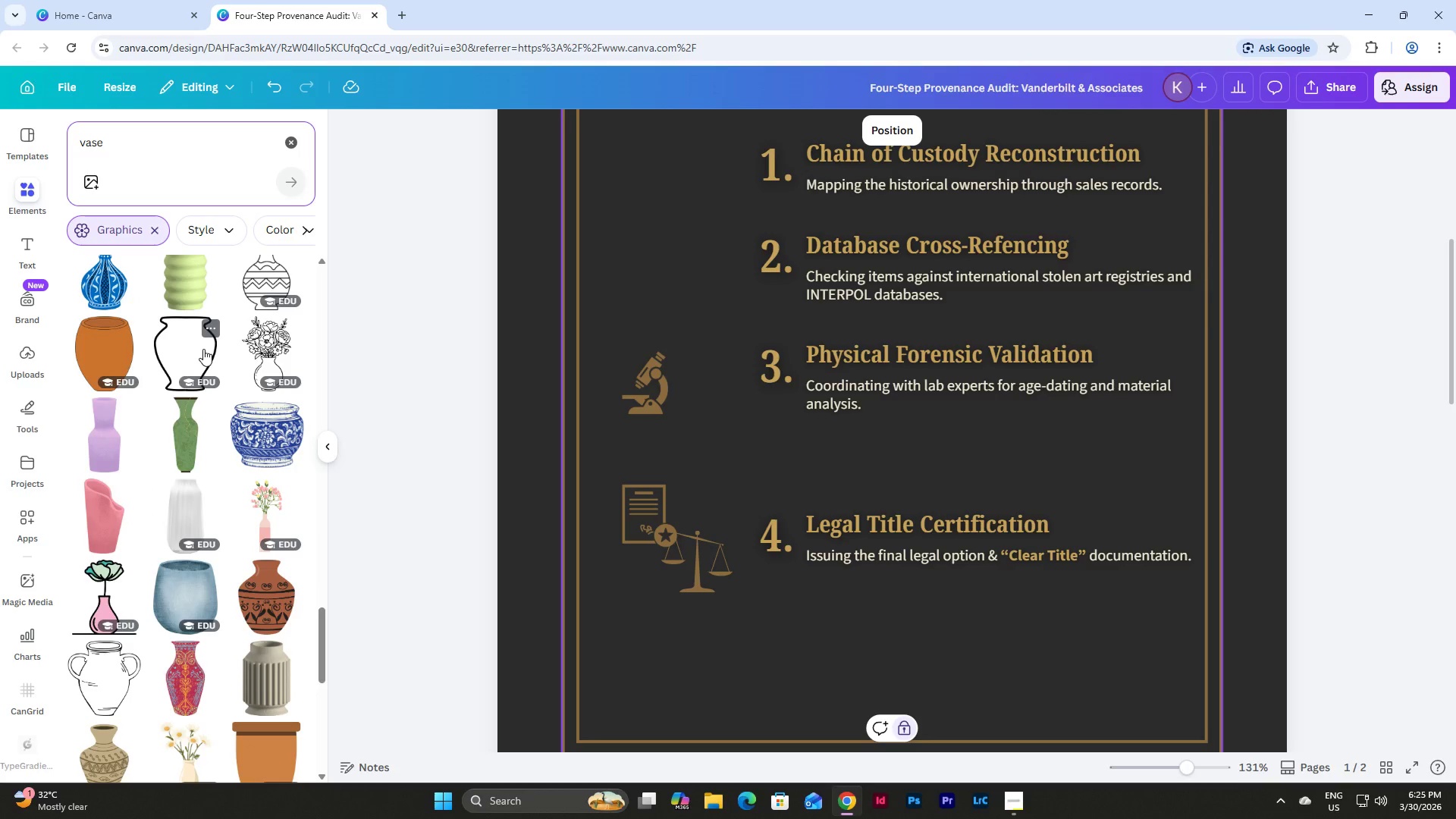 
scroll: coordinate [203, 349], scroll_direction: down, amount: 10.0
 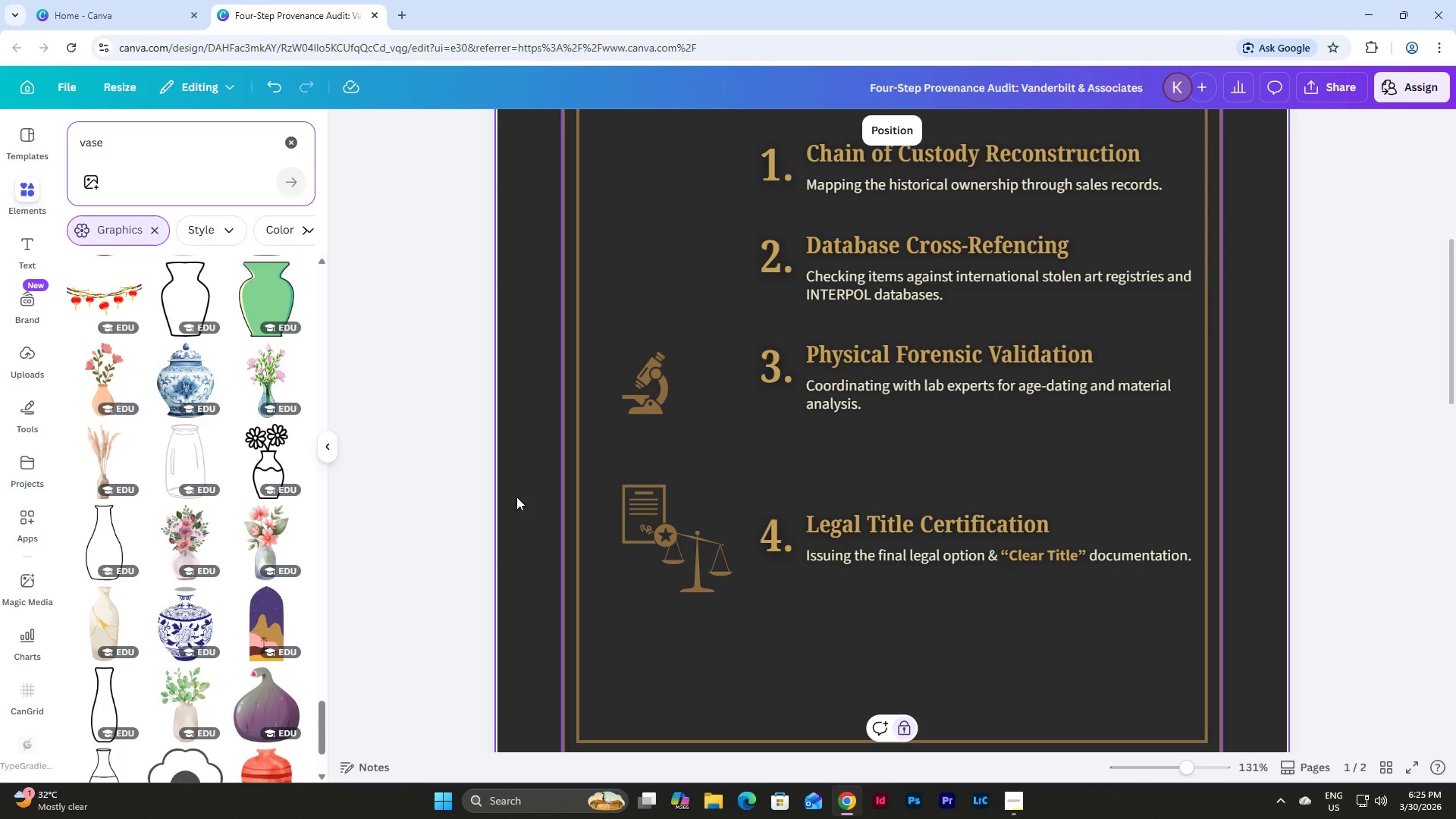 
scroll: coordinate [268, 527], scroll_direction: up, amount: 6.0
 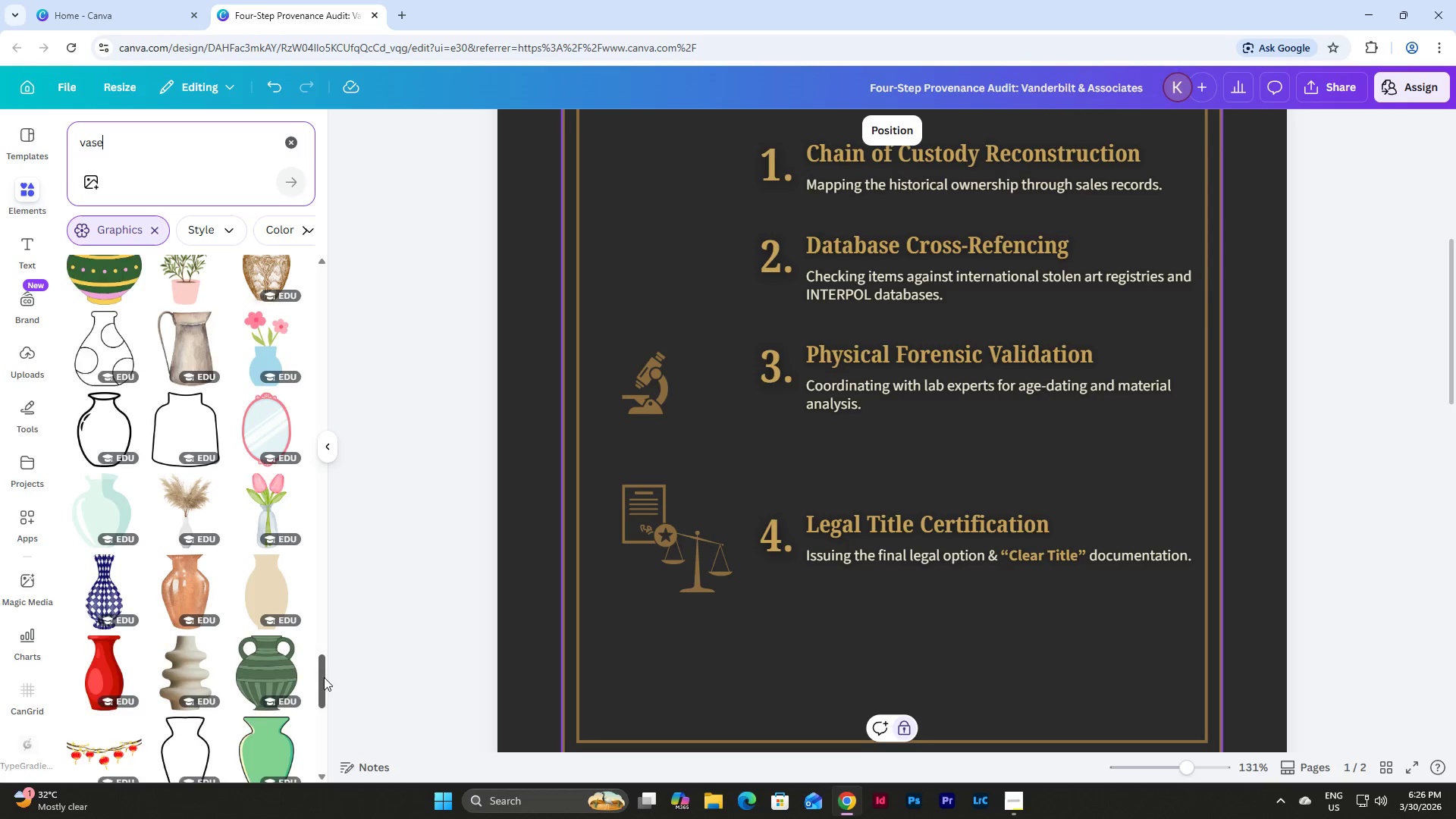 
left_click_drag(start_coordinate=[324, 677], to_coordinate=[330, 256])
 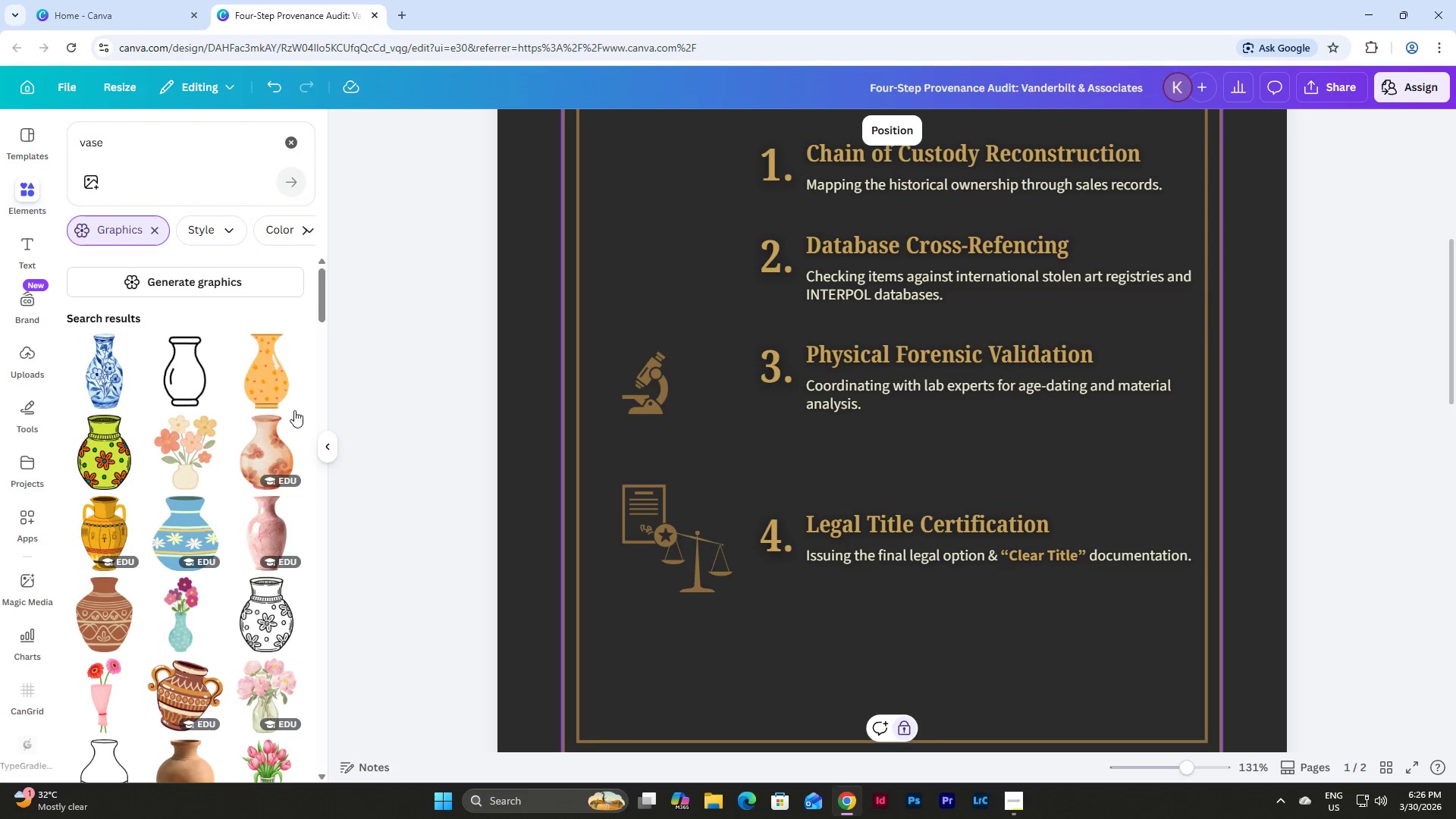 
scroll: coordinate [224, 410], scroll_direction: down, amount: 12.0
 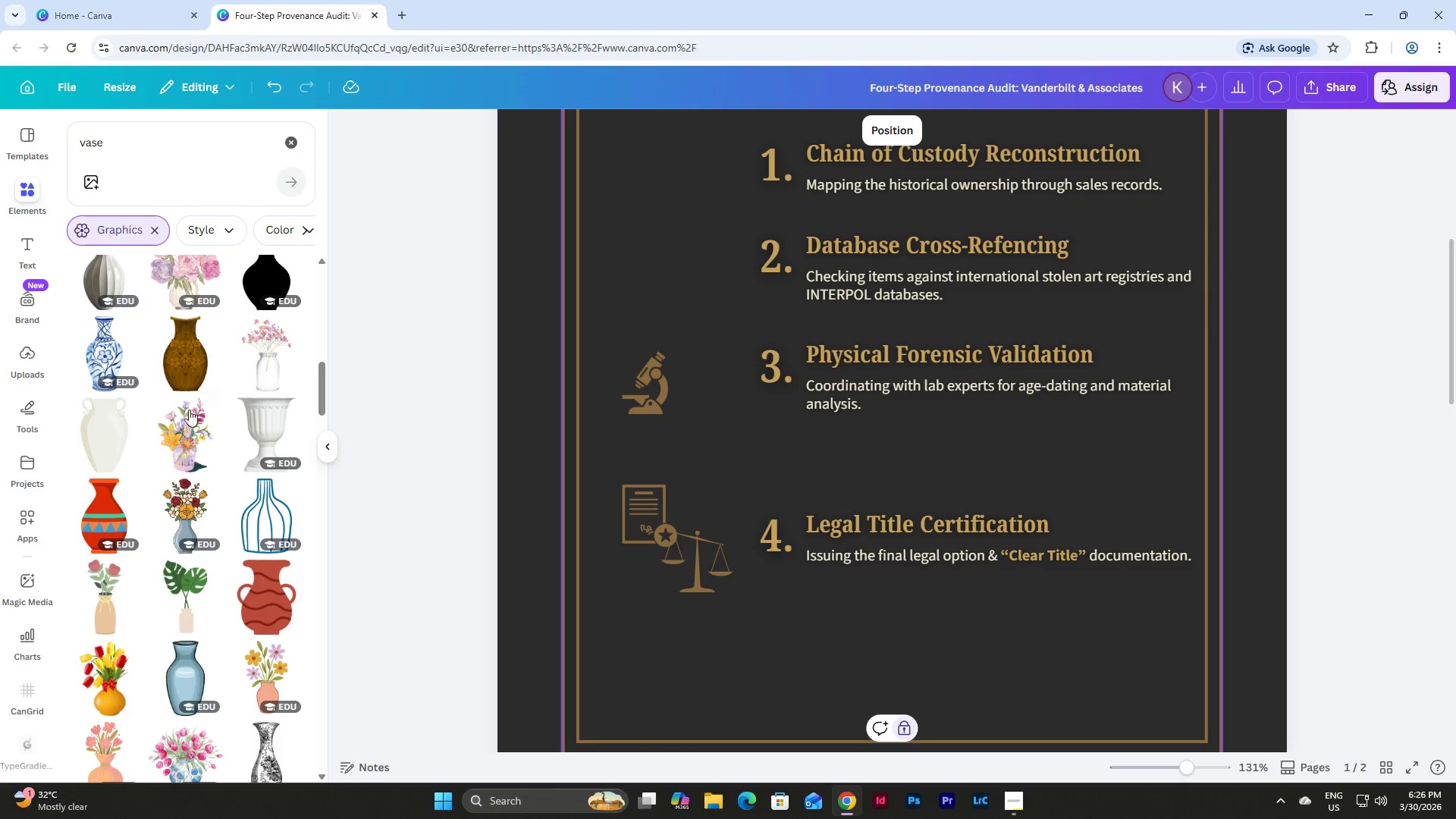 
left_click([95, 410])
 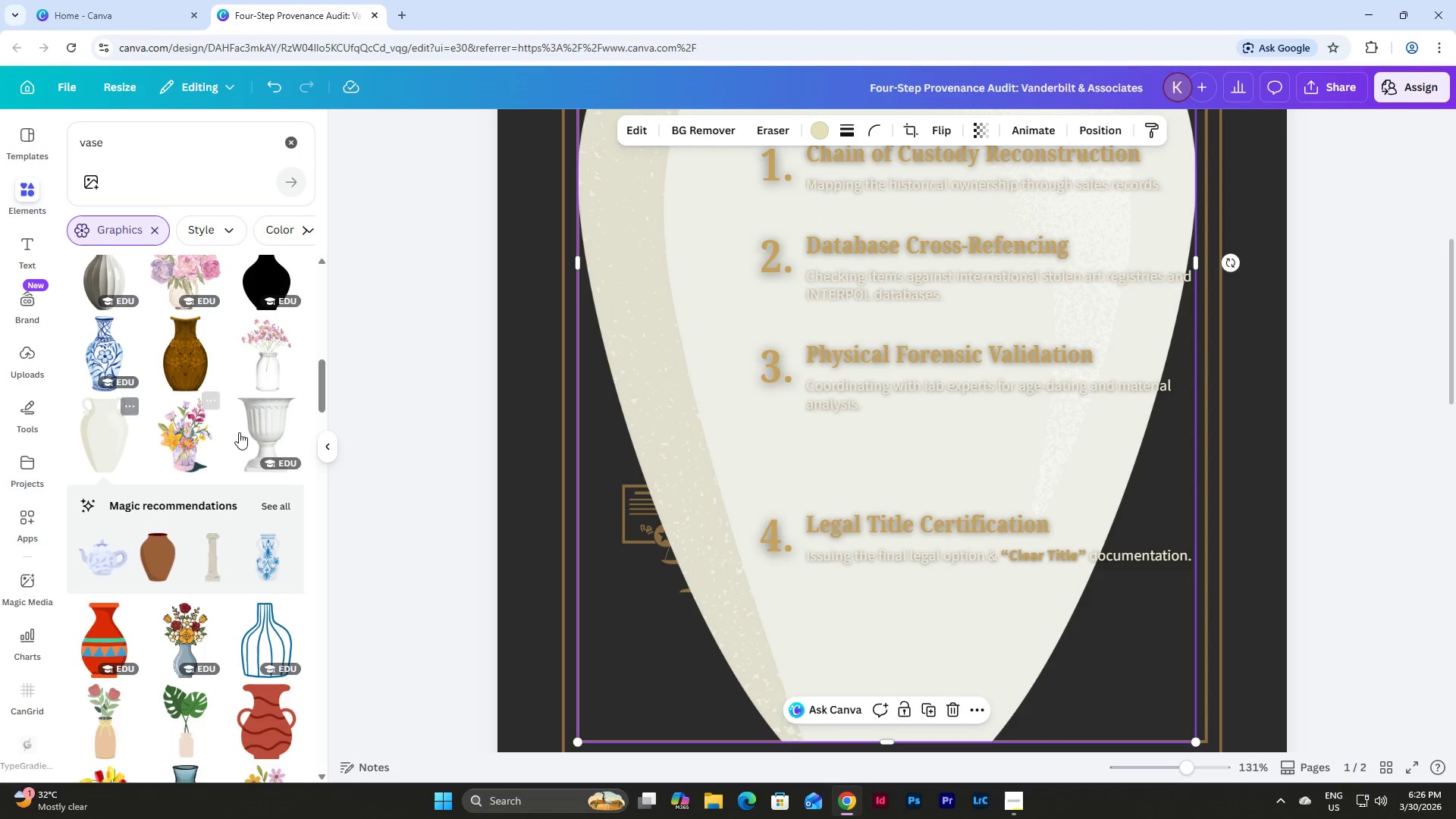 
key(Control+ControlLeft)
 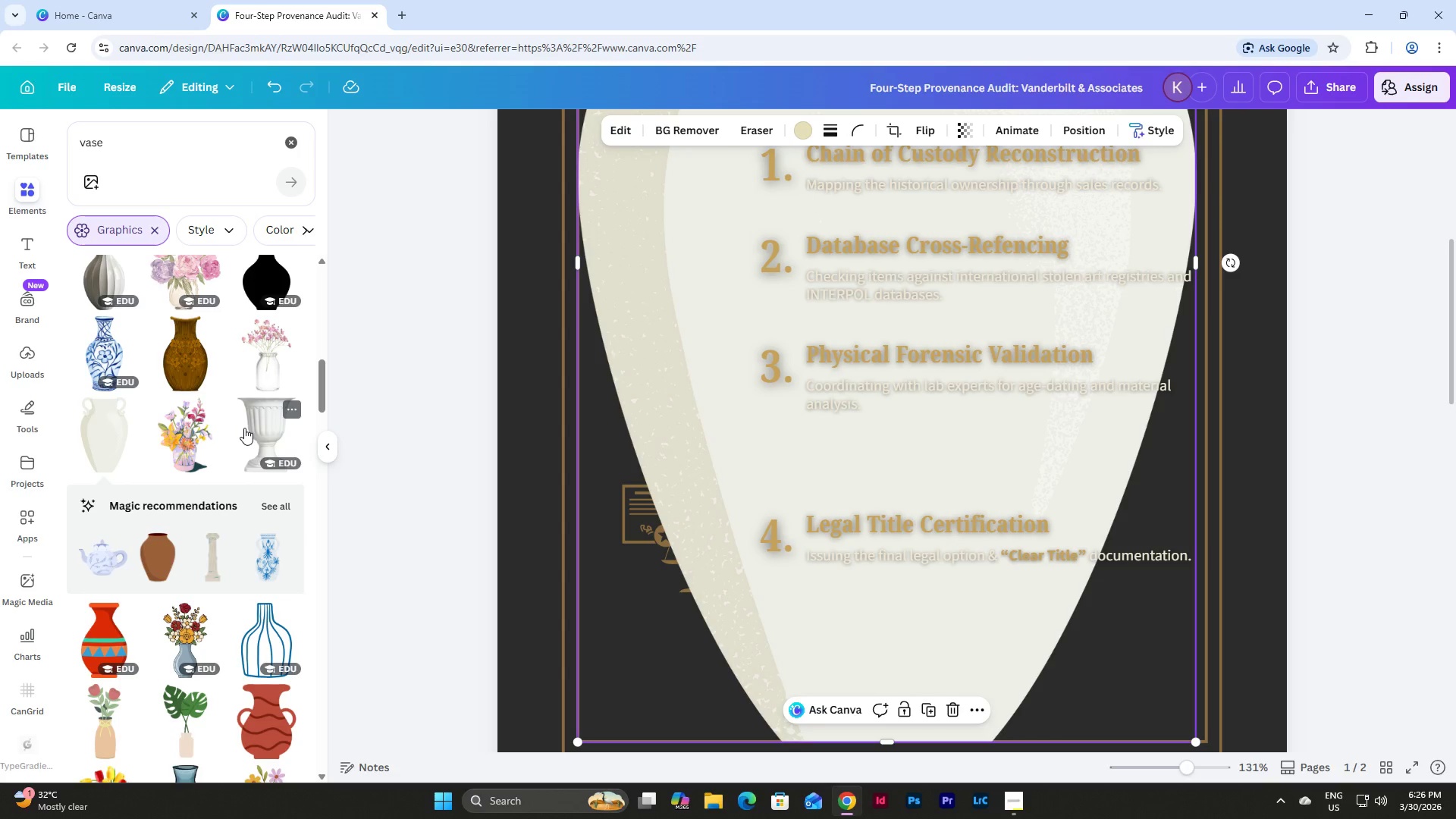 
key(Control+Z)
 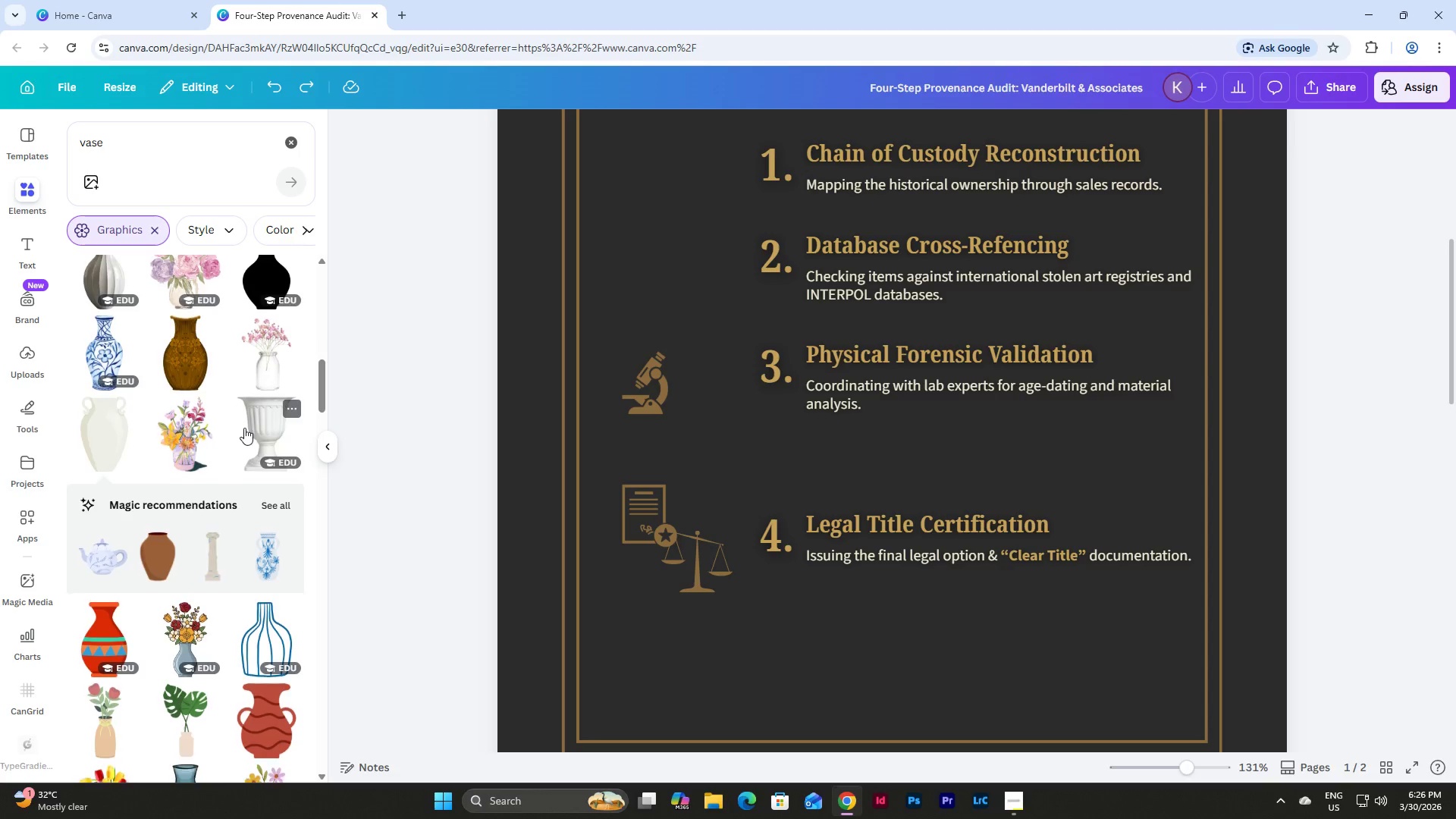 
scroll: coordinate [190, 419], scroll_direction: down, amount: 9.0
 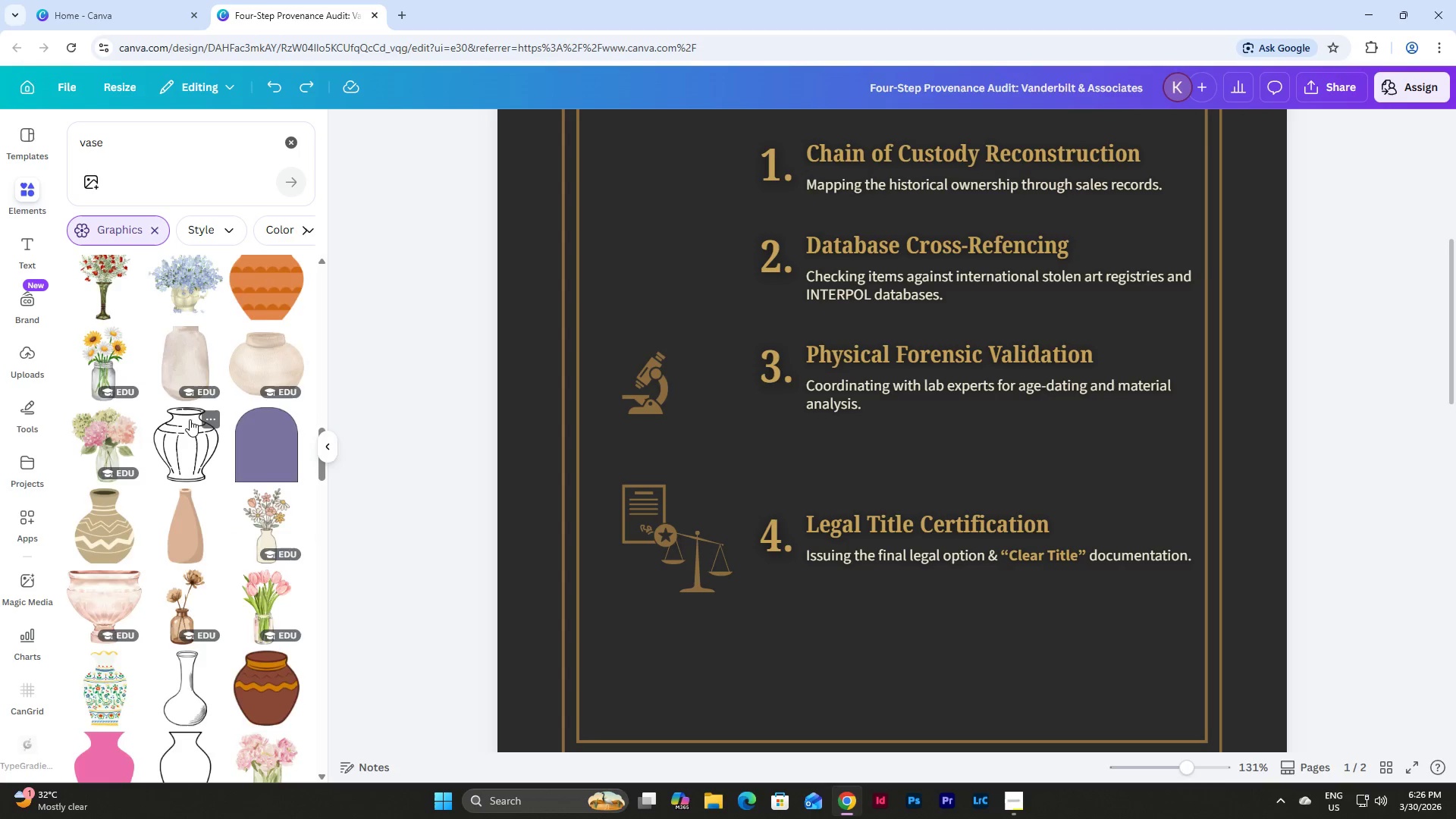 
scroll: coordinate [177, 354], scroll_direction: up, amount: 10.0
 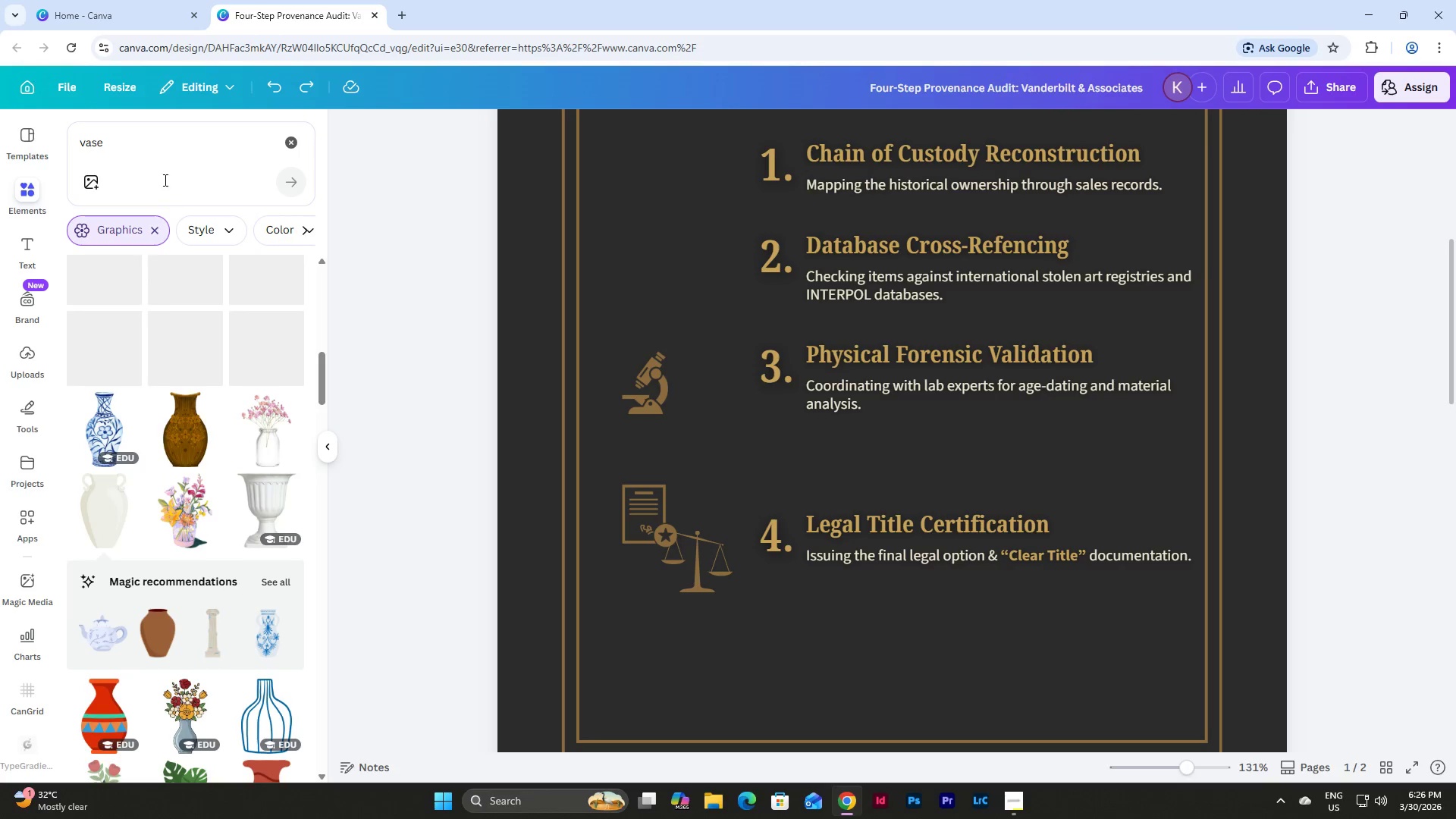 
left_click([164, 147])
 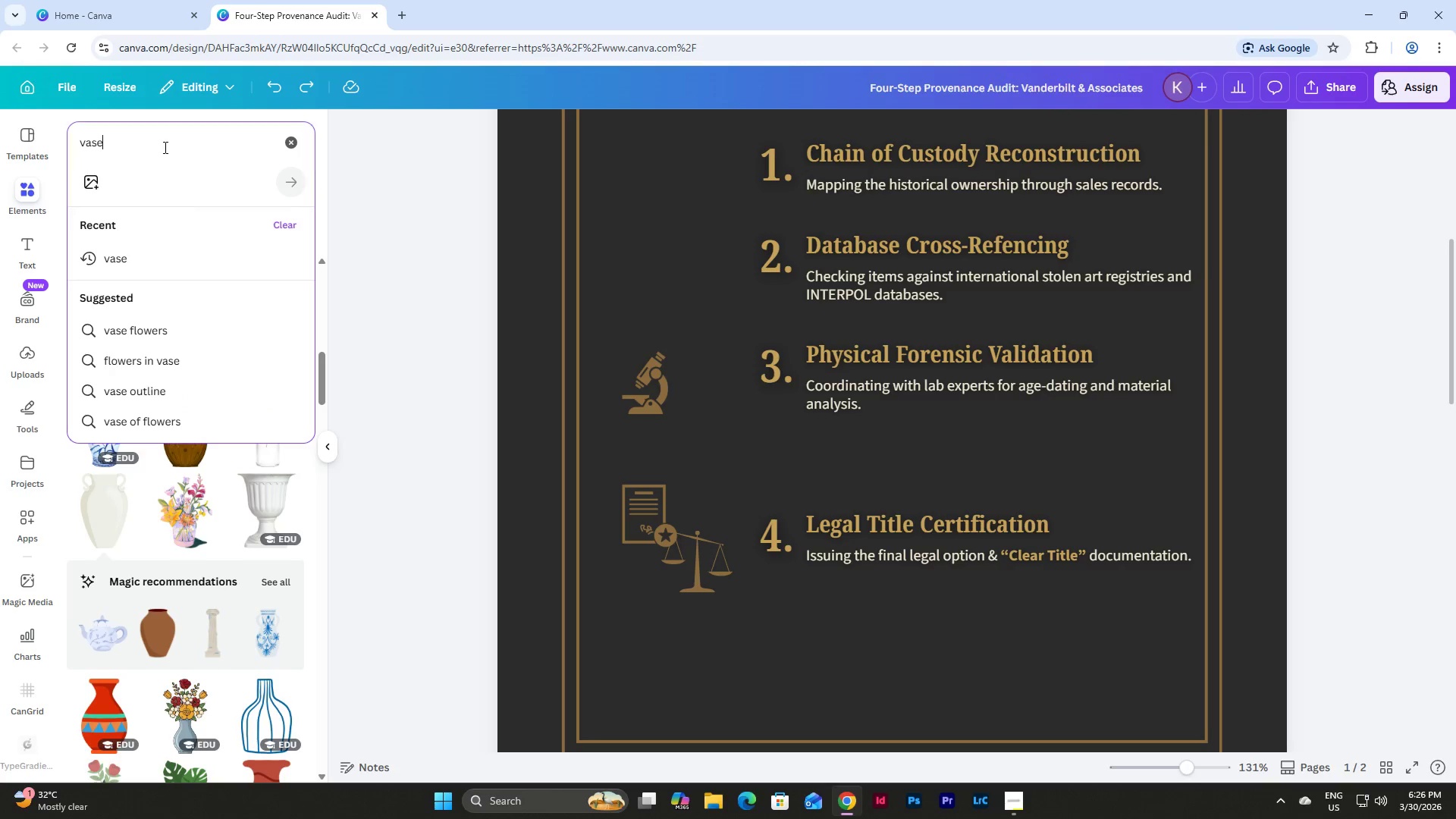 
type( solidl)
key(Backspace)
type( lie)
key(Backspace)
type(ne)
 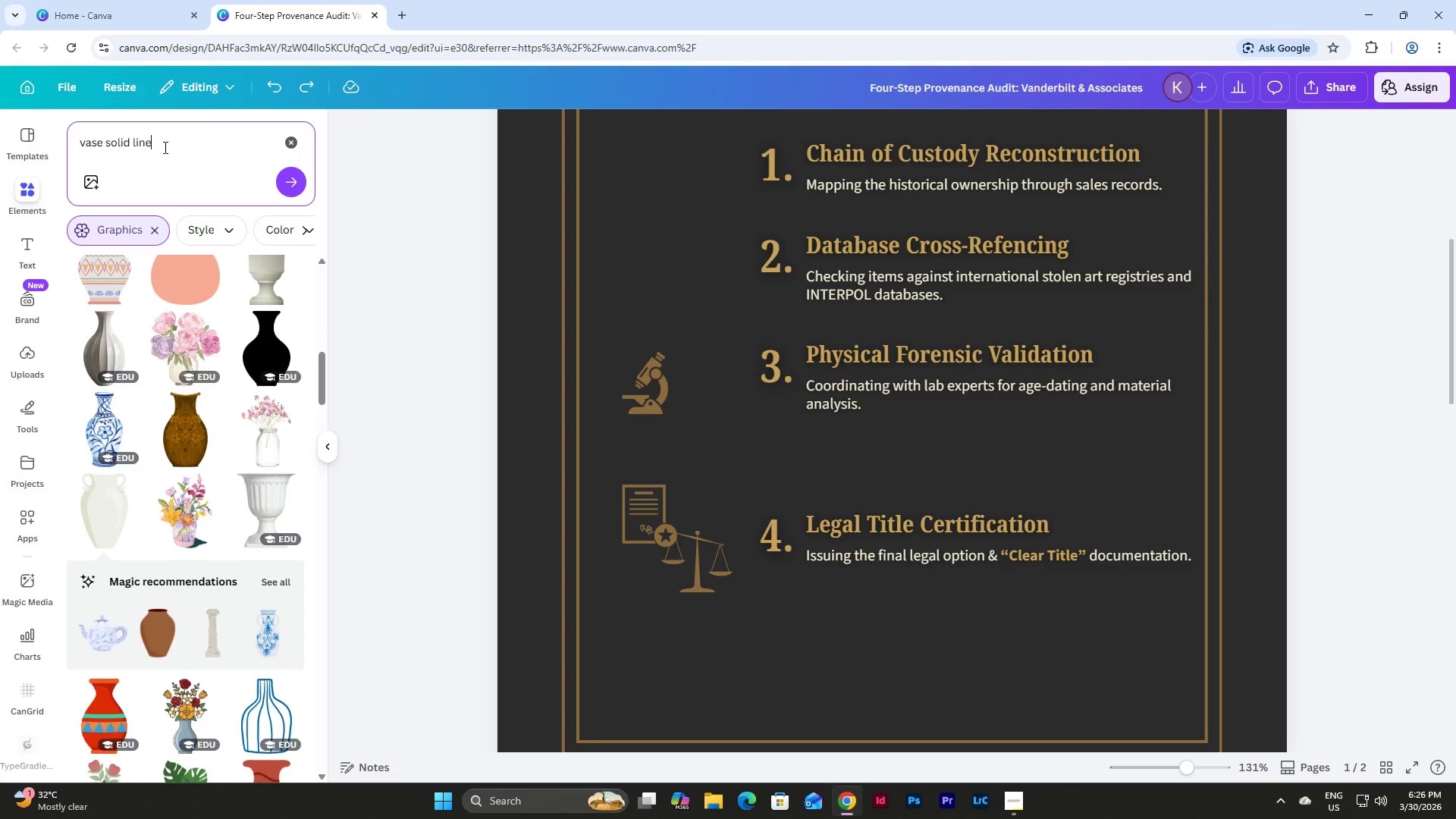 
key(Enter)
 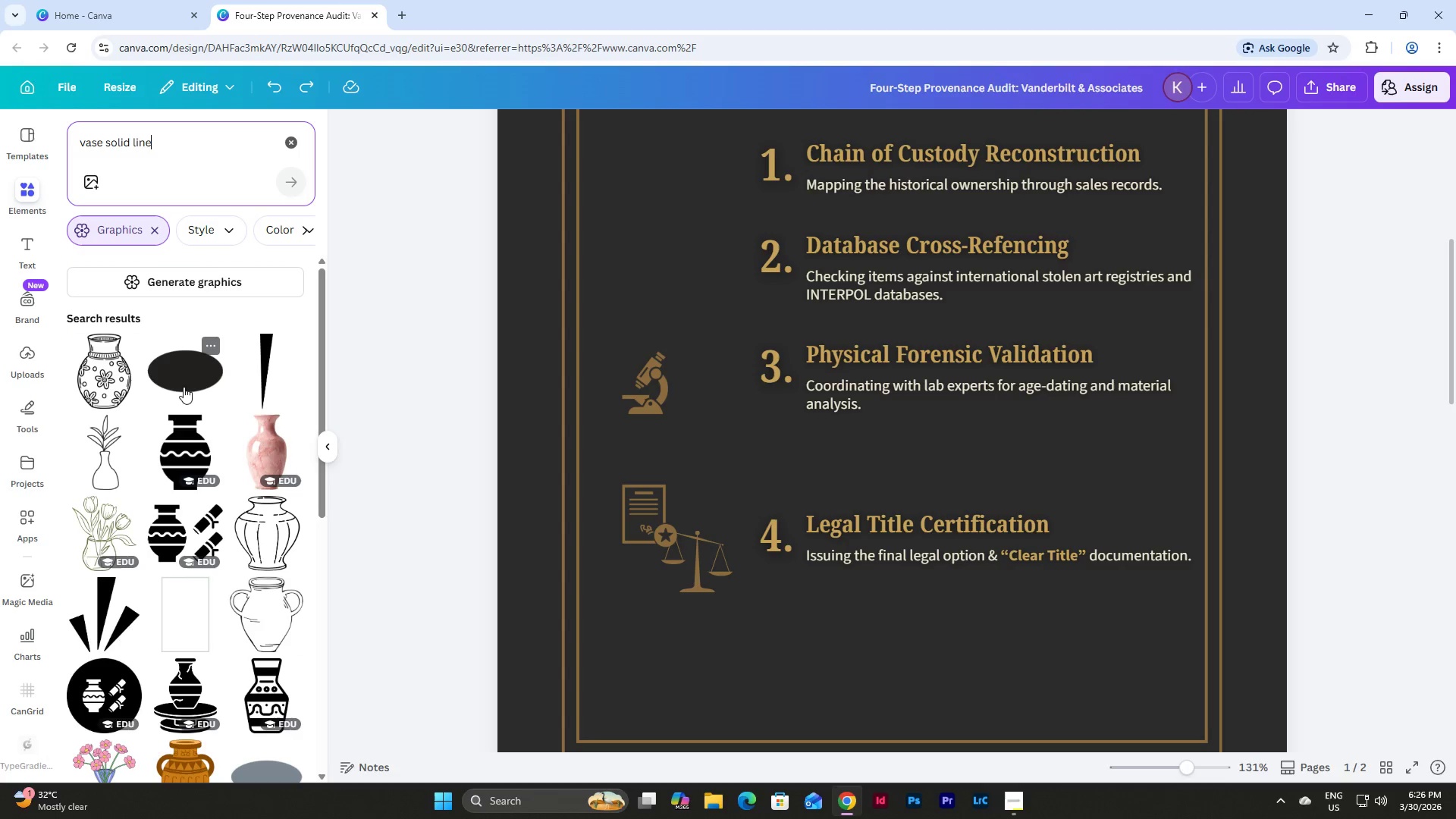 
scroll: coordinate [193, 391], scroll_direction: down, amount: 1.0
 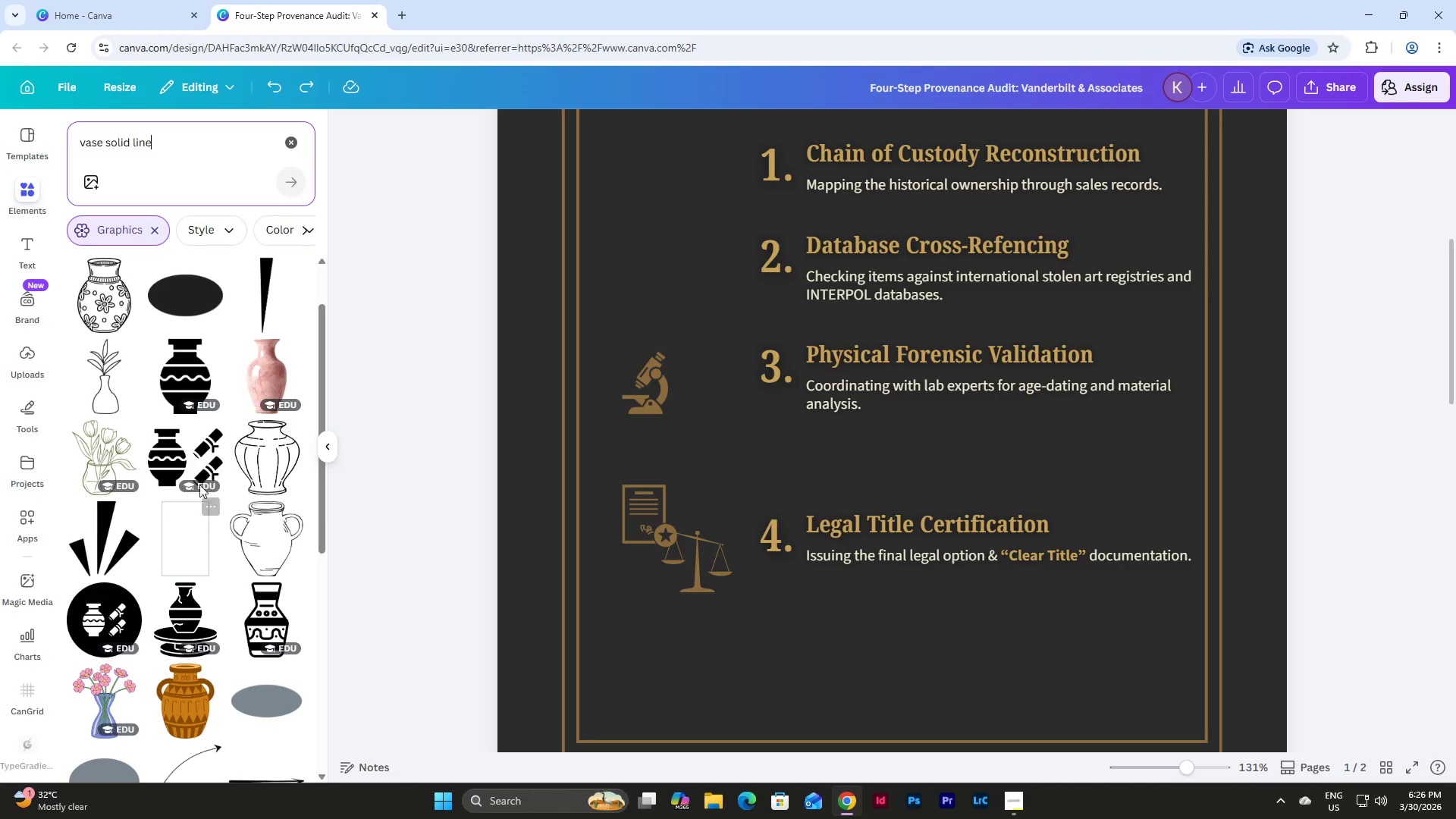 
left_click([182, 441])
 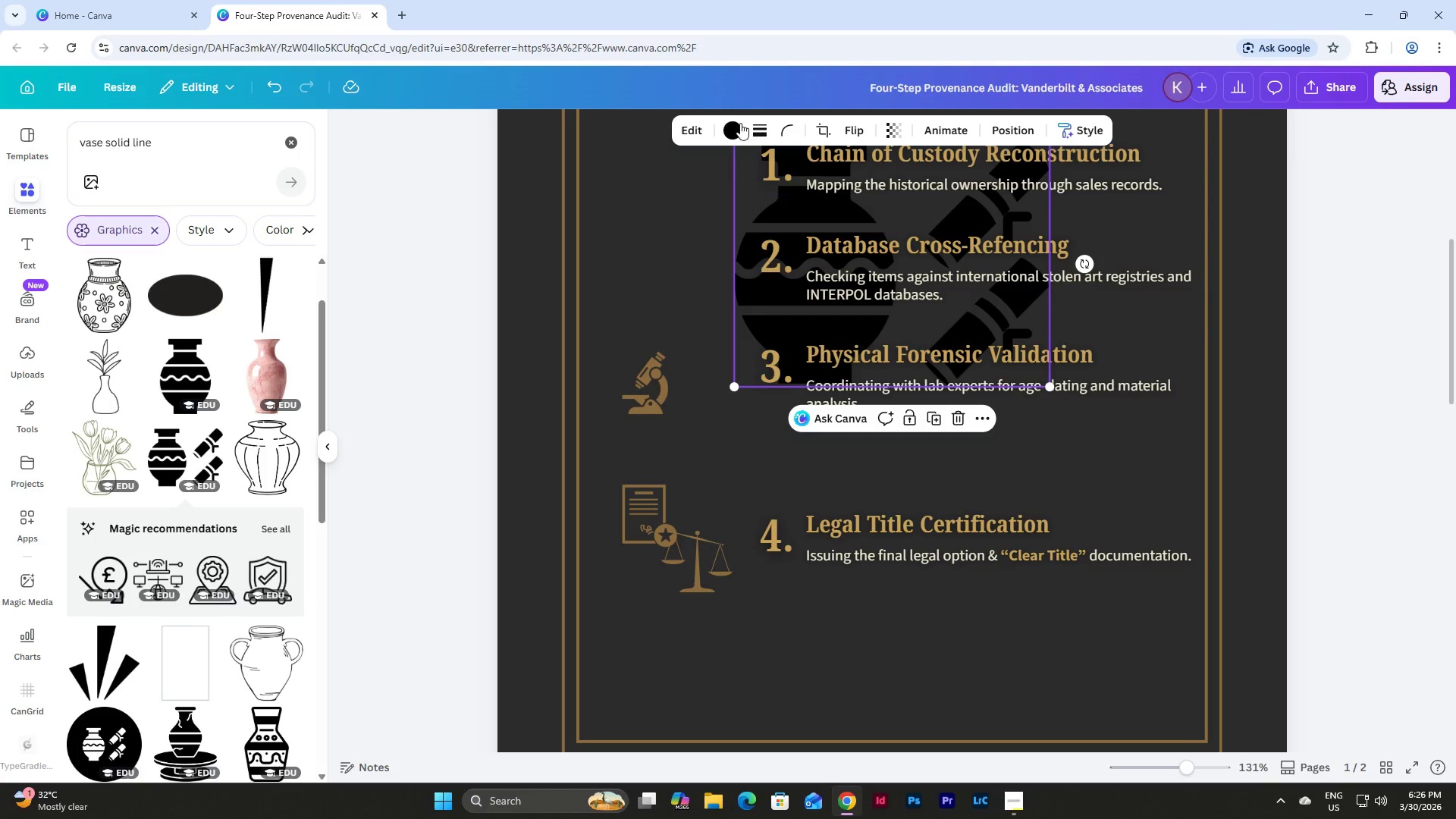 
left_click([735, 124])
 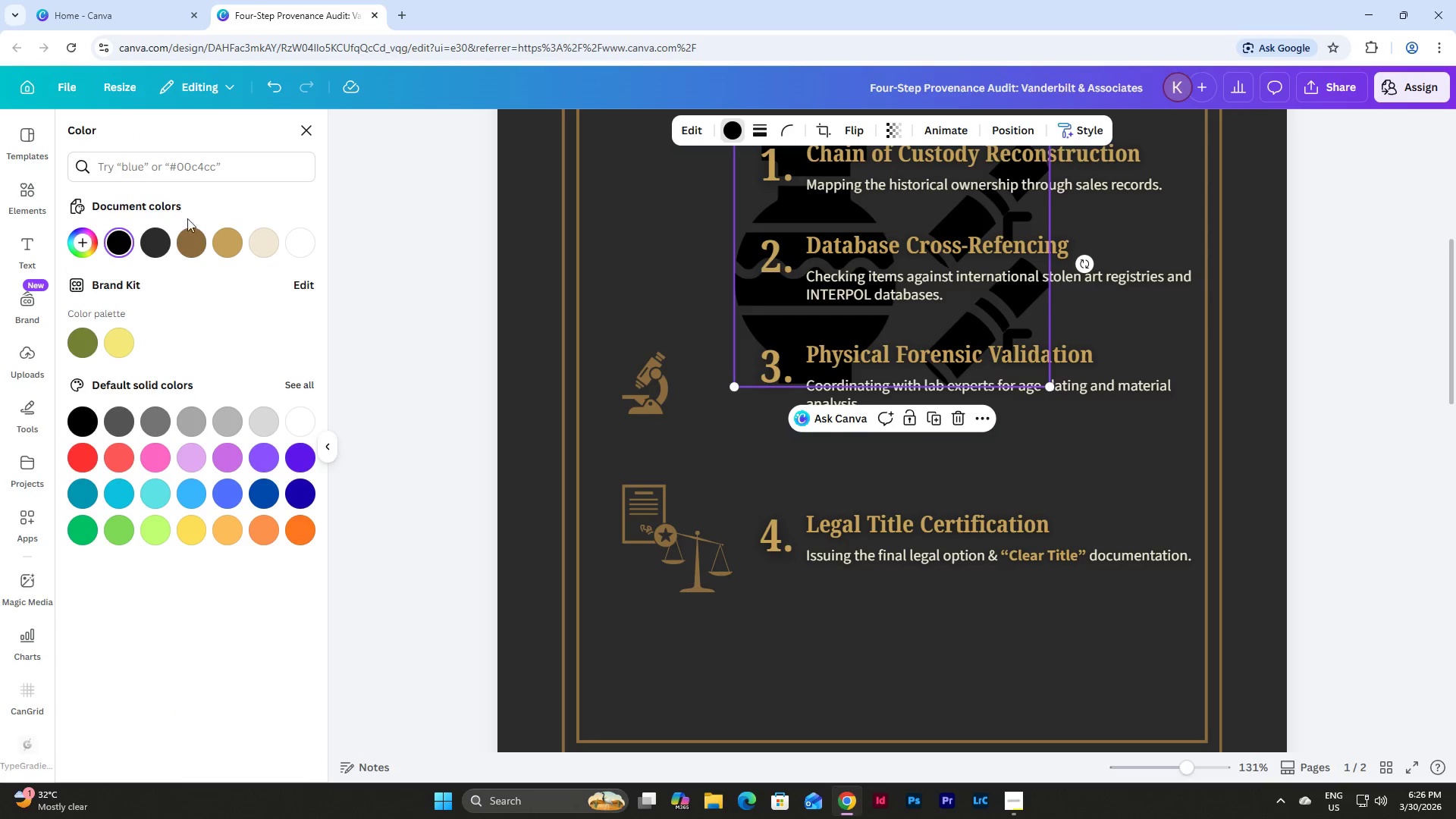 
left_click([192, 244])
 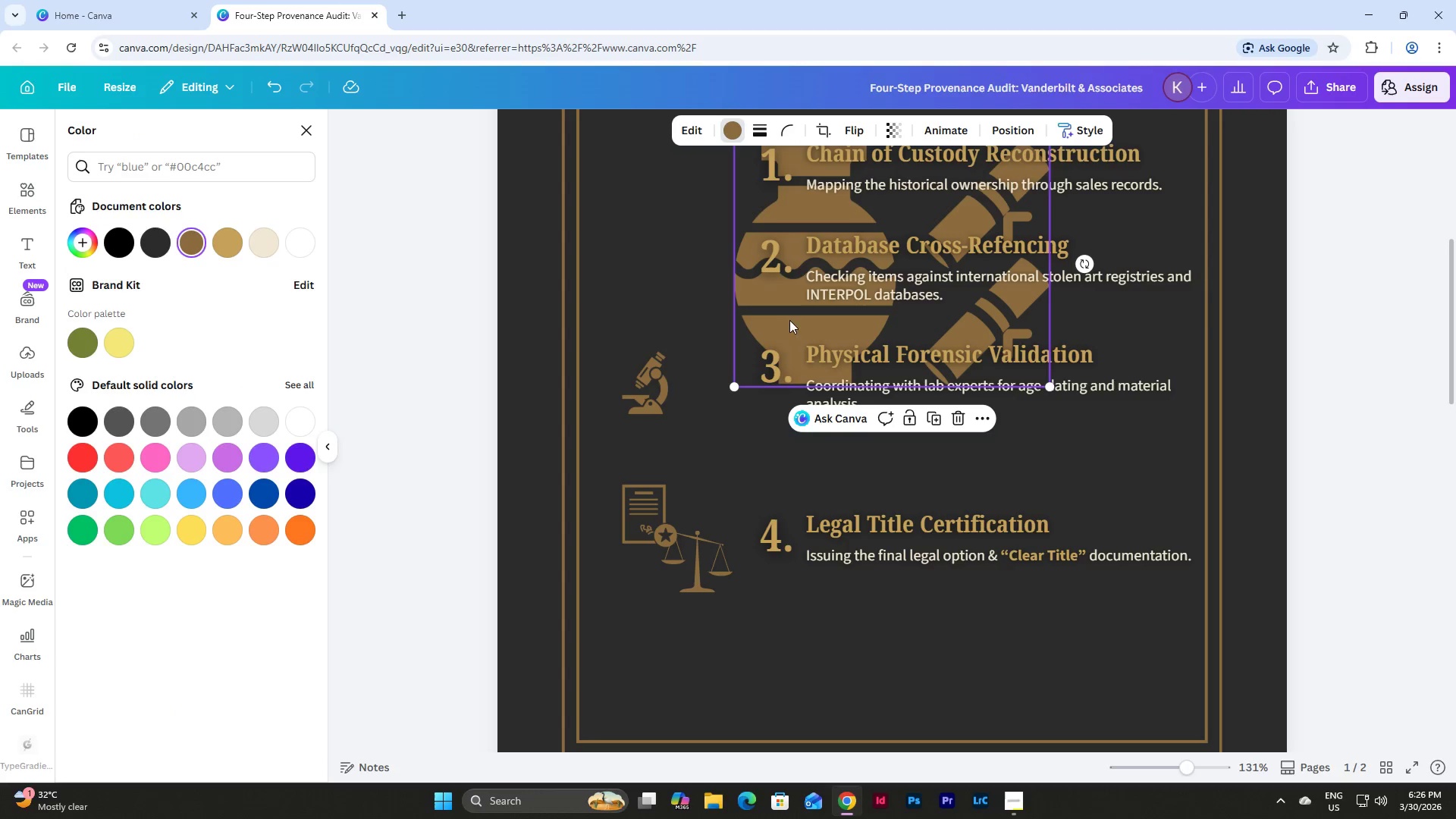 
left_click_drag(start_coordinate=[787, 315], to_coordinate=[680, 422])
 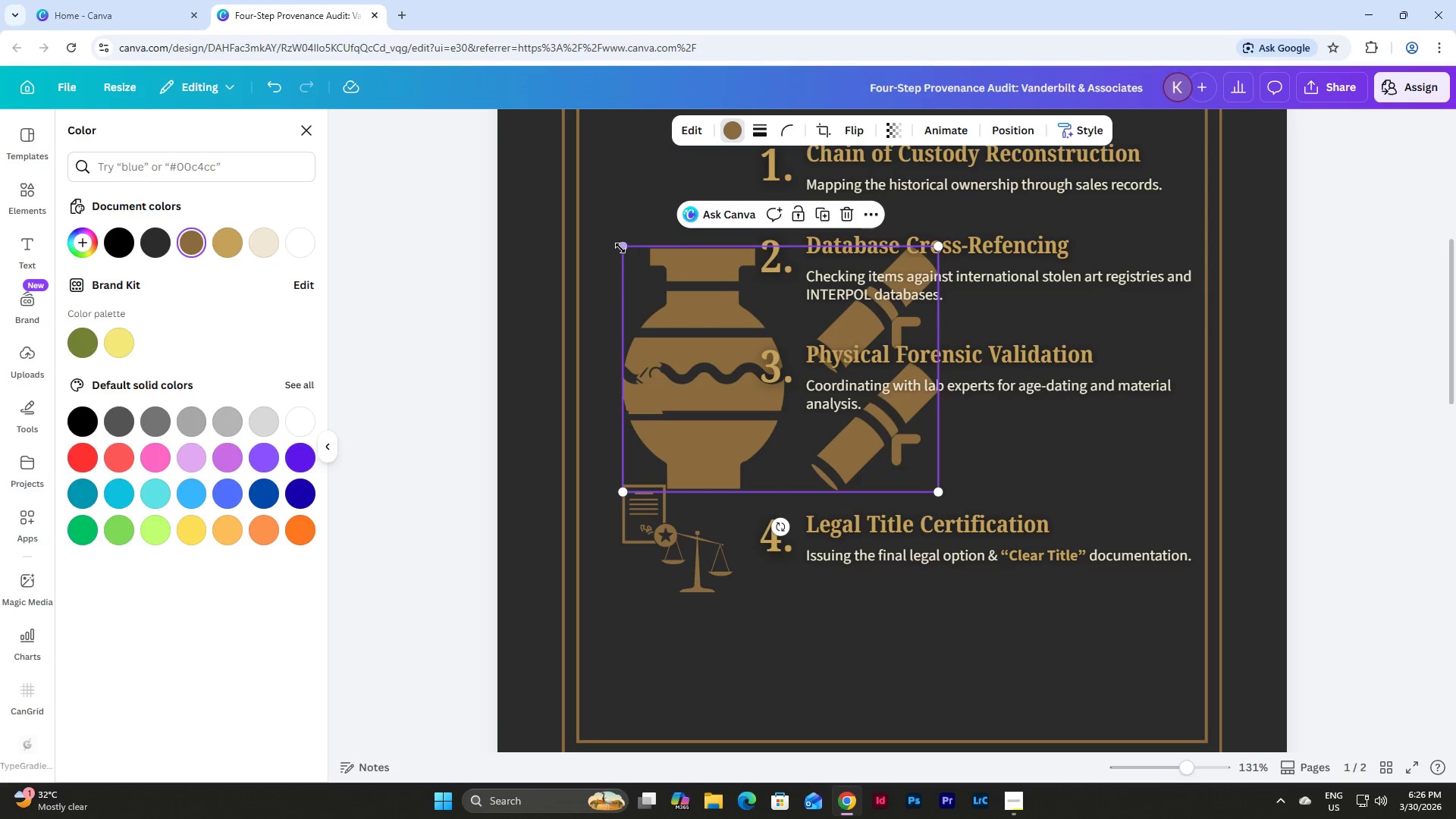 
left_click_drag(start_coordinate=[620, 248], to_coordinate=[786, 417])
 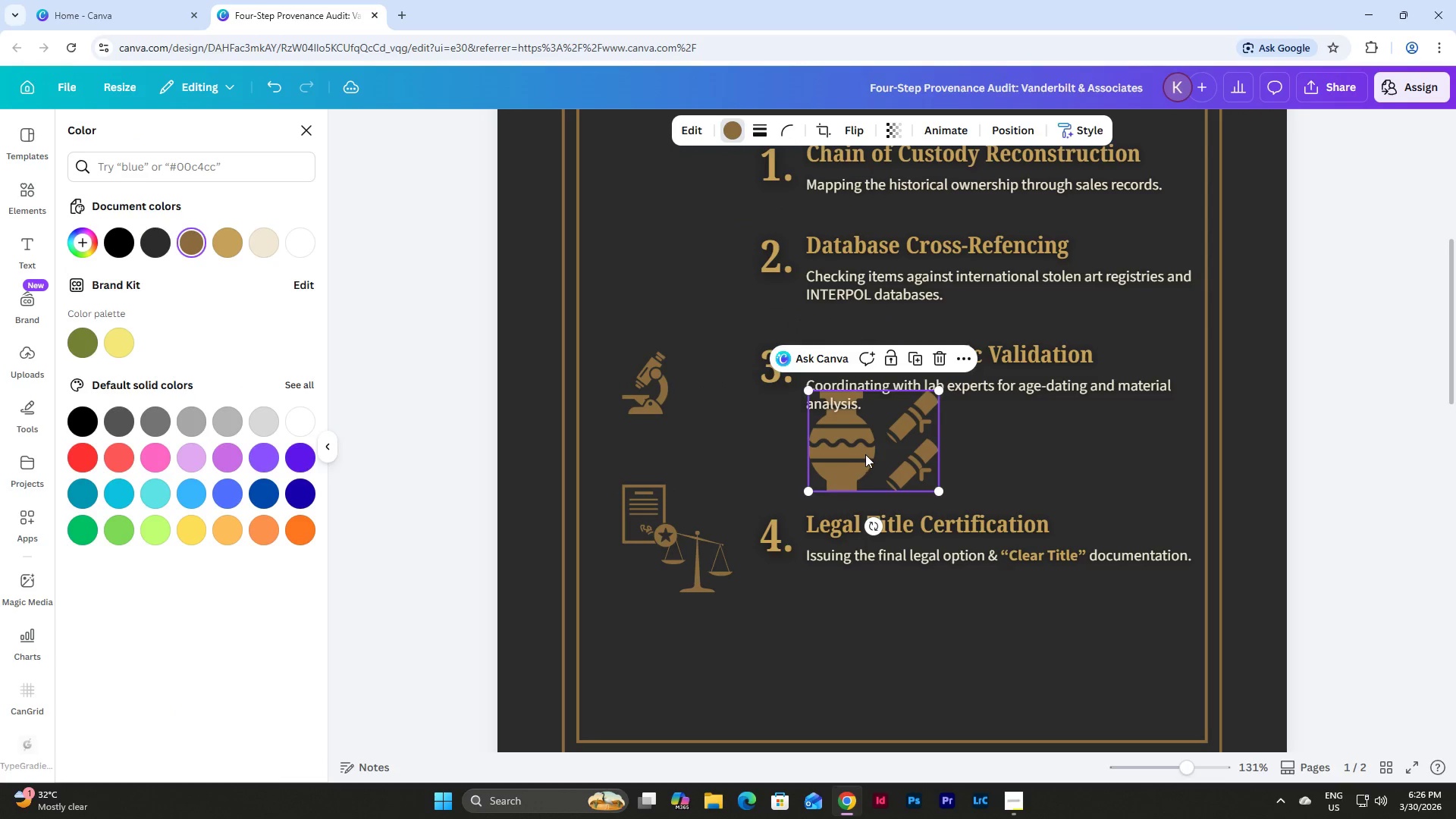 
left_click_drag(start_coordinate=[866, 454], to_coordinate=[738, 378])
 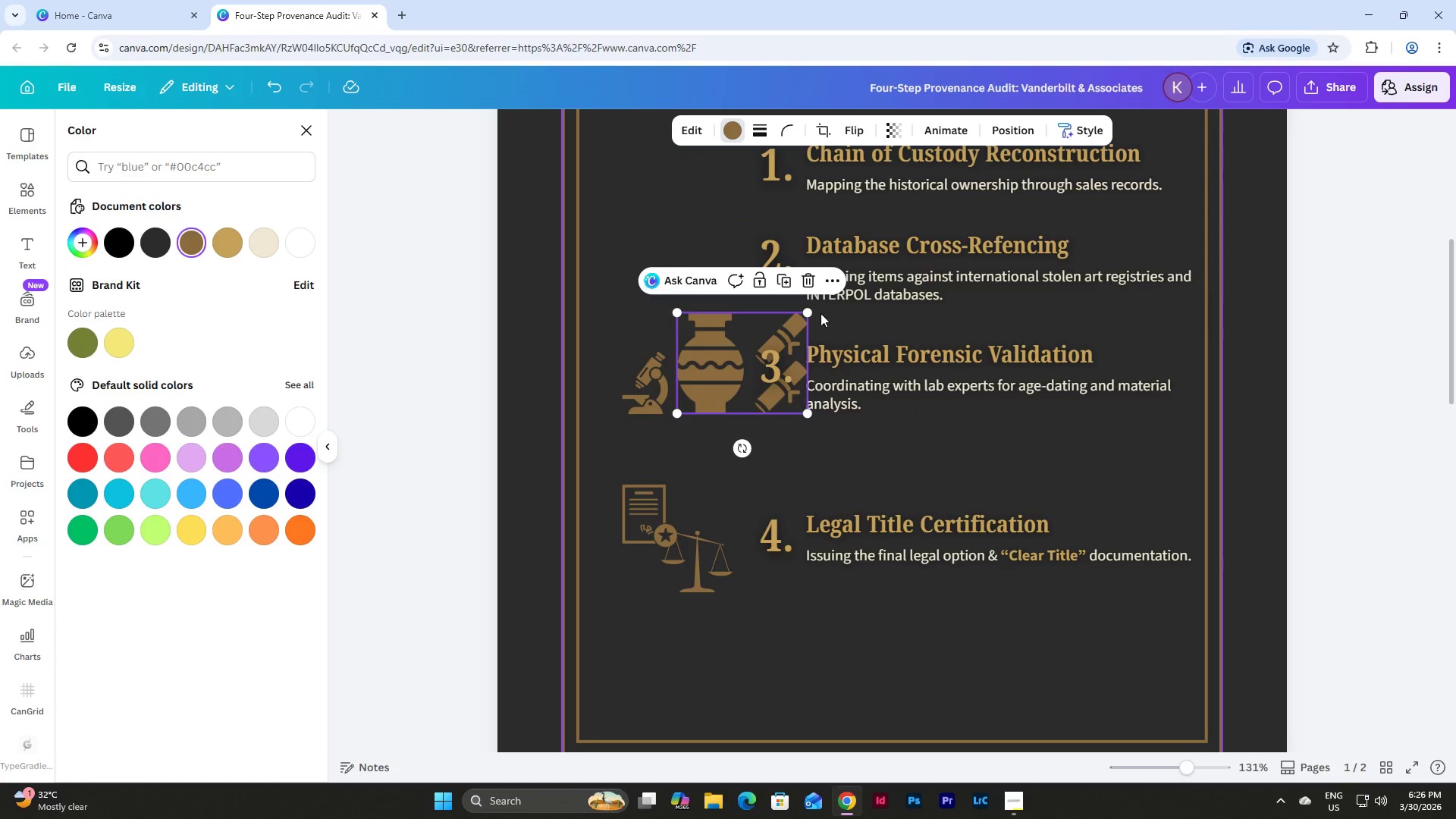 
left_click_drag(start_coordinate=[810, 310], to_coordinate=[738, 322])
 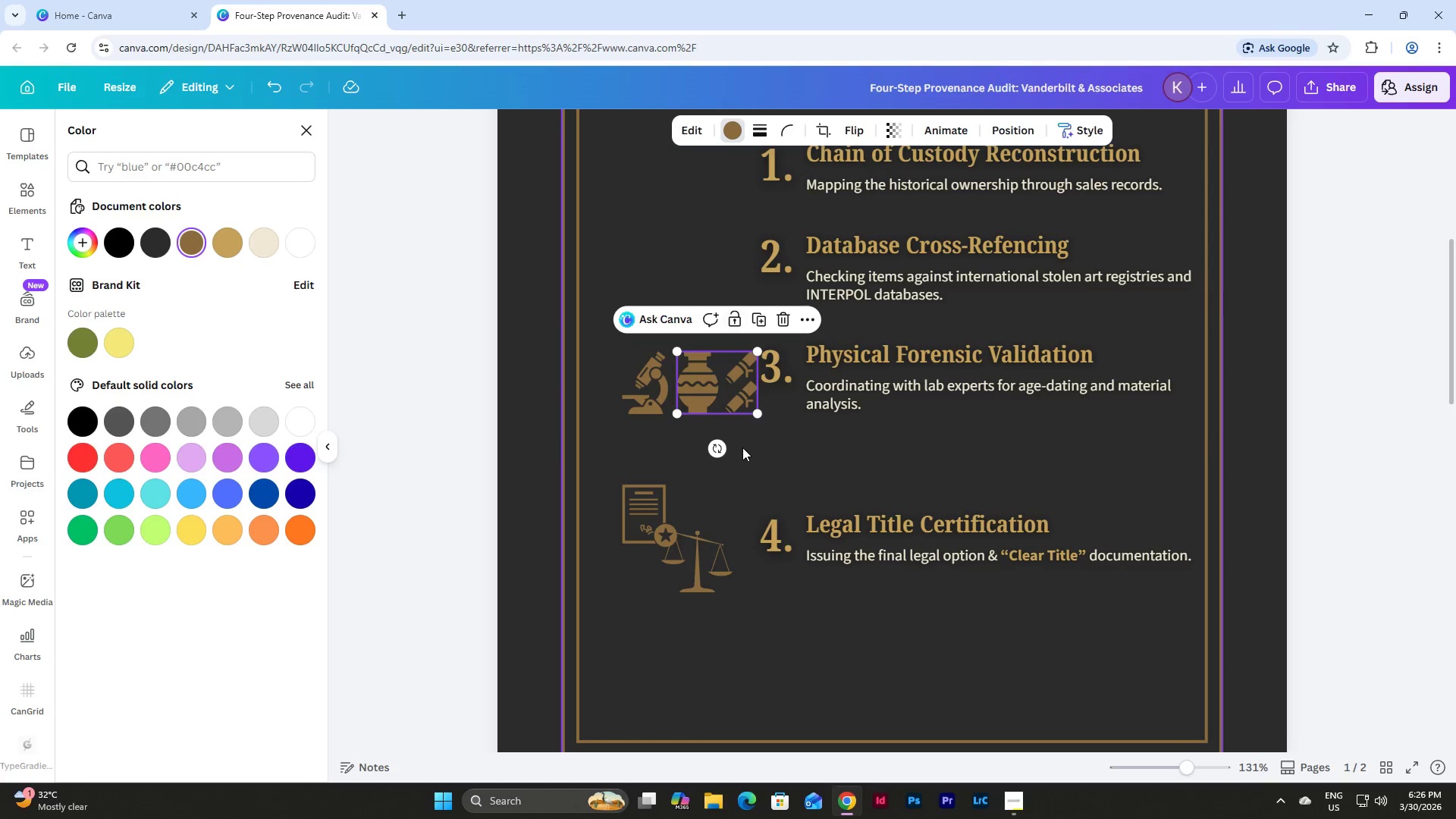 
left_click([742, 447])
 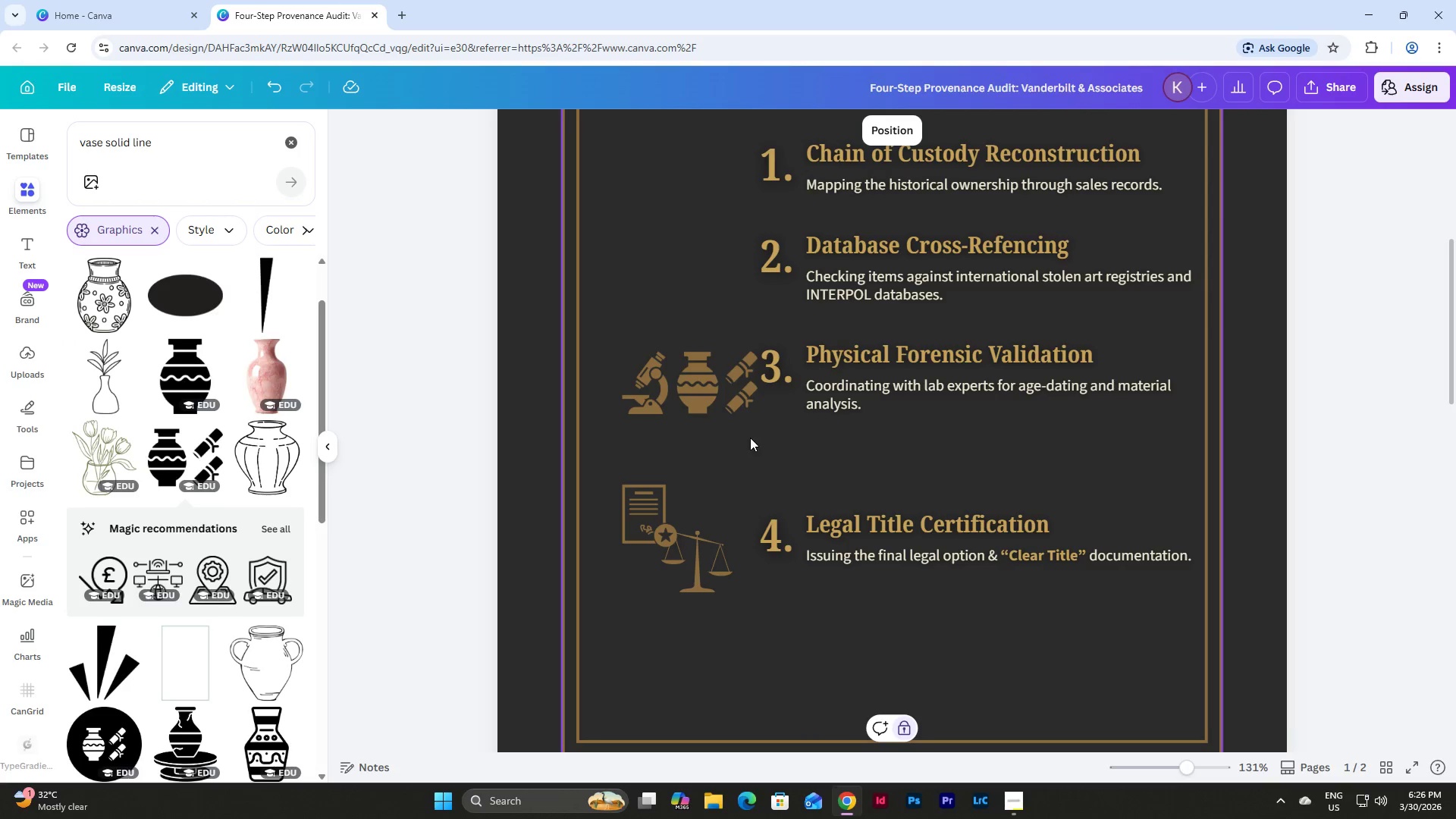 
left_click_drag(start_coordinate=[751, 438], to_coordinate=[639, 319])
 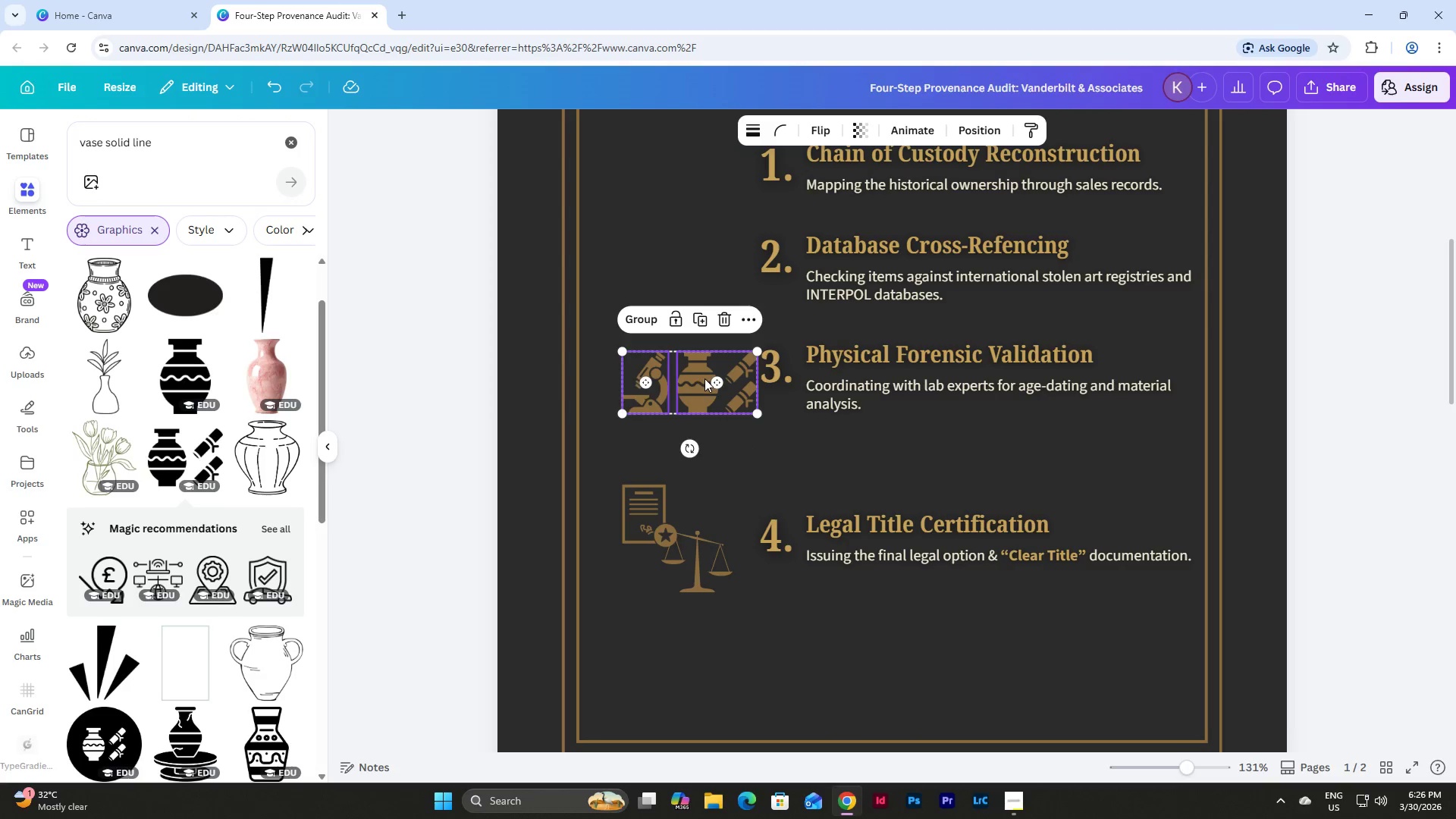 
left_click_drag(start_coordinate=[704, 378], to_coordinate=[694, 378])
 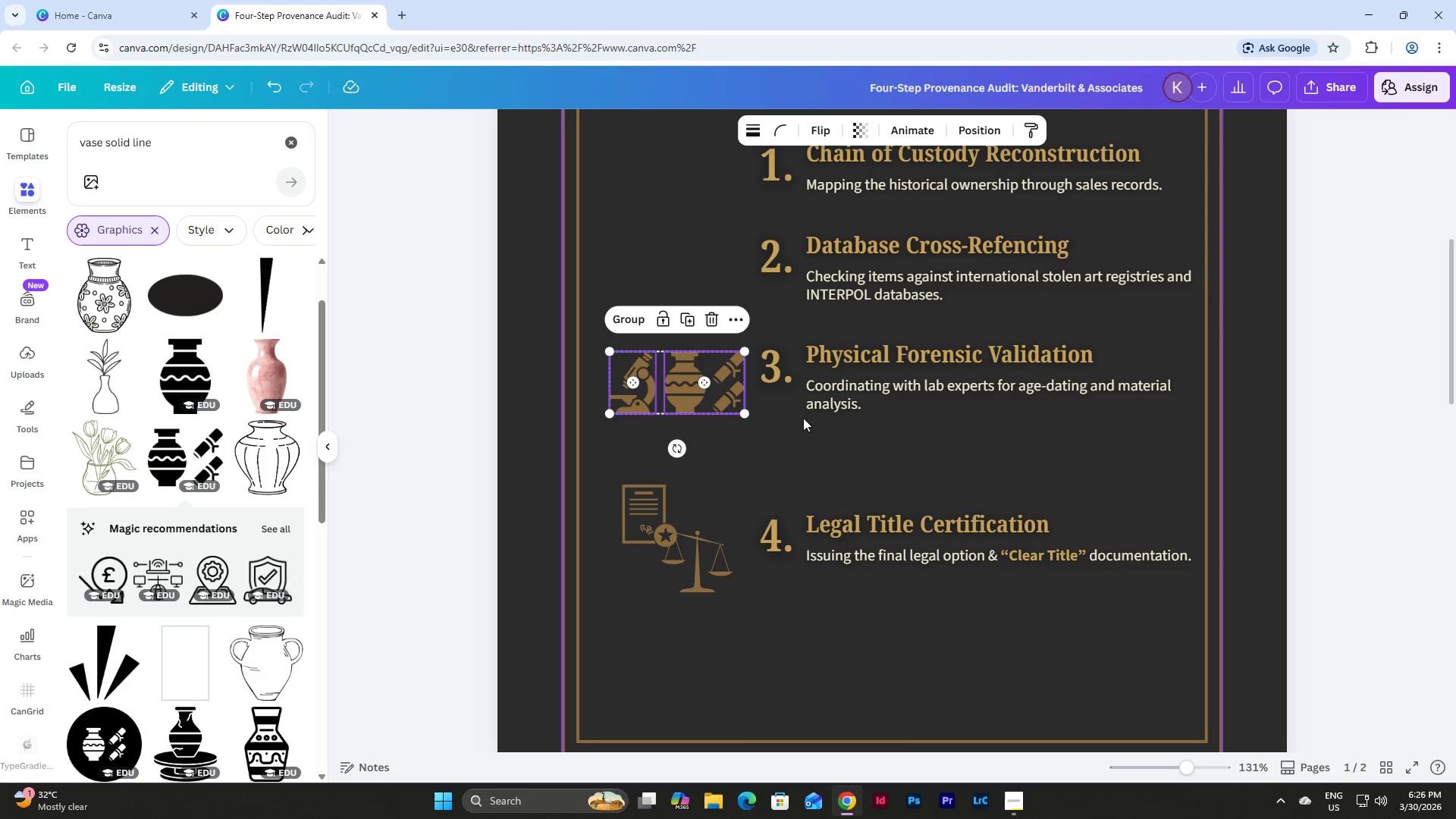 
left_click([803, 418])
 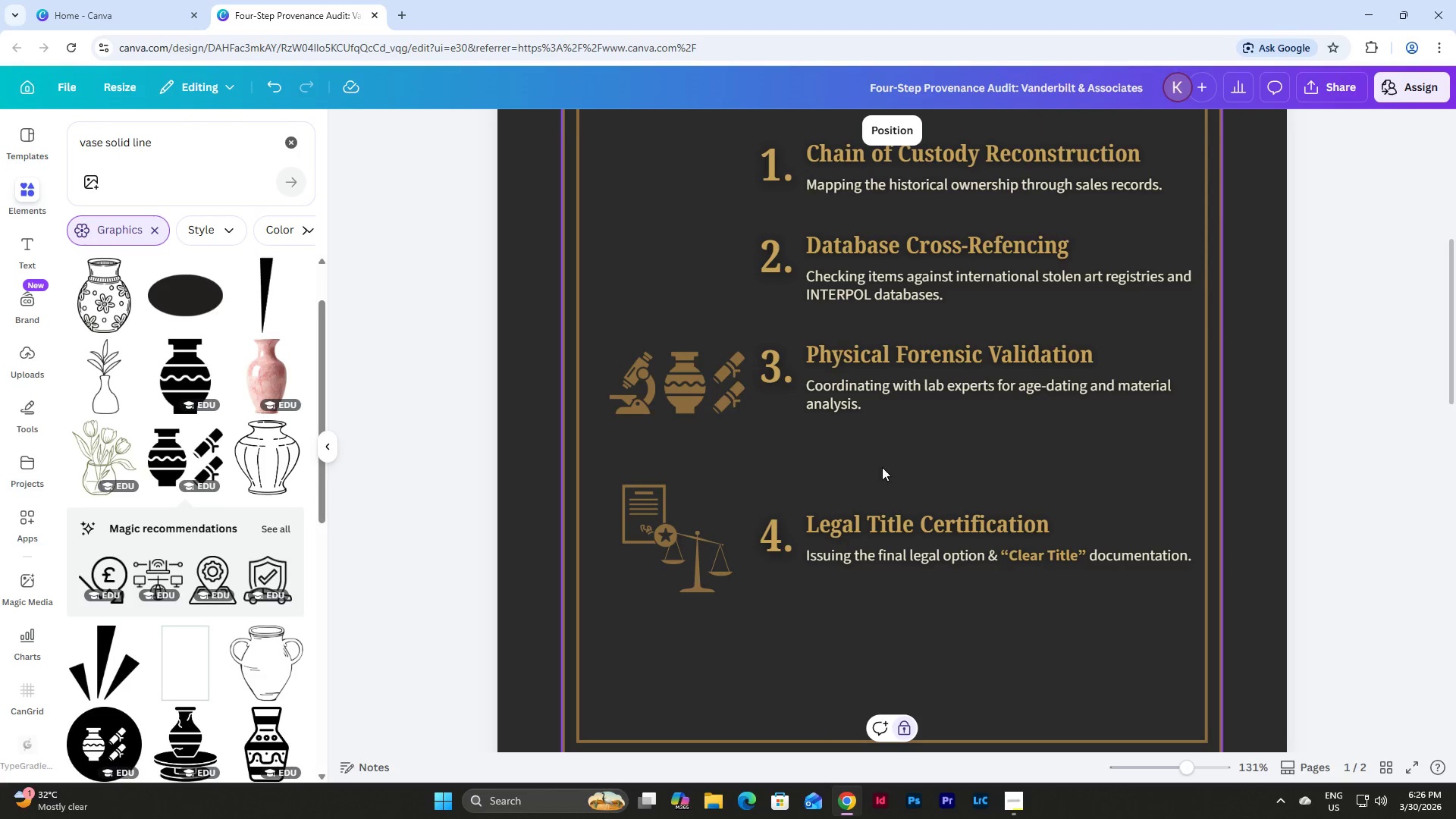 
scroll: coordinate [883, 467], scroll_direction: down, amount: 1.0
 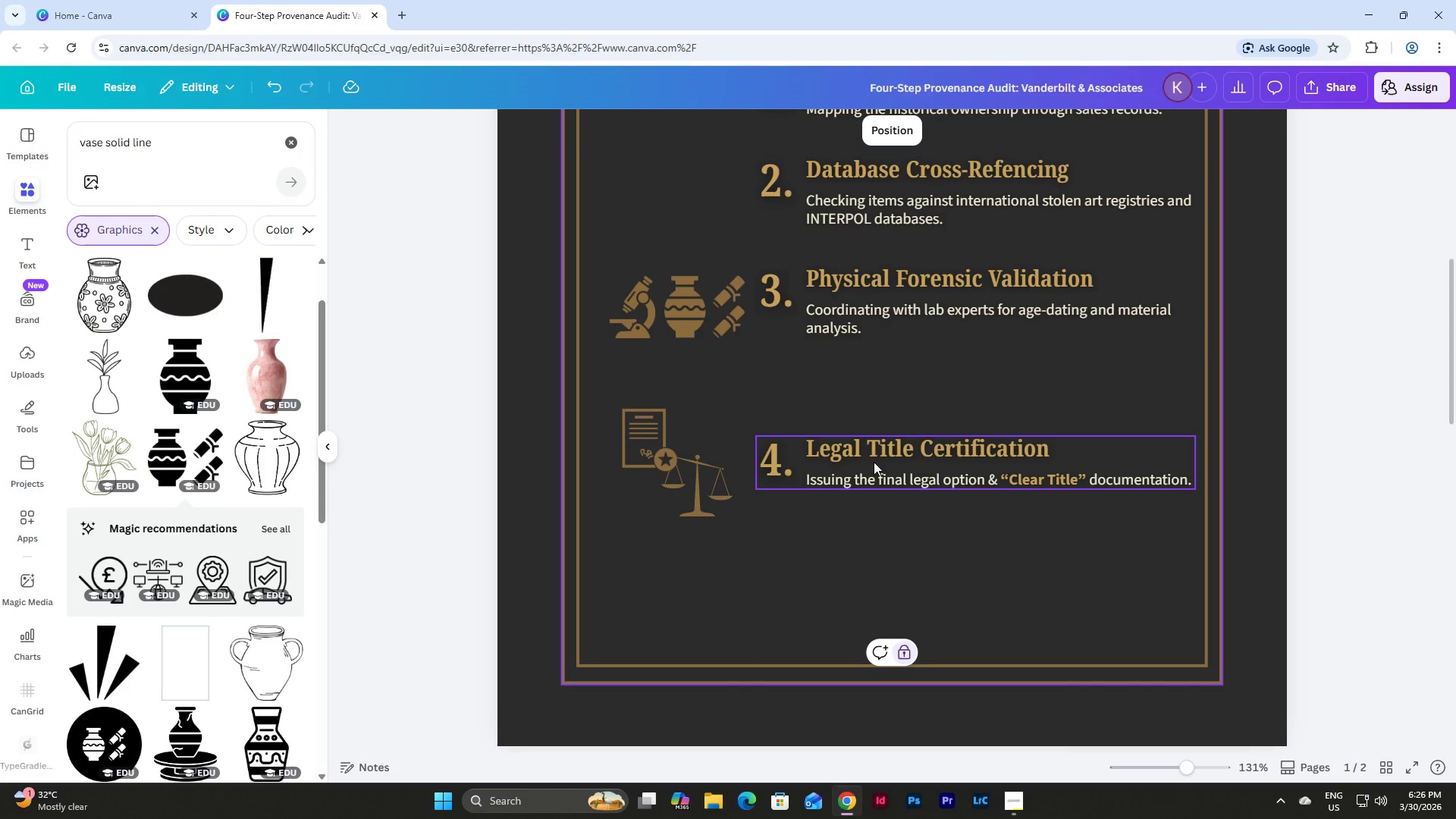 
left_click_drag(start_coordinate=[689, 321], to_coordinate=[667, 354])
 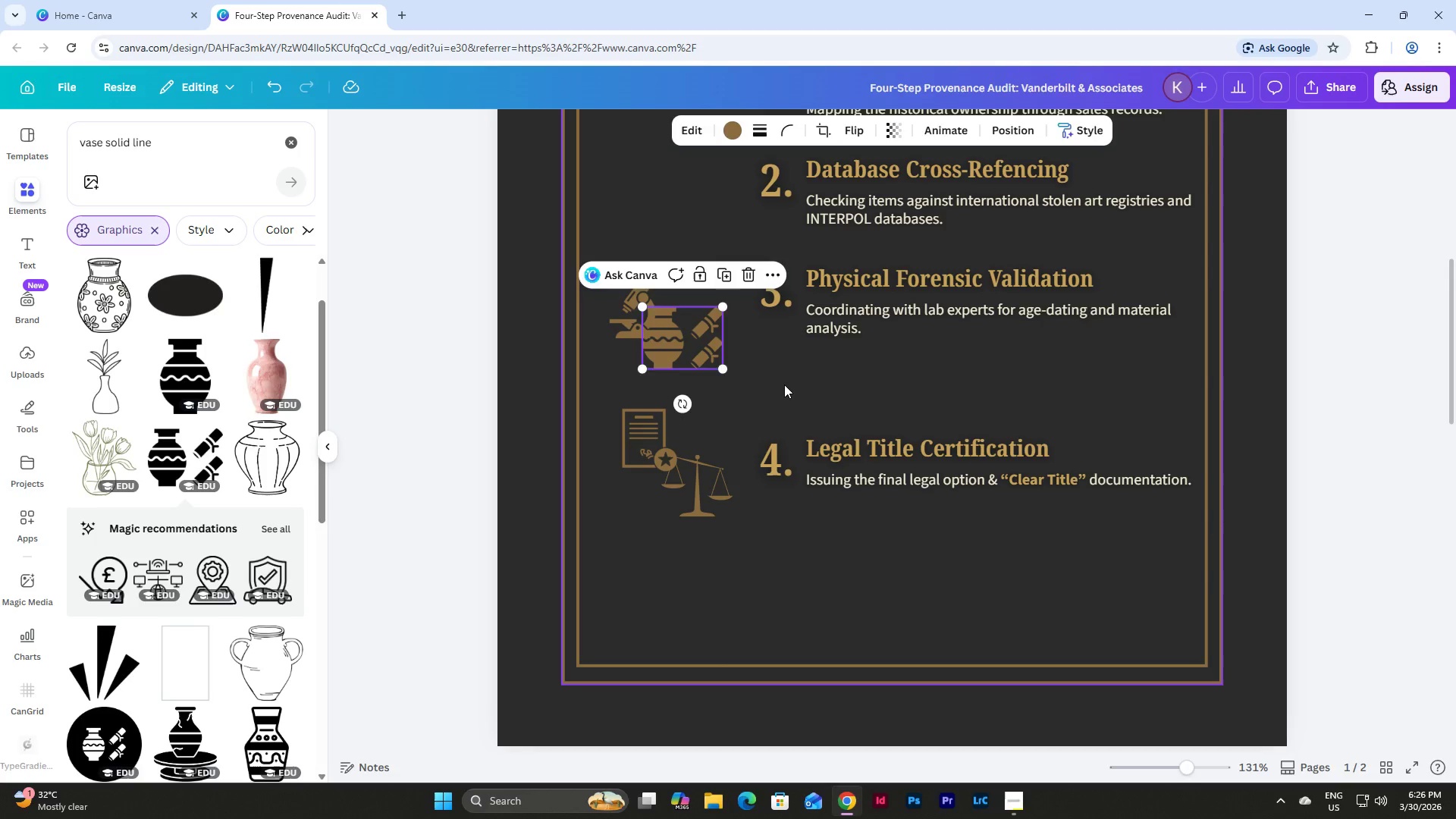 
left_click([784, 384])
 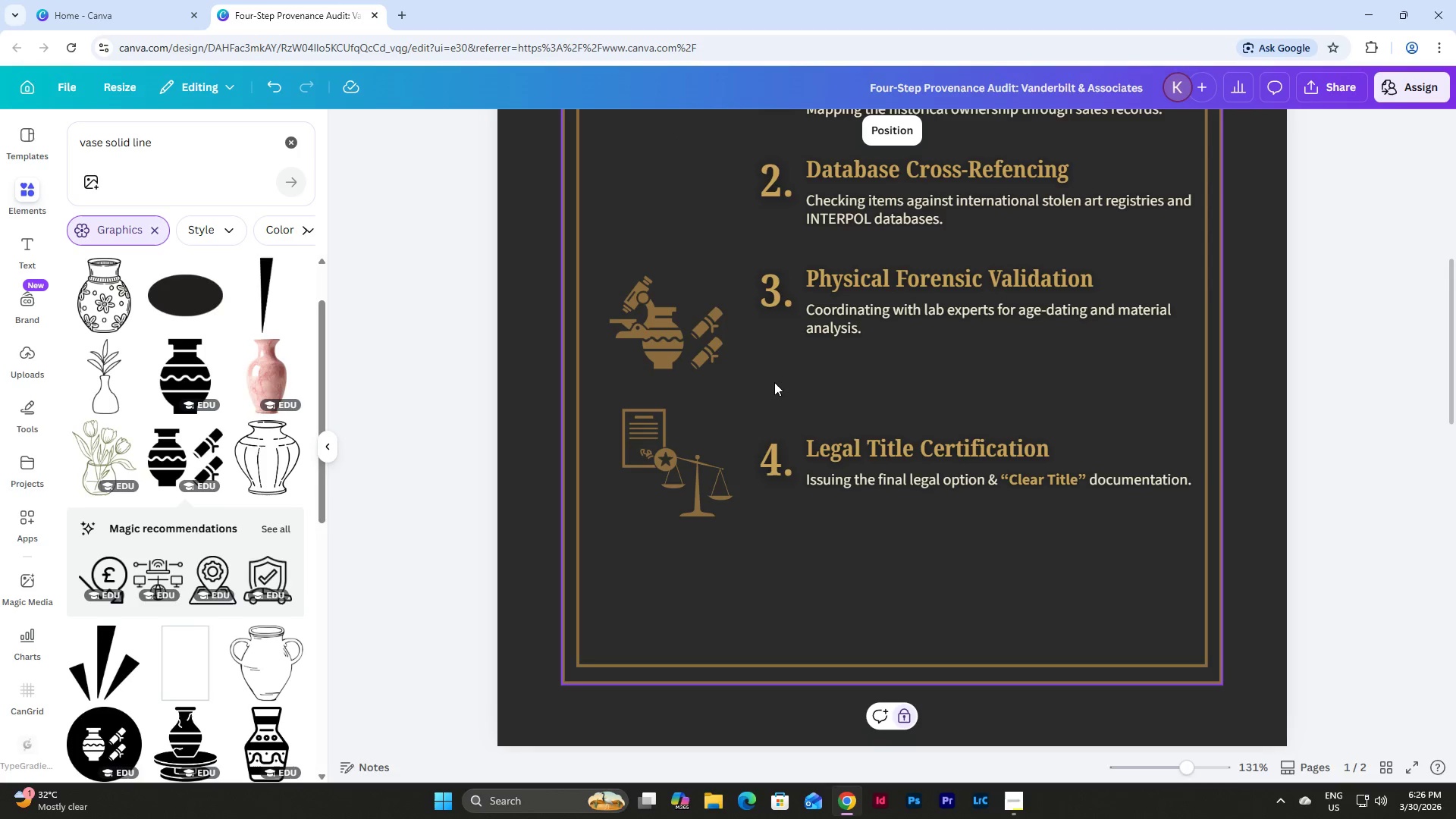 
left_click_drag(start_coordinate=[773, 382], to_coordinate=[669, 350])
 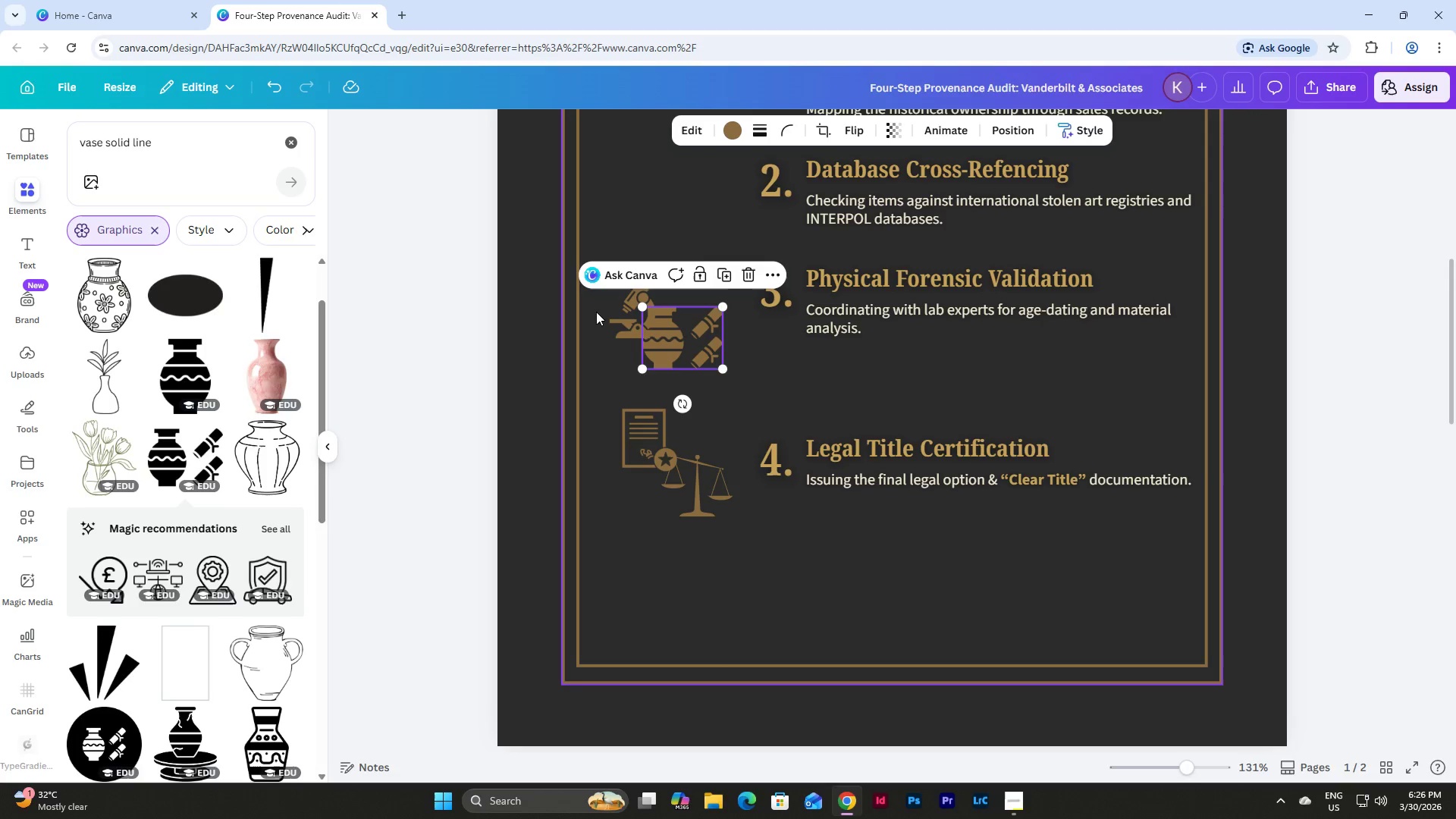 
left_click_drag(start_coordinate=[596, 312], to_coordinate=[674, 353])
 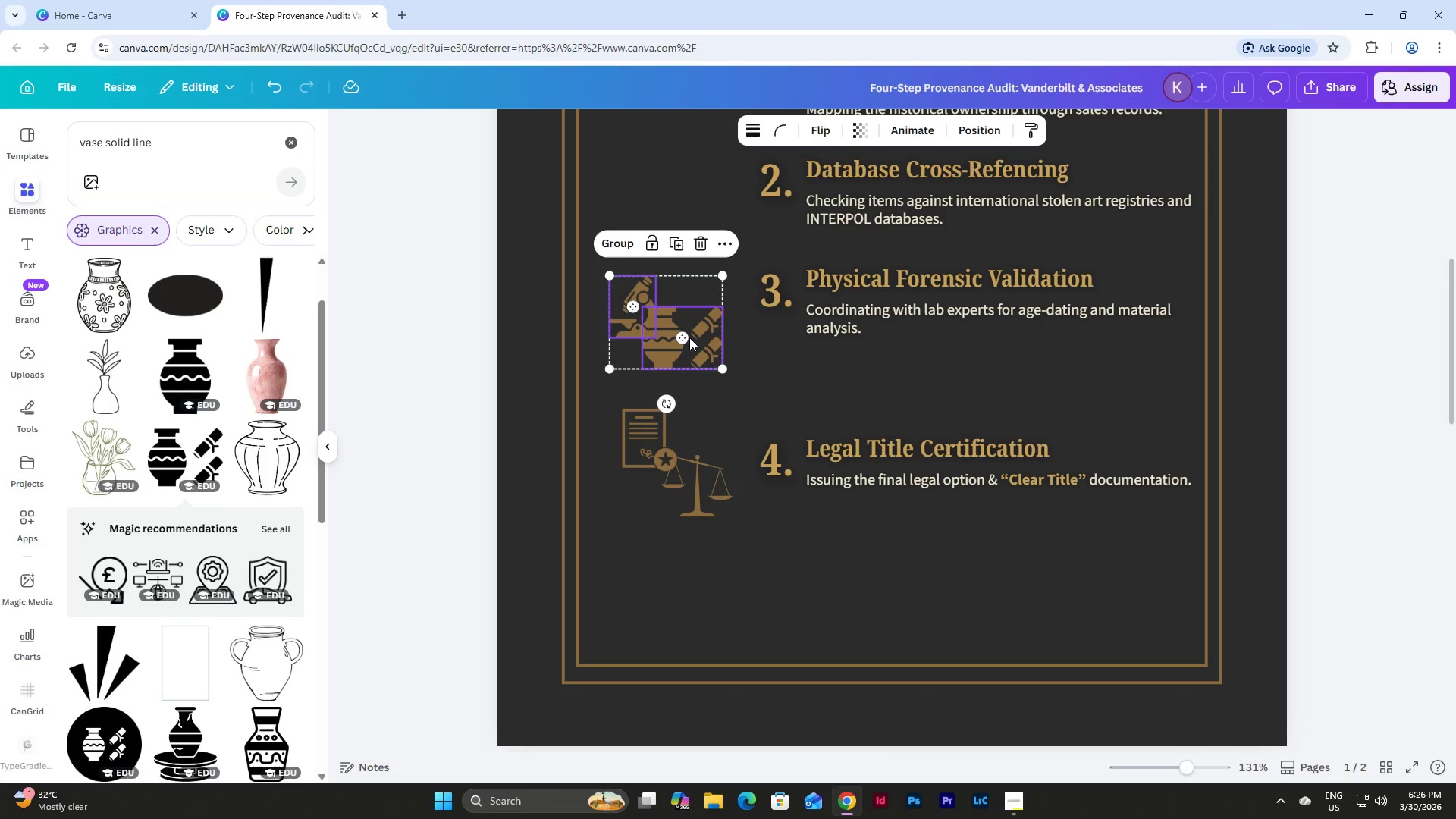 
left_click_drag(start_coordinate=[689, 337], to_coordinate=[708, 332])
 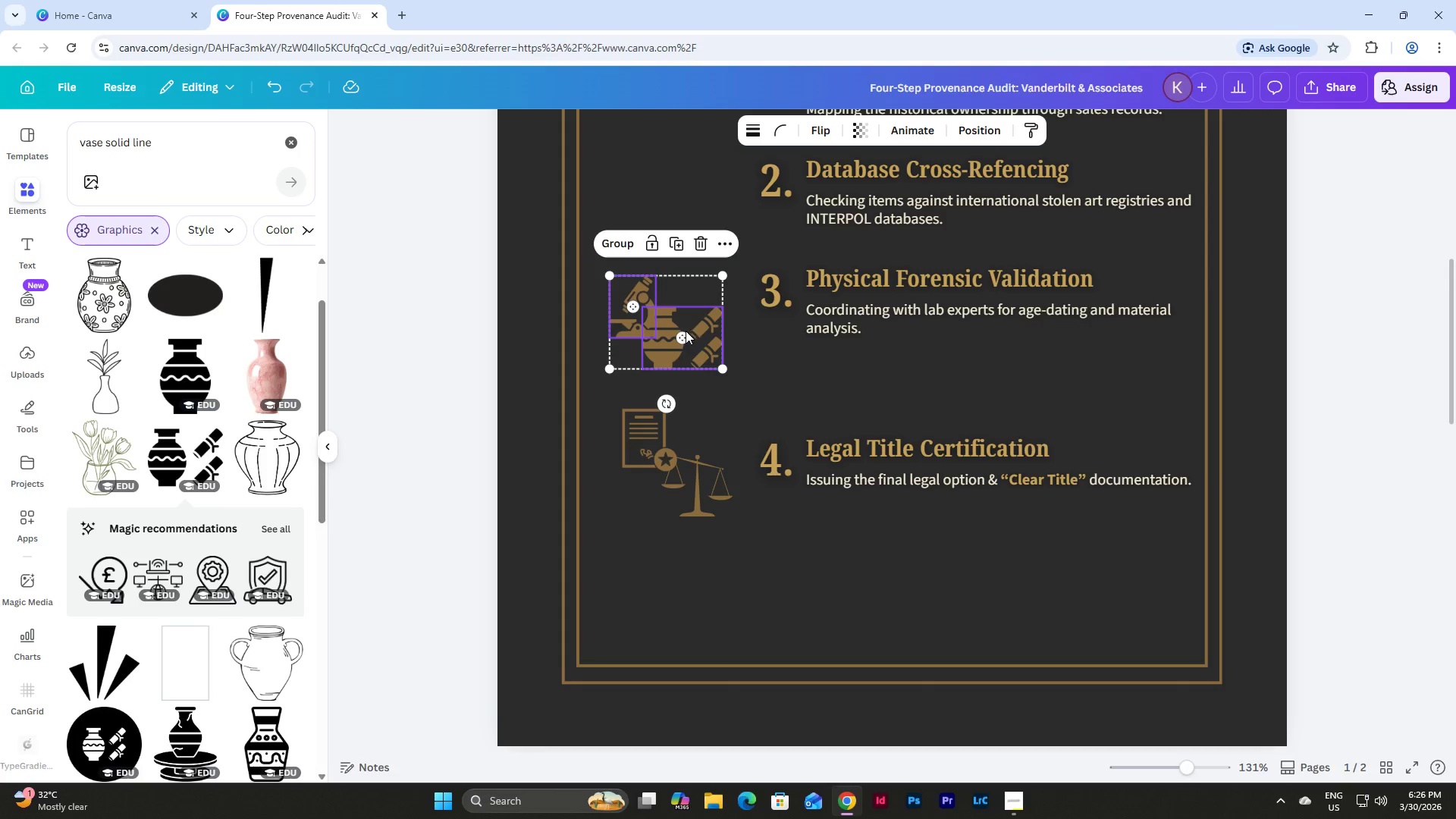 
left_click_drag(start_coordinate=[686, 331], to_coordinate=[689, 315])
 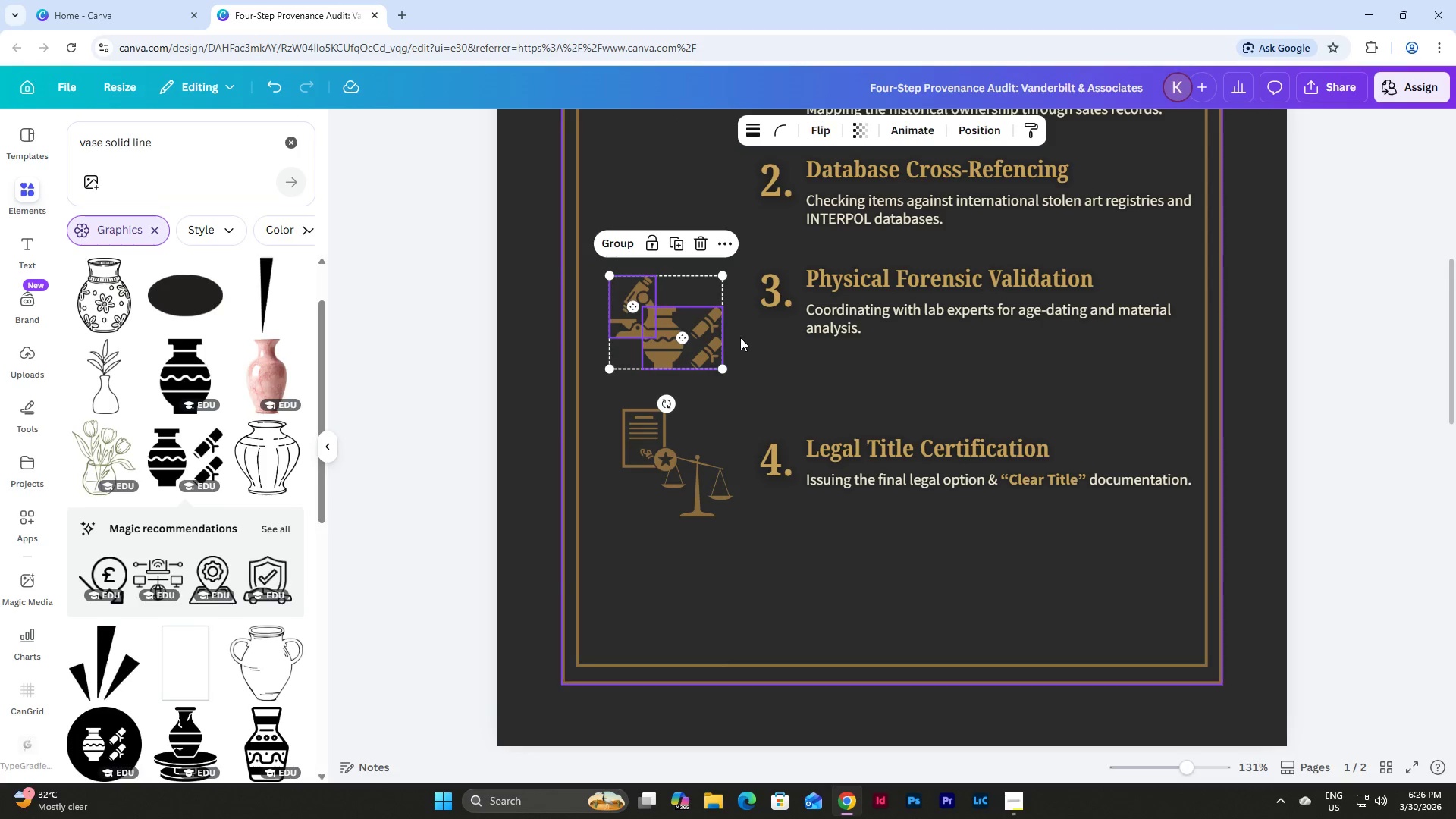 
left_click([740, 337])
 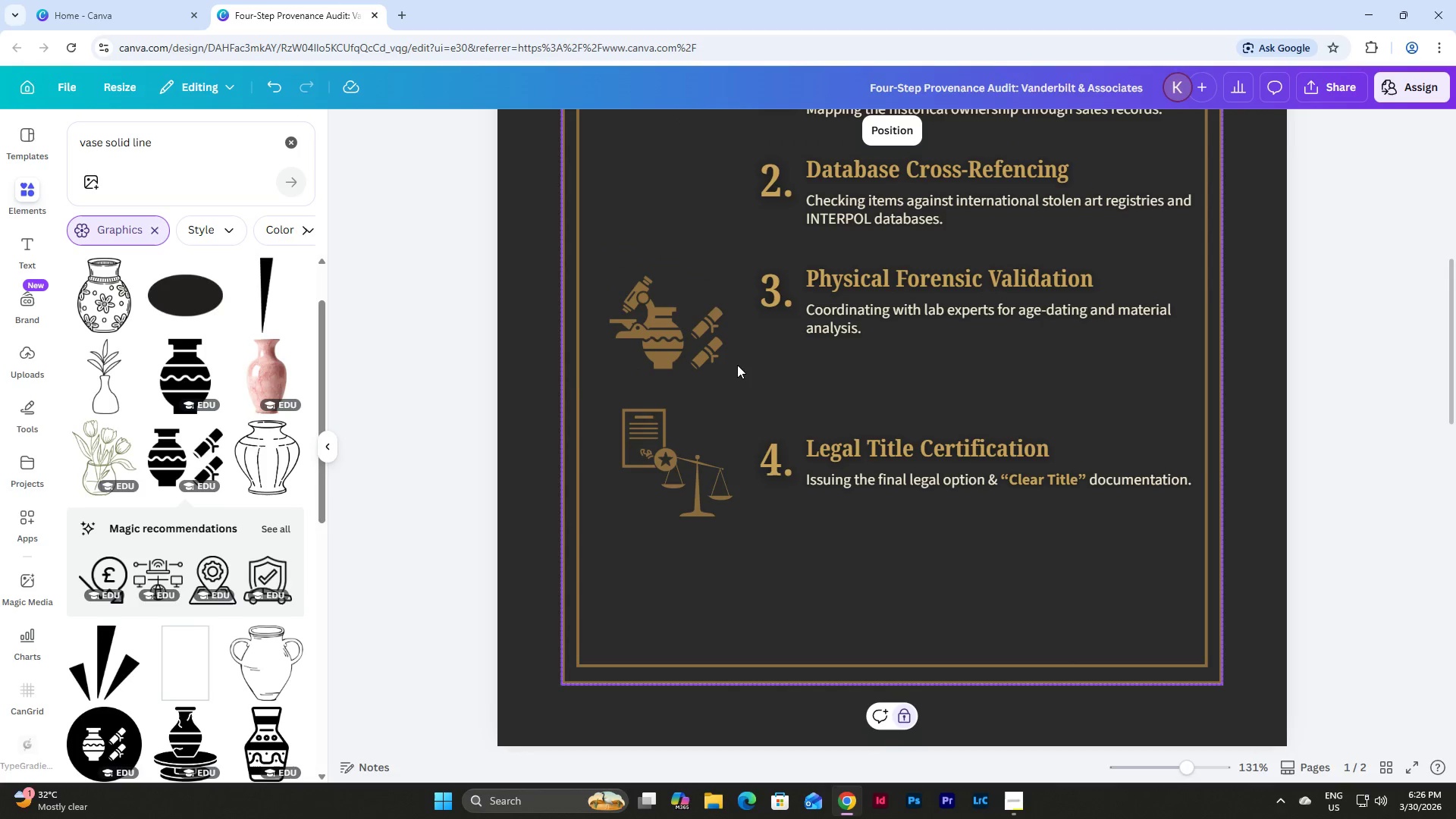 
key(Escape)
 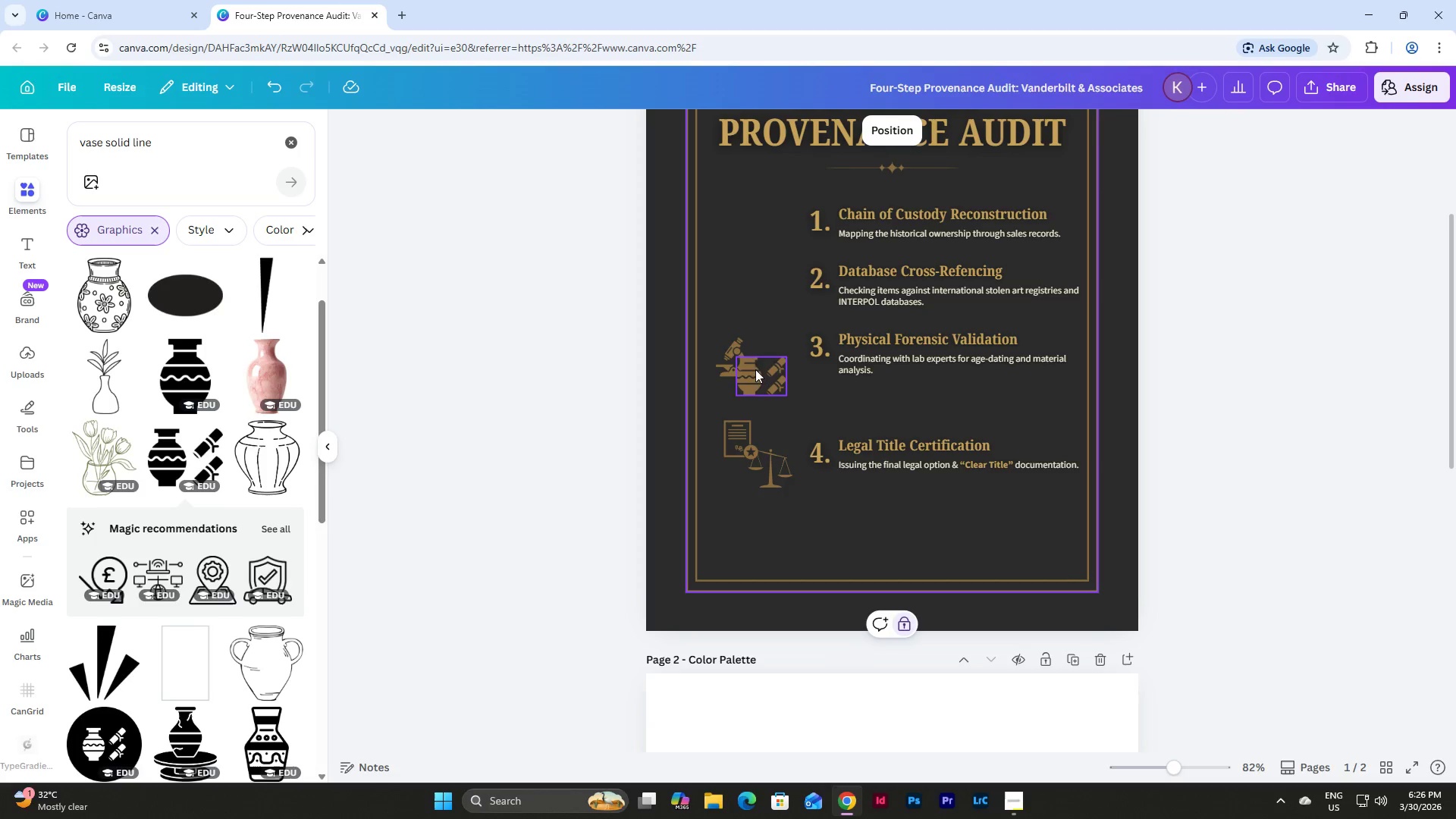 
key(Escape)
 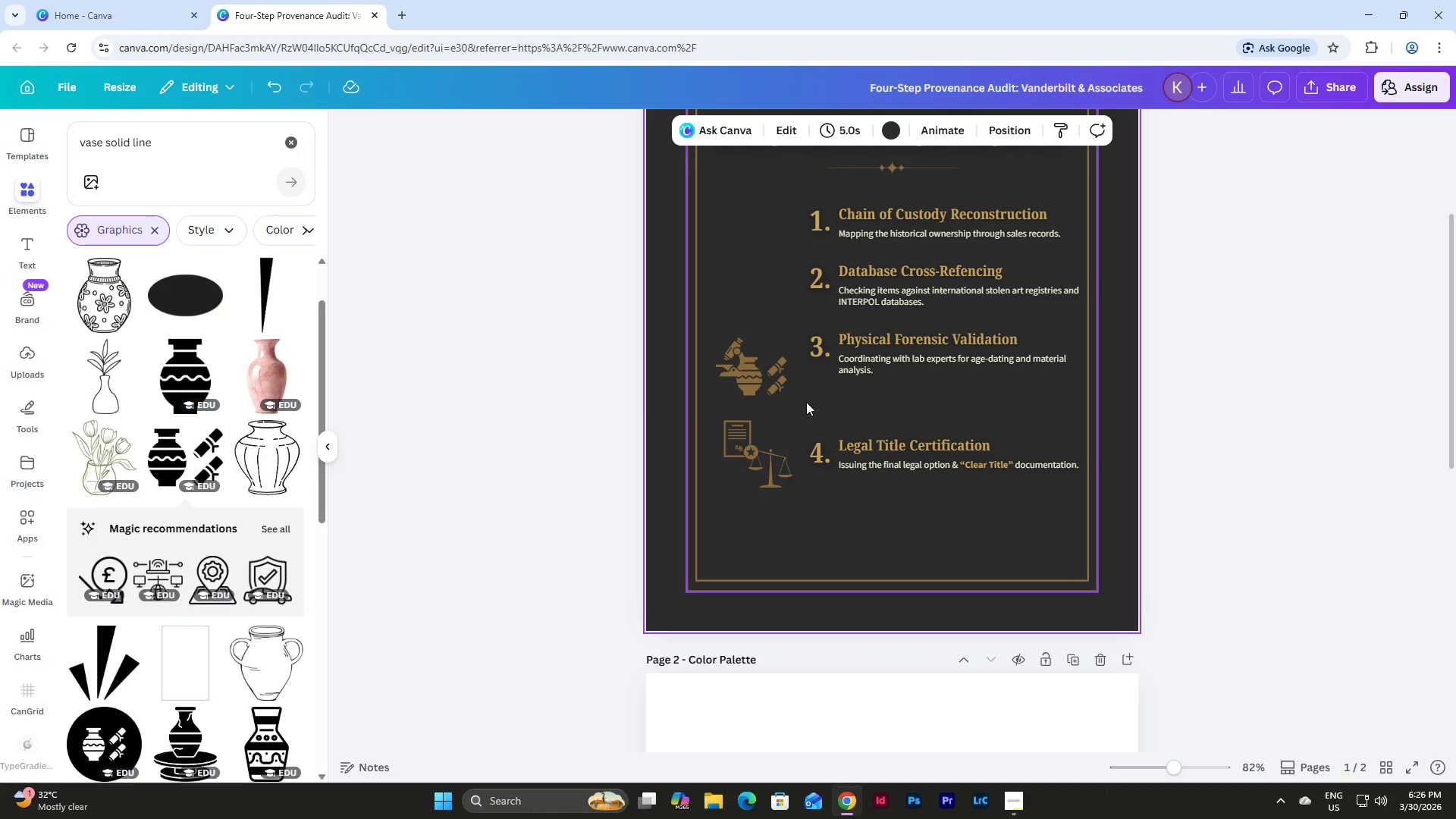 
left_click_drag(start_coordinate=[795, 391], to_coordinate=[720, 337])
 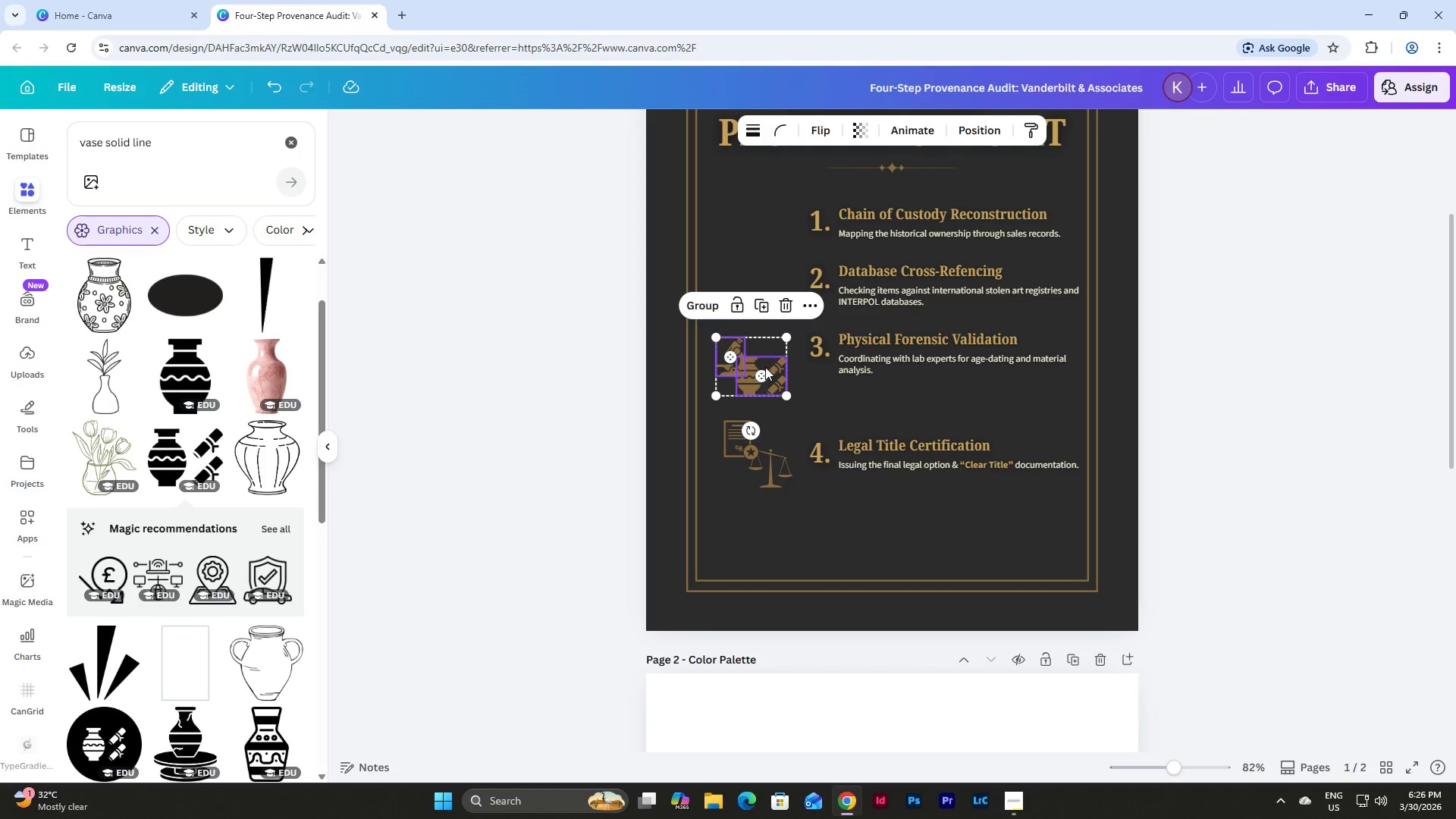 
left_click_drag(start_coordinate=[764, 367], to_coordinate=[775, 359])
 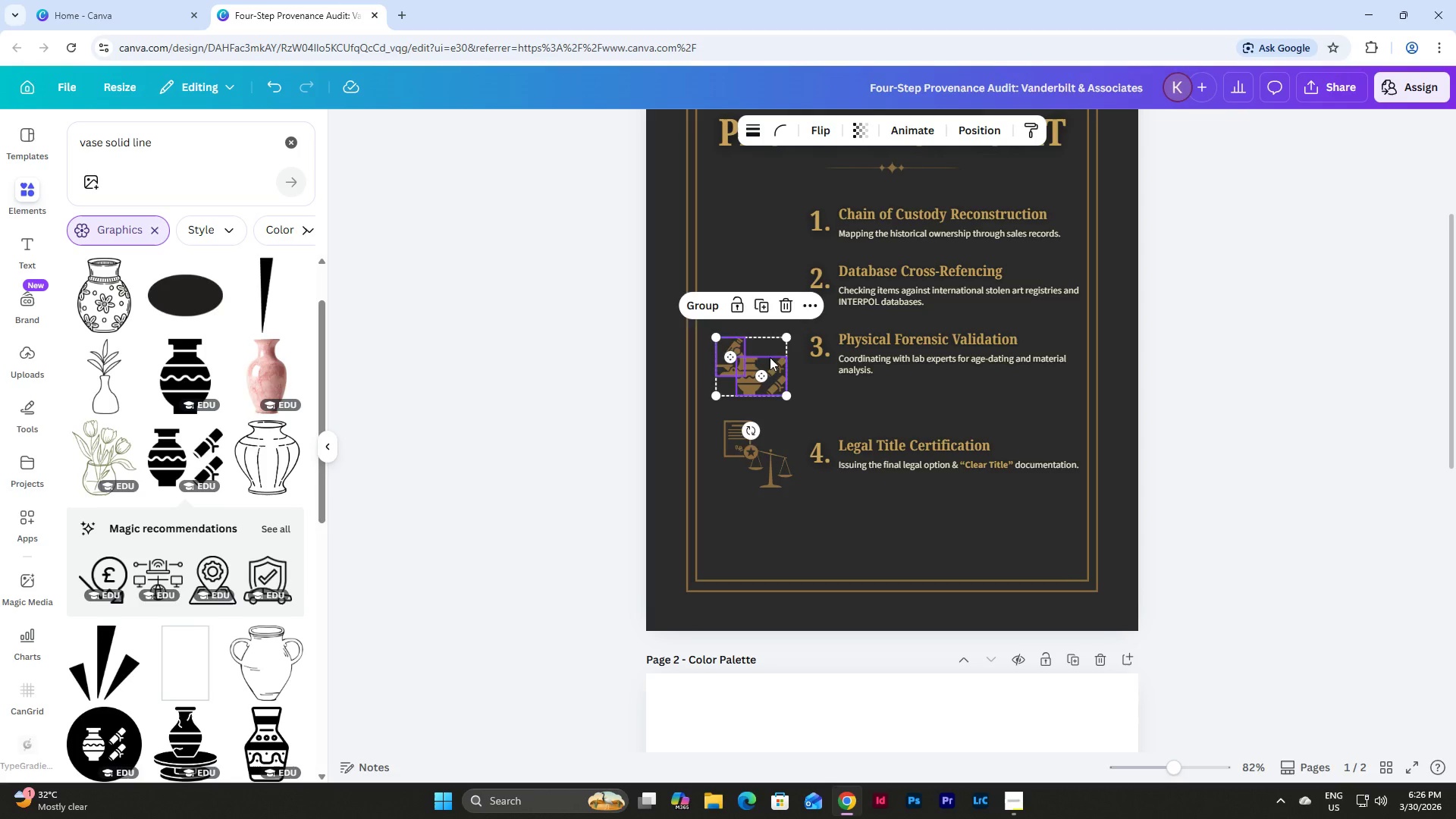 
left_click_drag(start_coordinate=[770, 359], to_coordinate=[785, 339])
 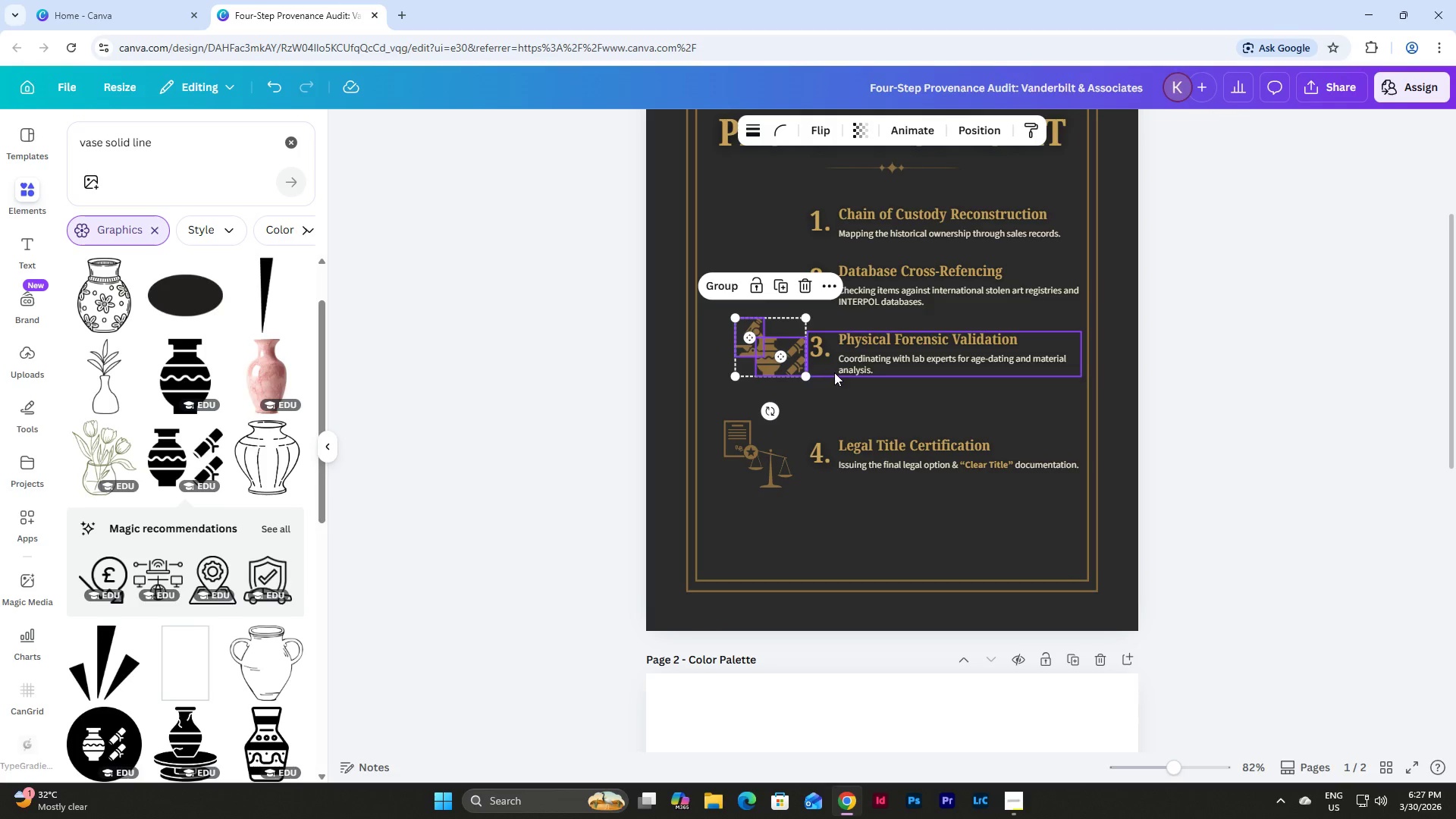 
left_click_drag(start_coordinate=[930, 386], to_coordinate=[758, 331])
 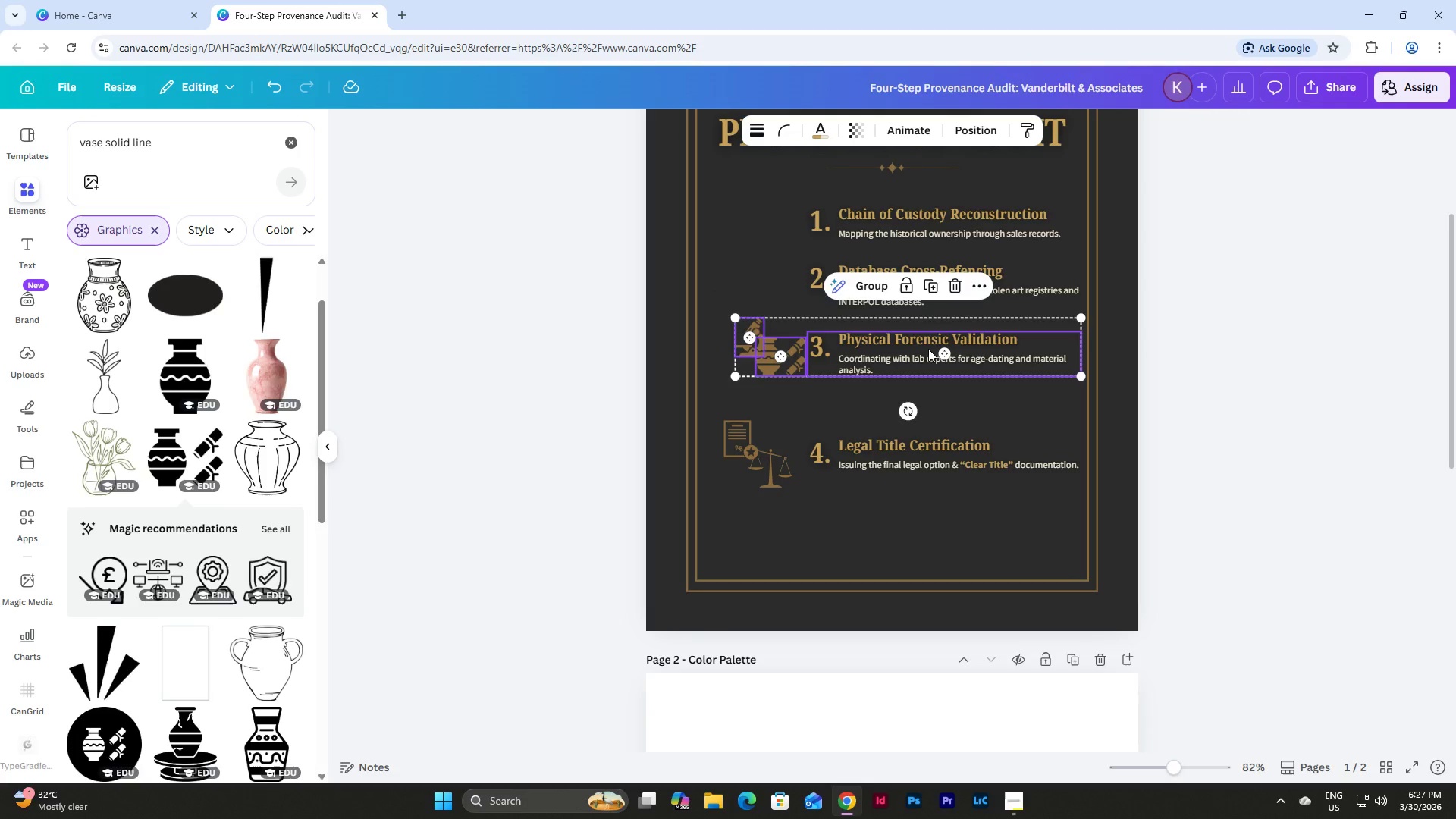 
left_click_drag(start_coordinate=[928, 349], to_coordinate=[910, 377])
 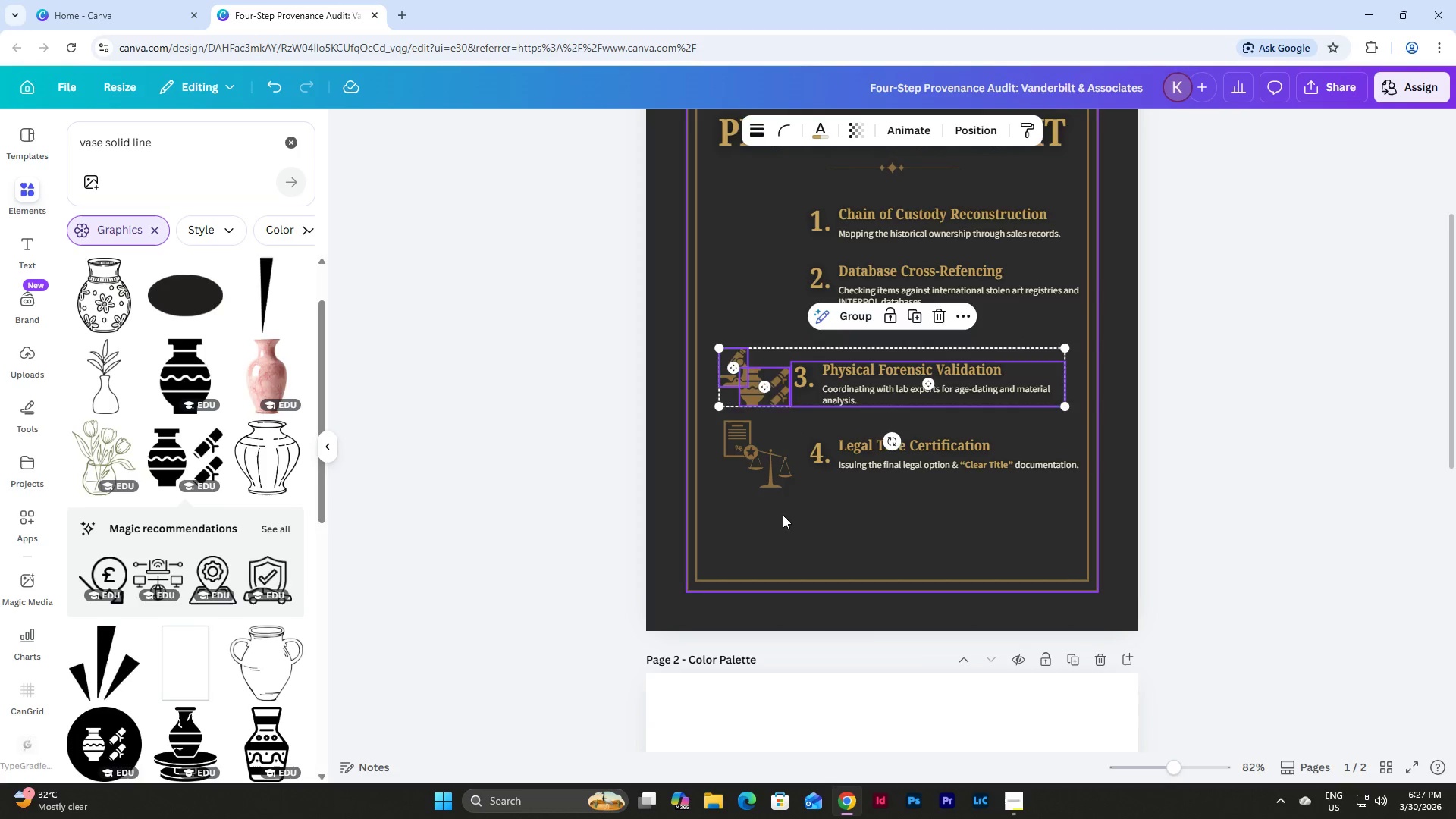 
left_click([783, 515])
 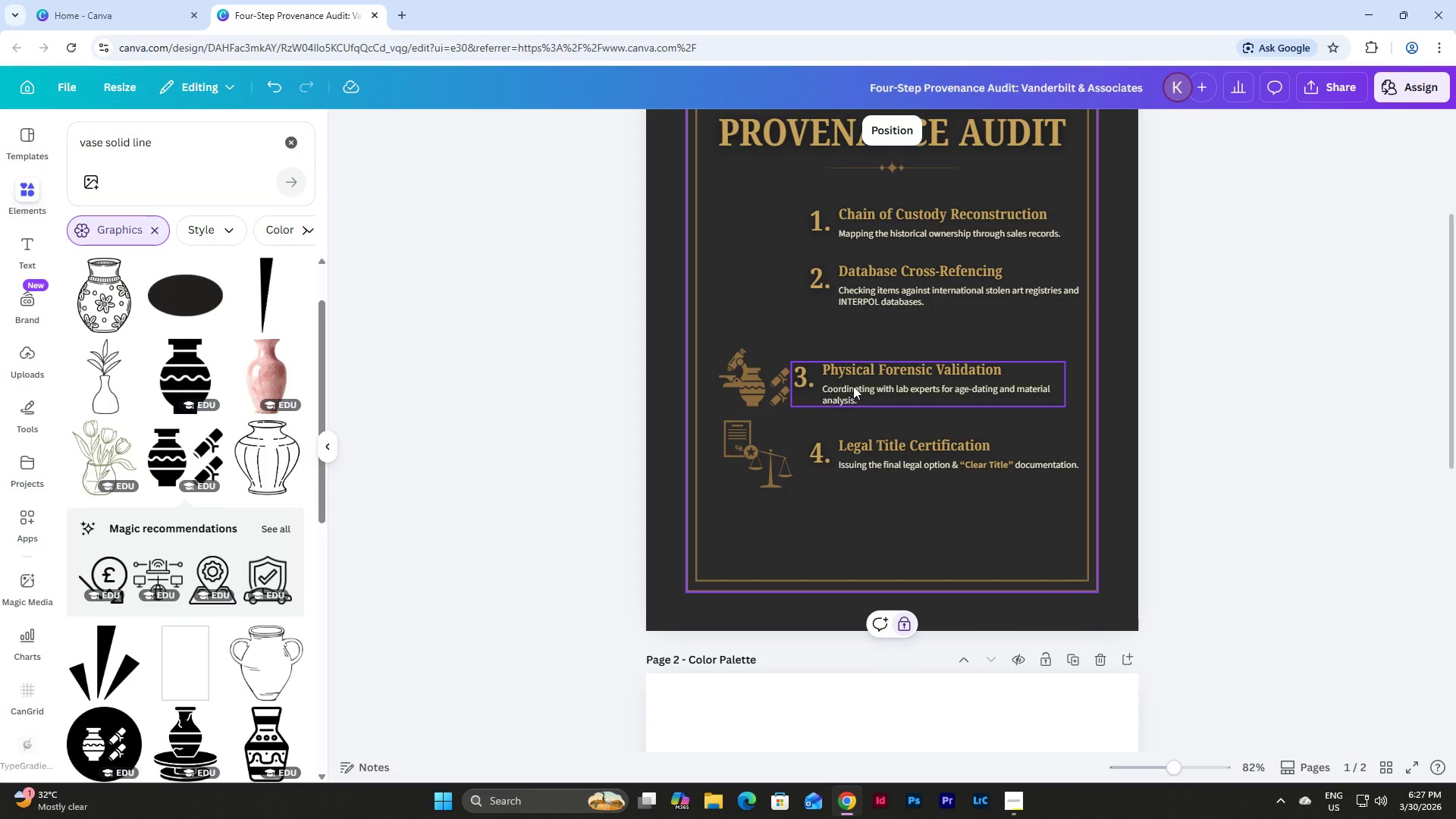 
left_click([755, 388])
 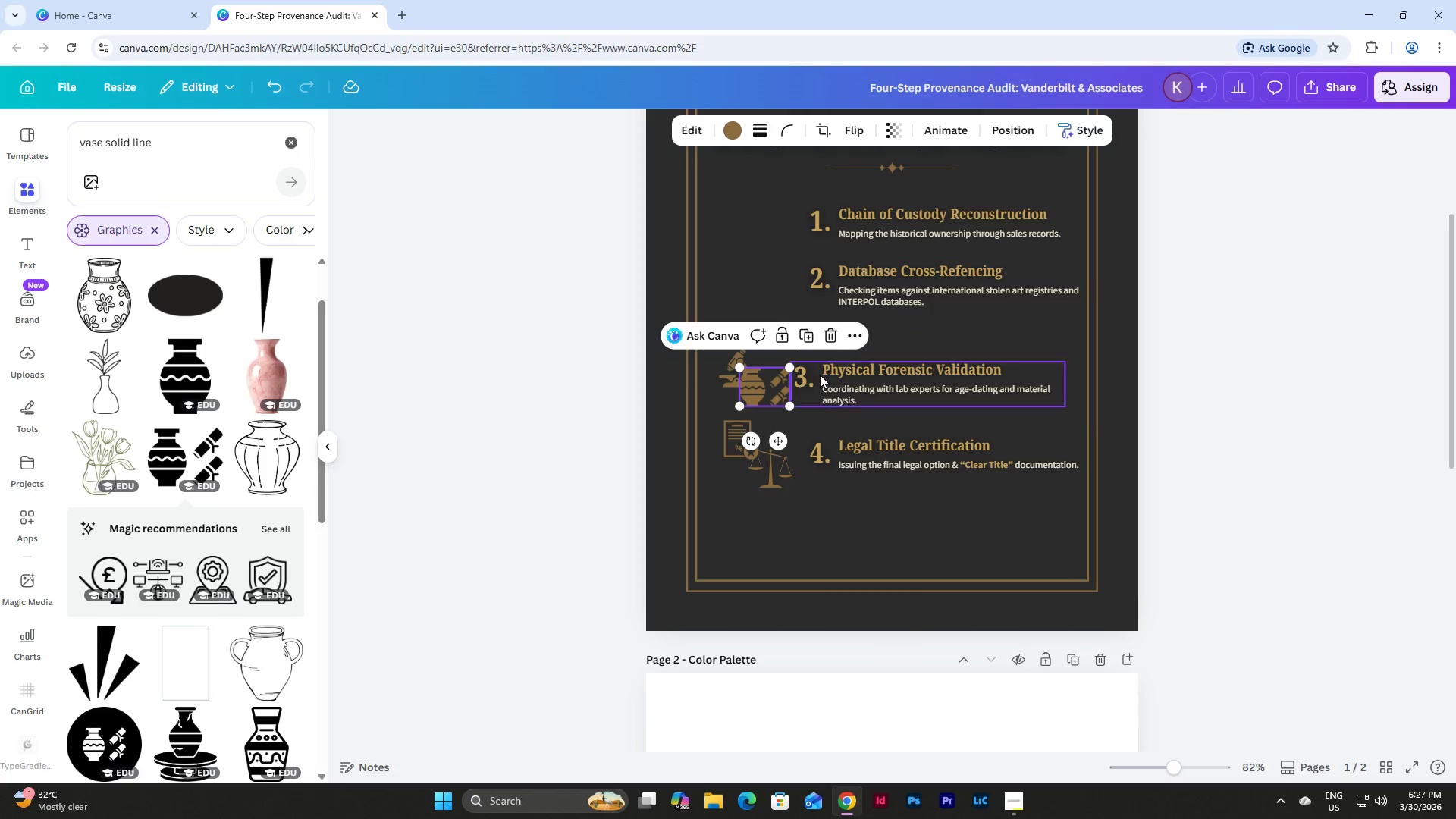 
left_click([821, 375])
 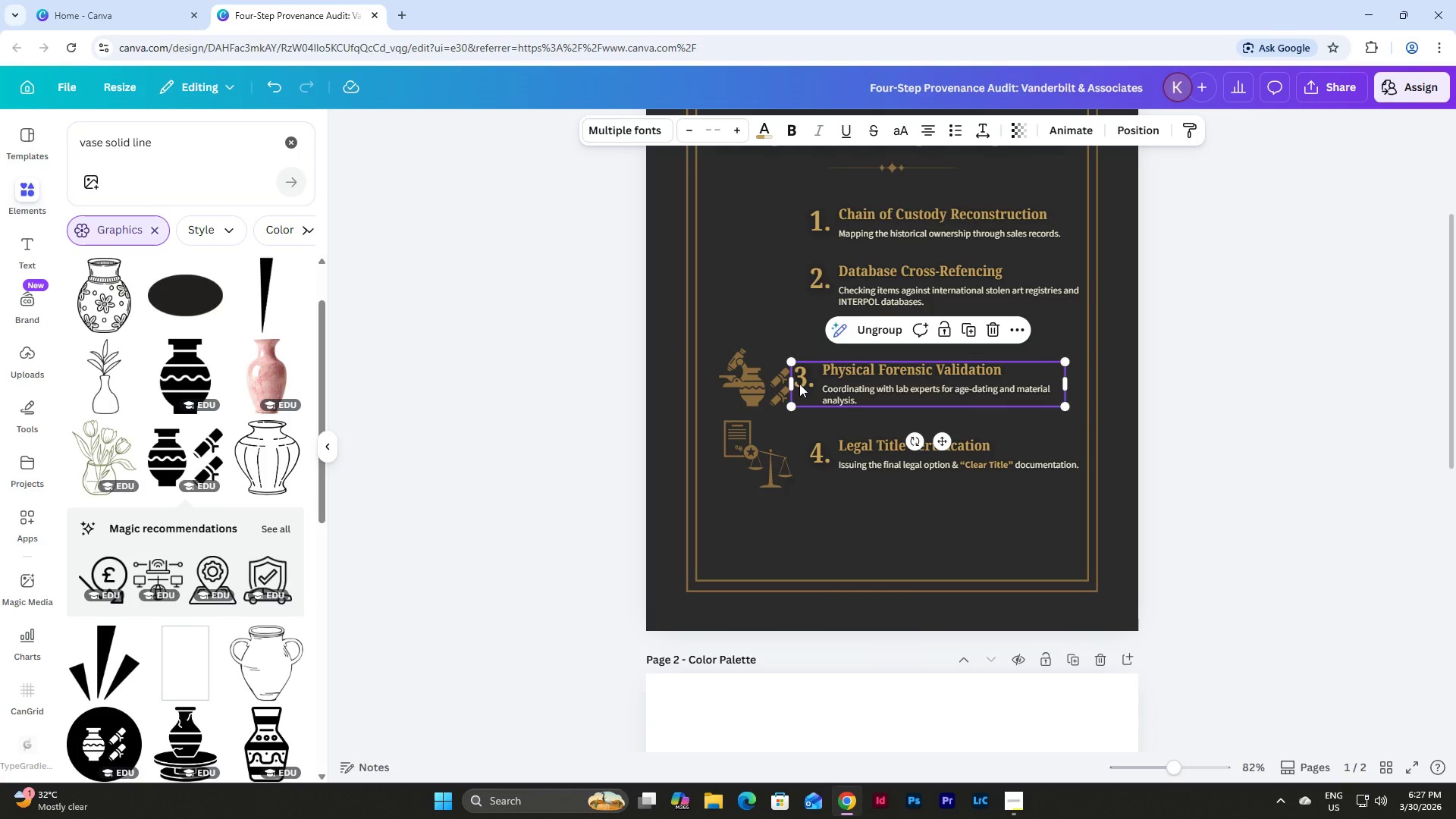 
left_click_drag(start_coordinate=[792, 384], to_coordinate=[809, 384])
 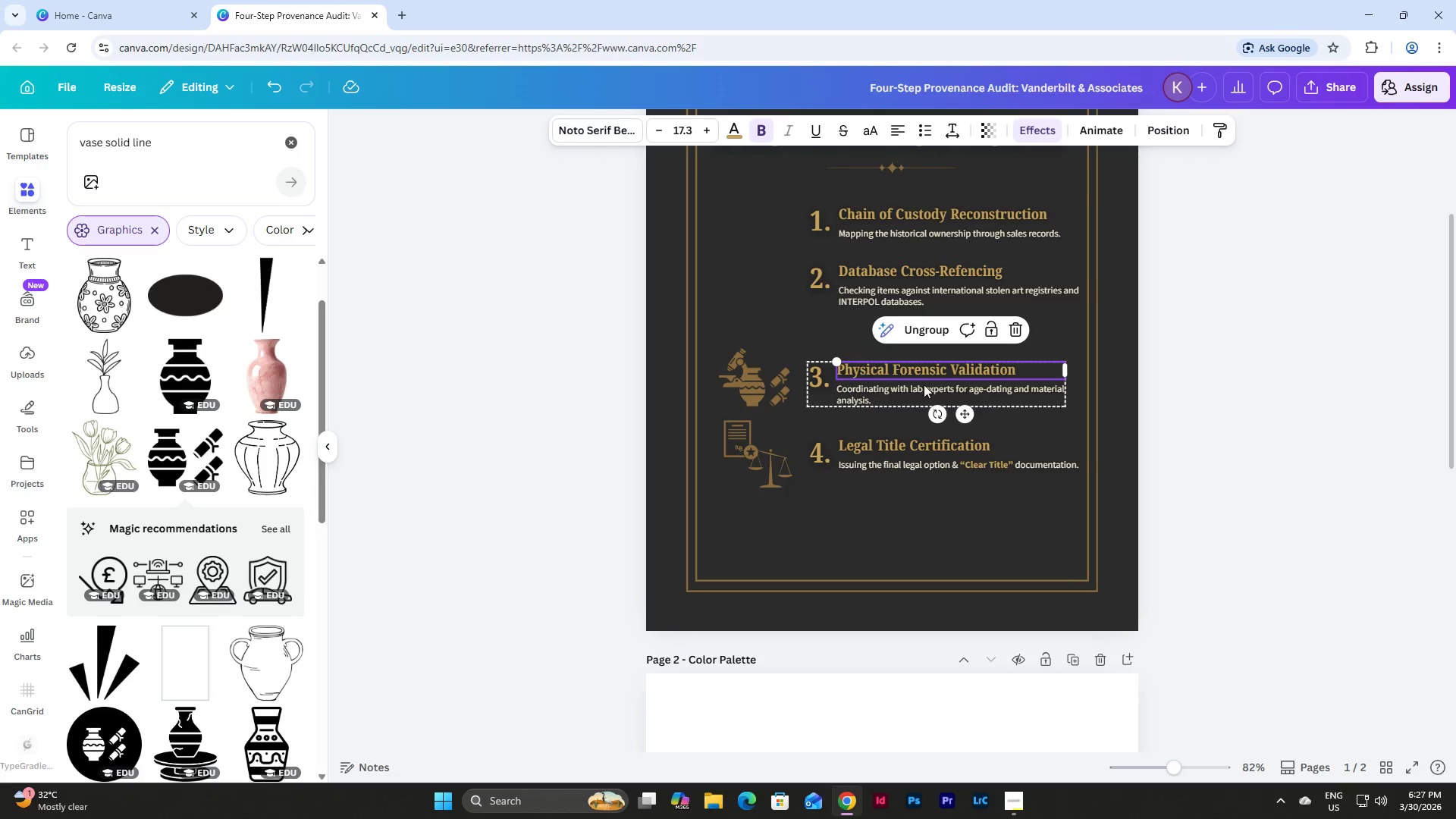 
double_click([941, 388])
 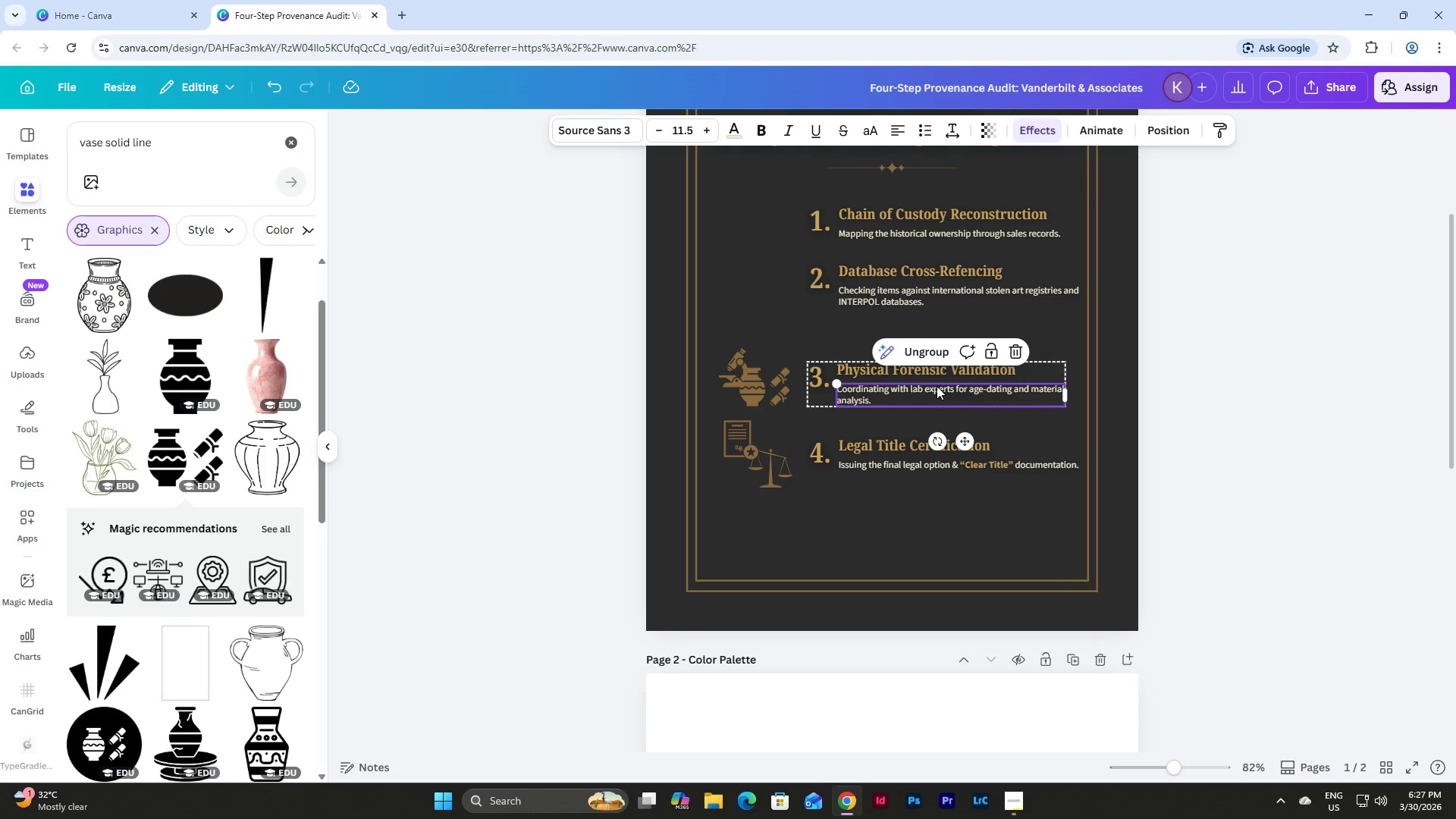 
wait(7.31)
 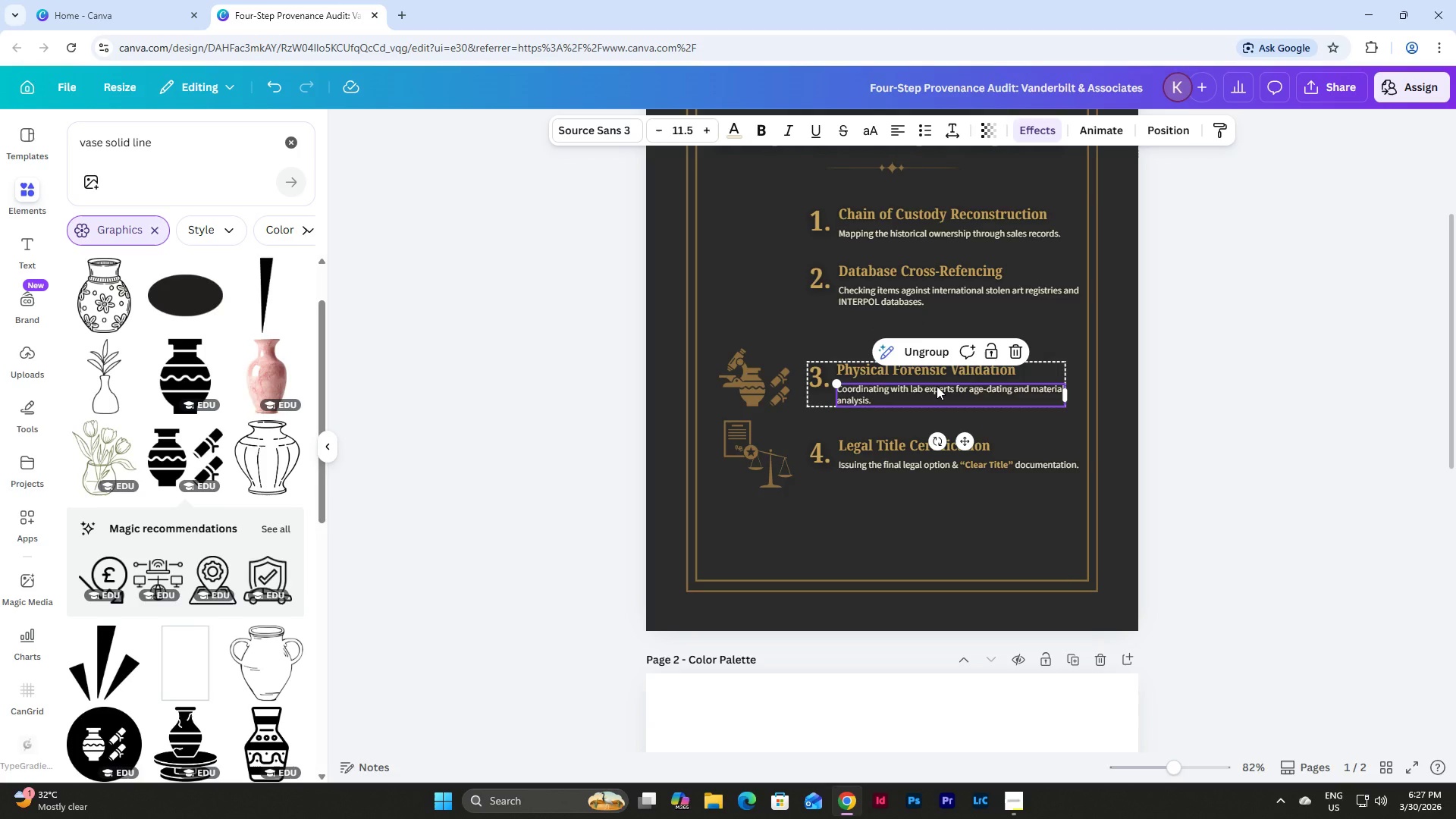 
left_click_drag(start_coordinate=[731, 375], to_coordinate=[720, 396])
 